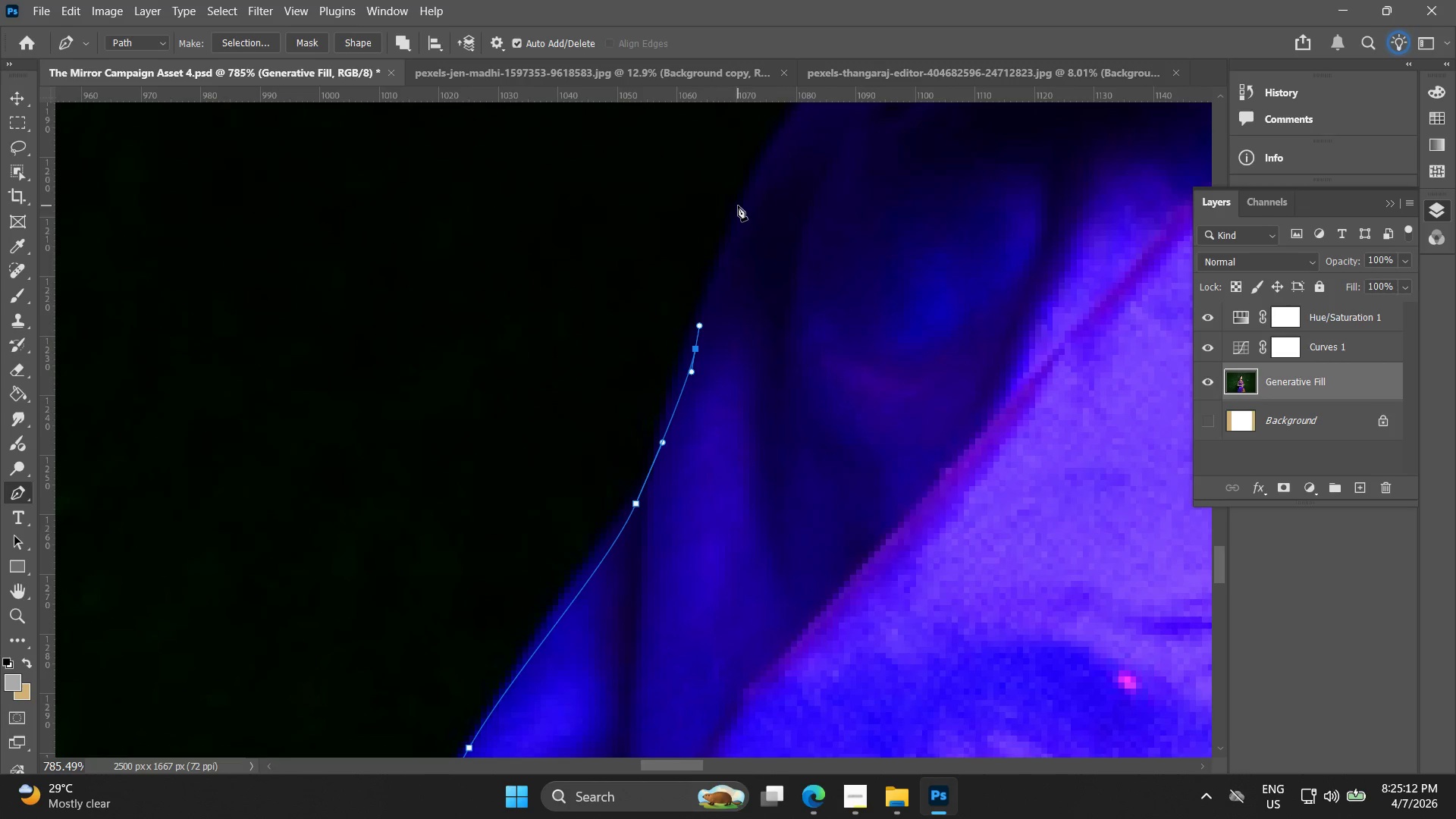 
left_click_drag(start_coordinate=[739, 206], to_coordinate=[767, 156])
 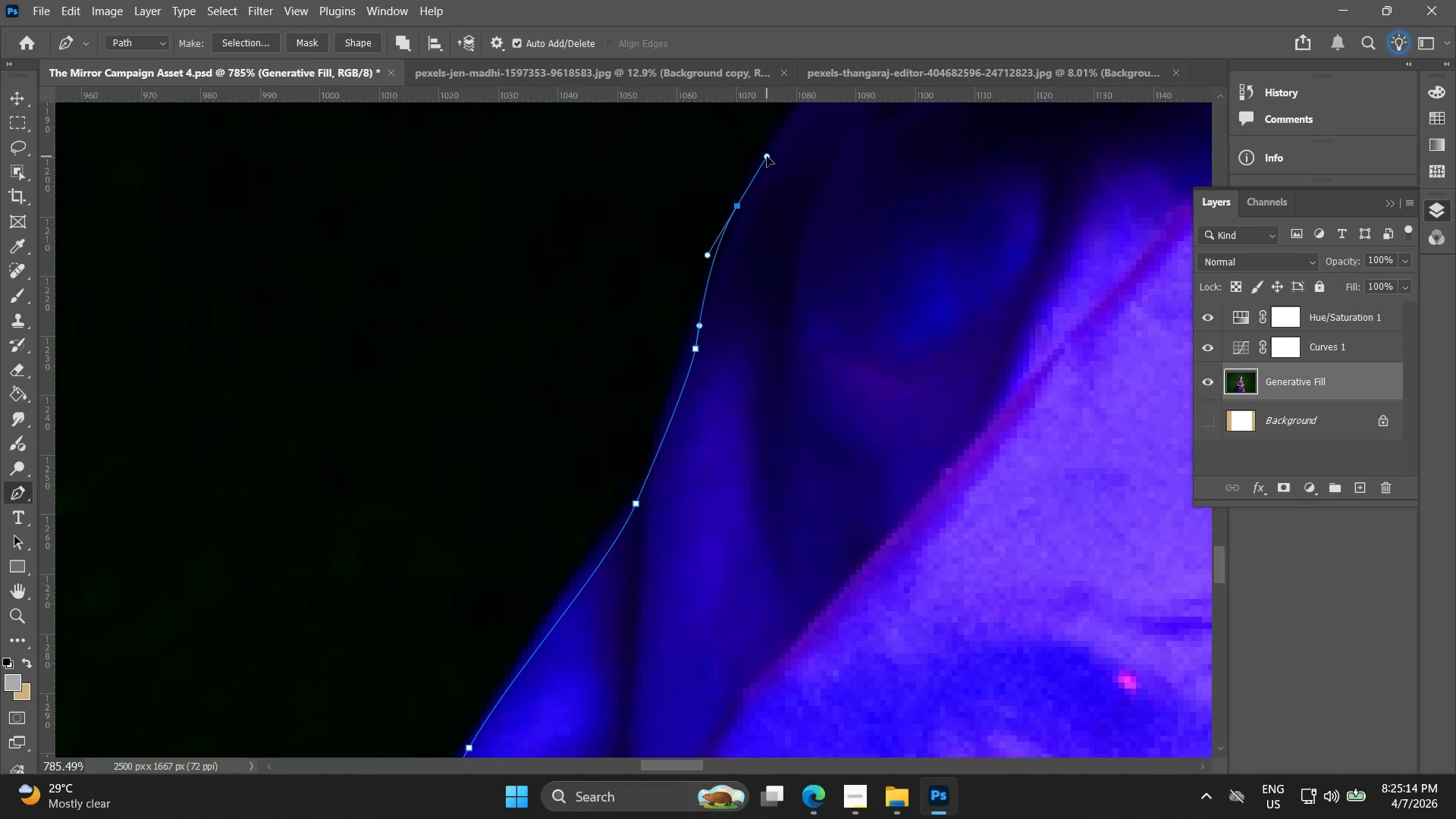 
hold_key(key=Space, duration=0.64)
 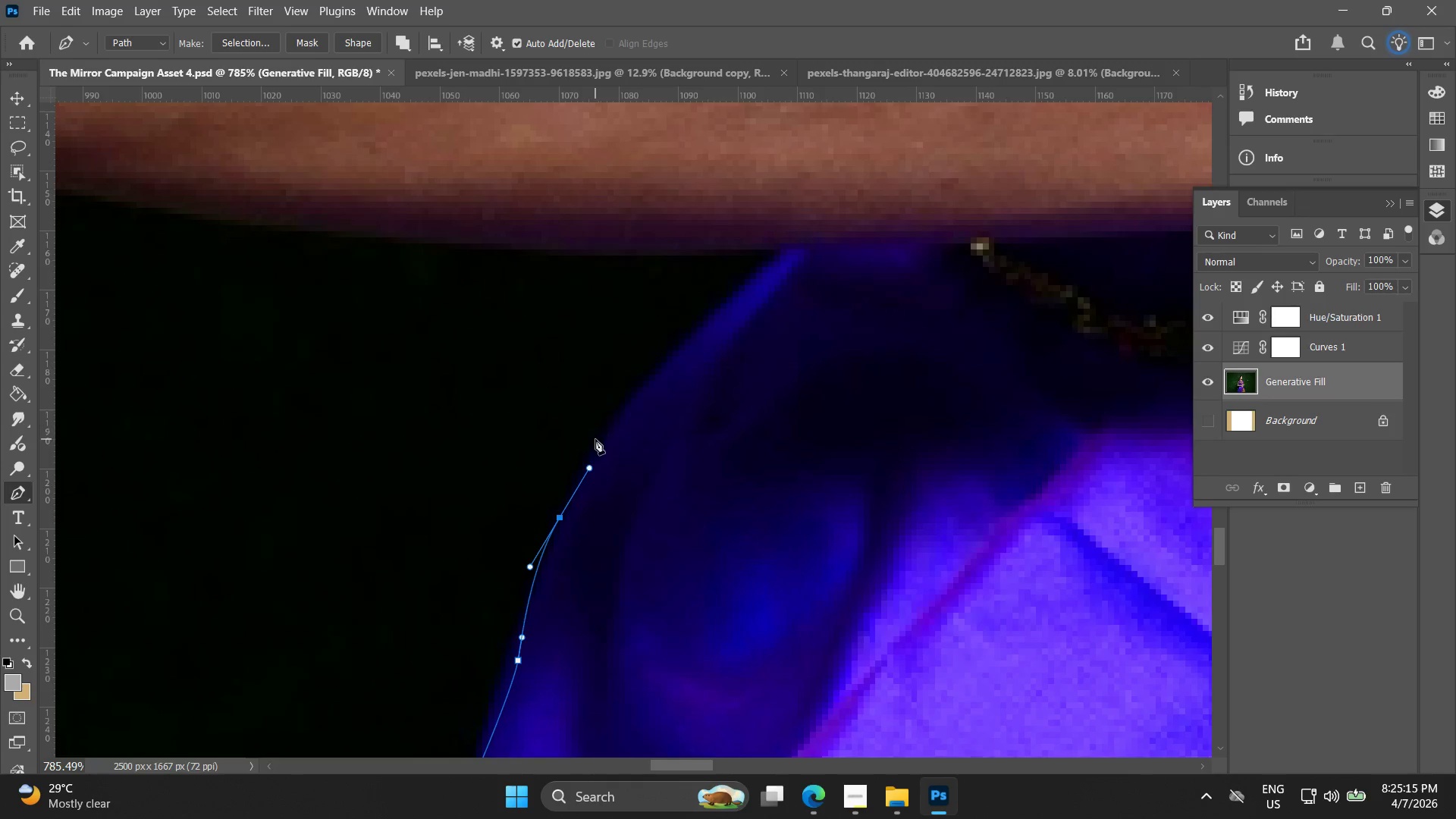 
left_click_drag(start_coordinate=[757, 173], to_coordinate=[579, 485])
 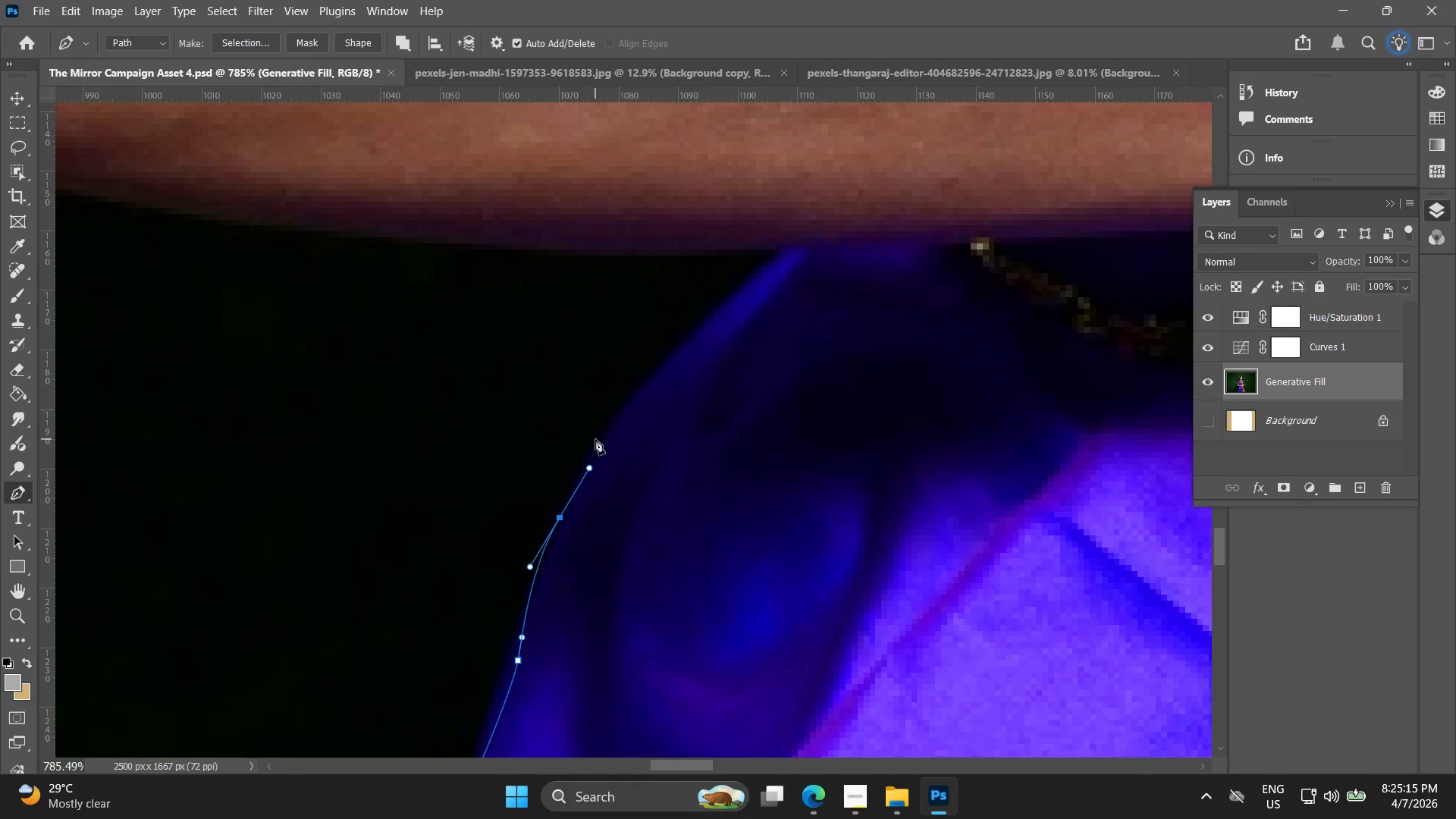 
hold_key(key=Space, duration=9.8)
 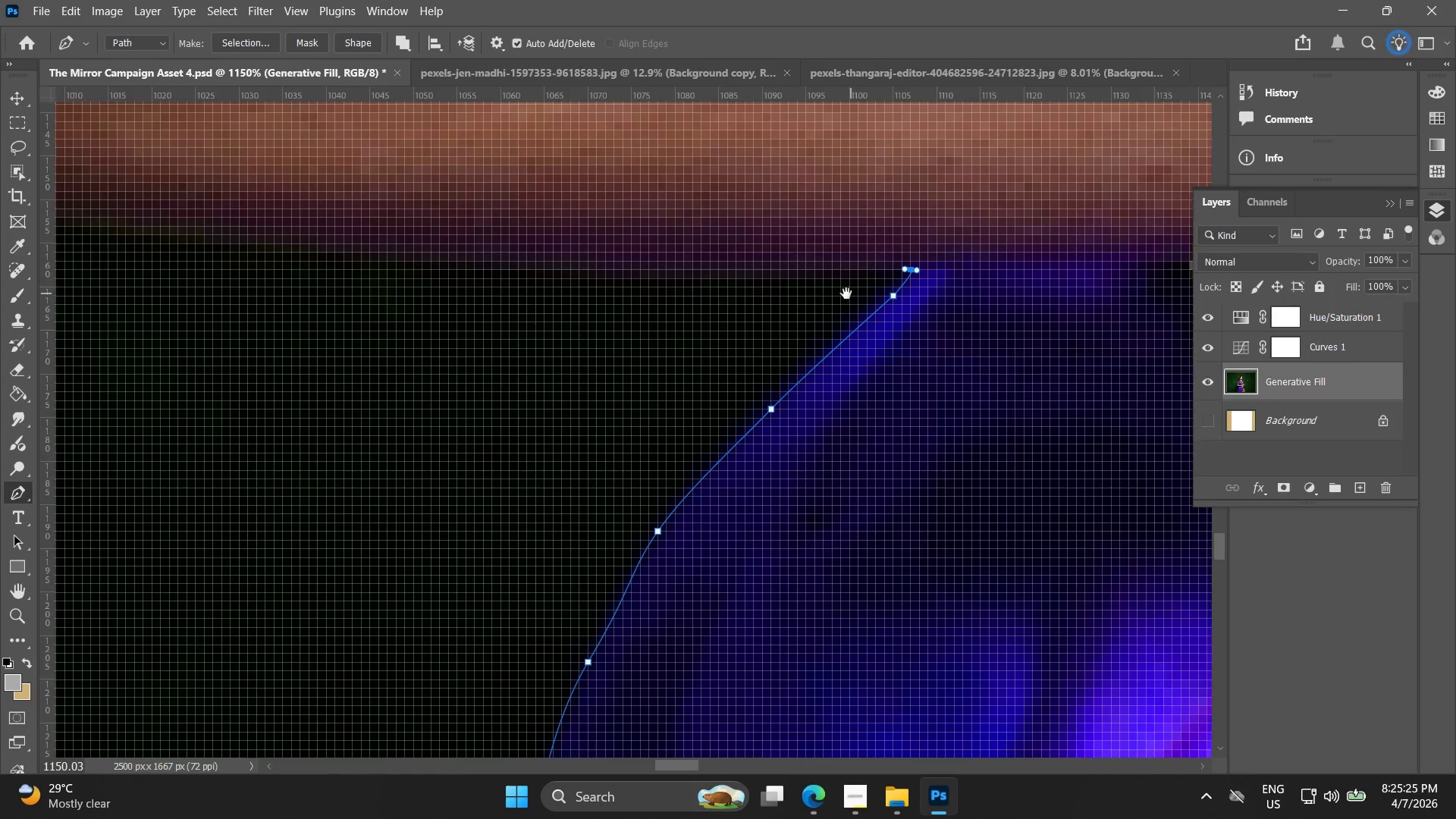 
left_click_drag(start_coordinate=[610, 431], to_coordinate=[626, 400])
 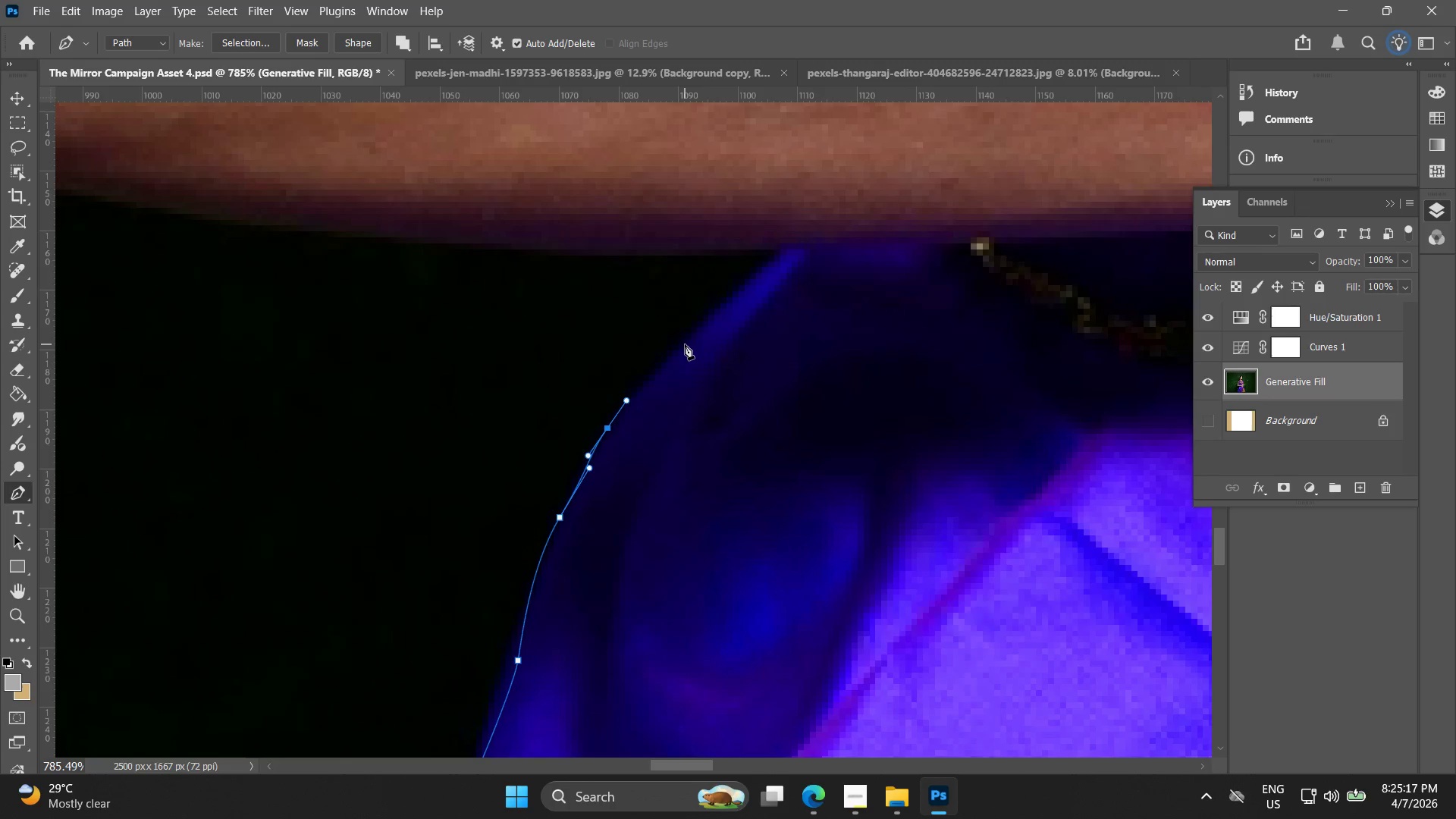 
left_click_drag(start_coordinate=[687, 344], to_coordinate=[705, 323])
 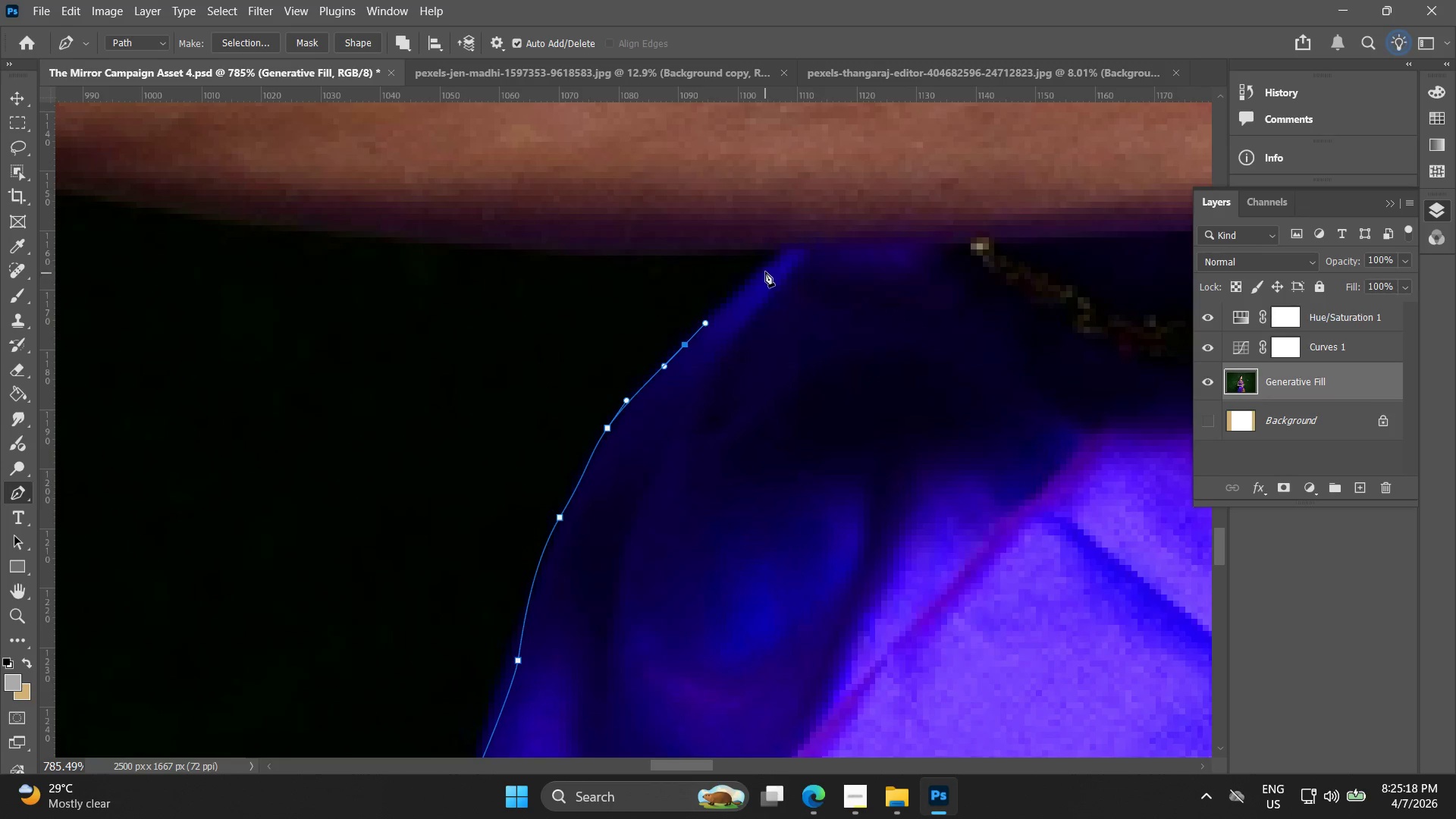 
left_click([765, 268])
 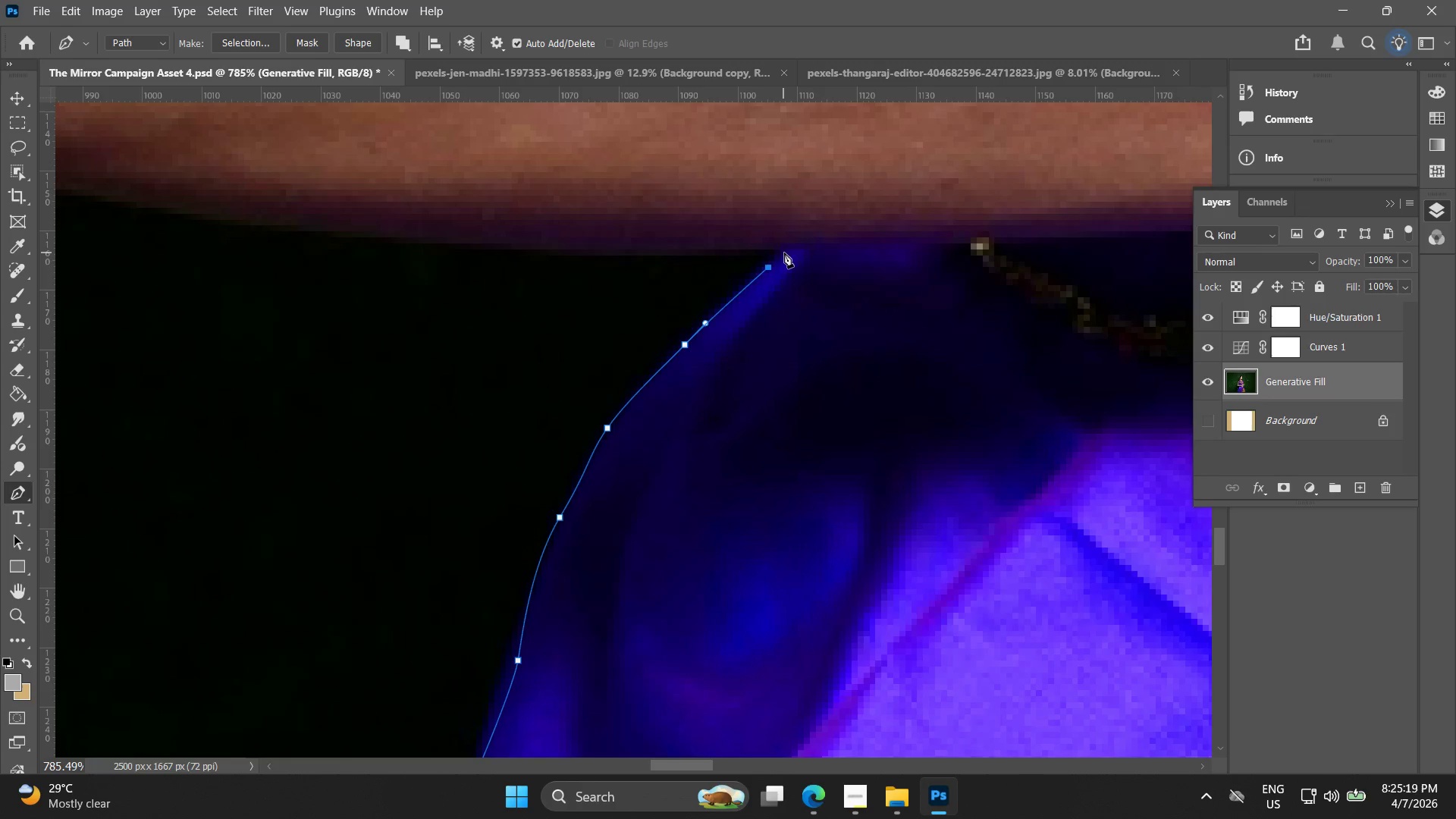 
left_click([784, 253])
 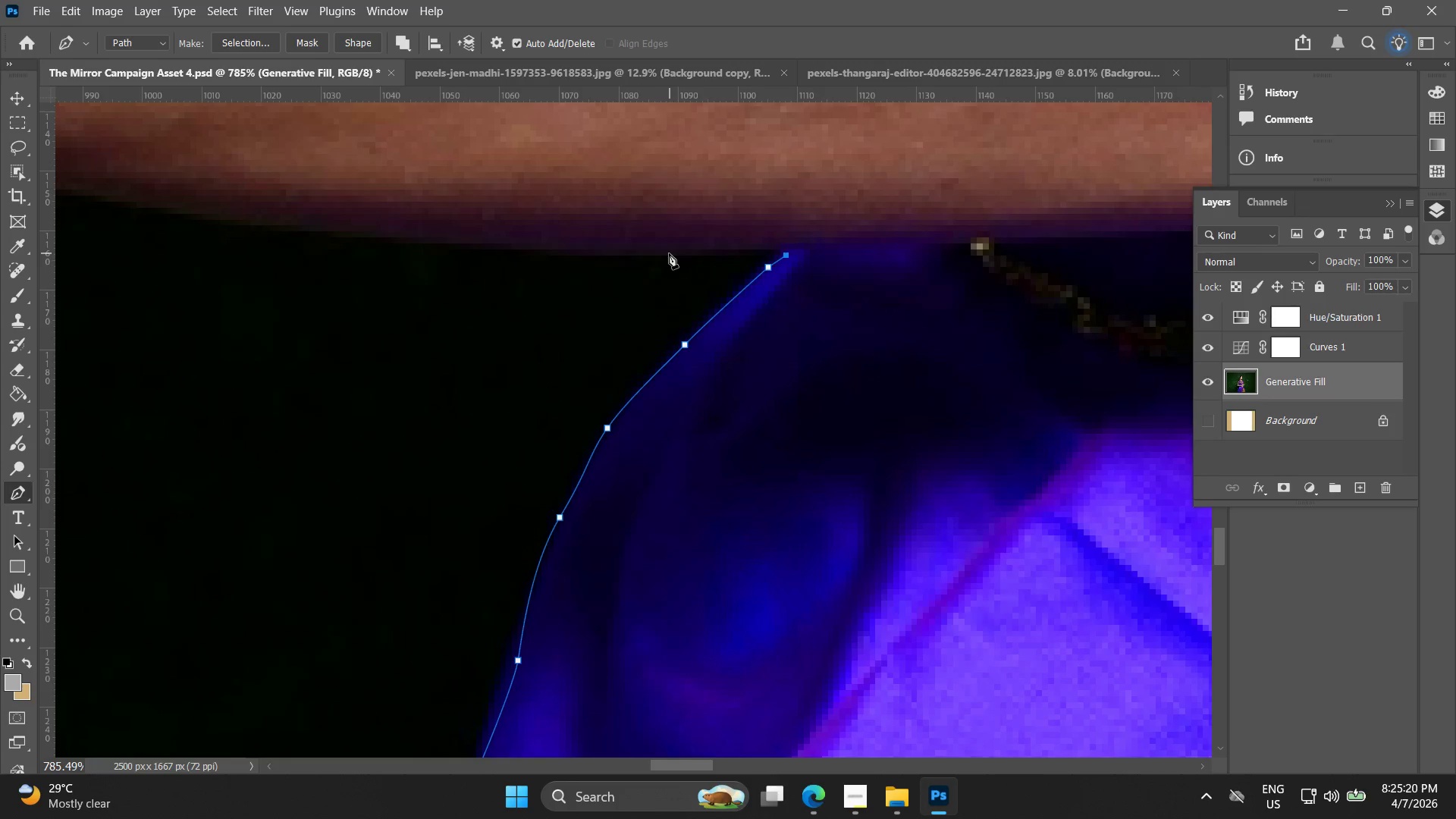 
left_click_drag(start_coordinate=[665, 253], to_coordinate=[633, 254])
 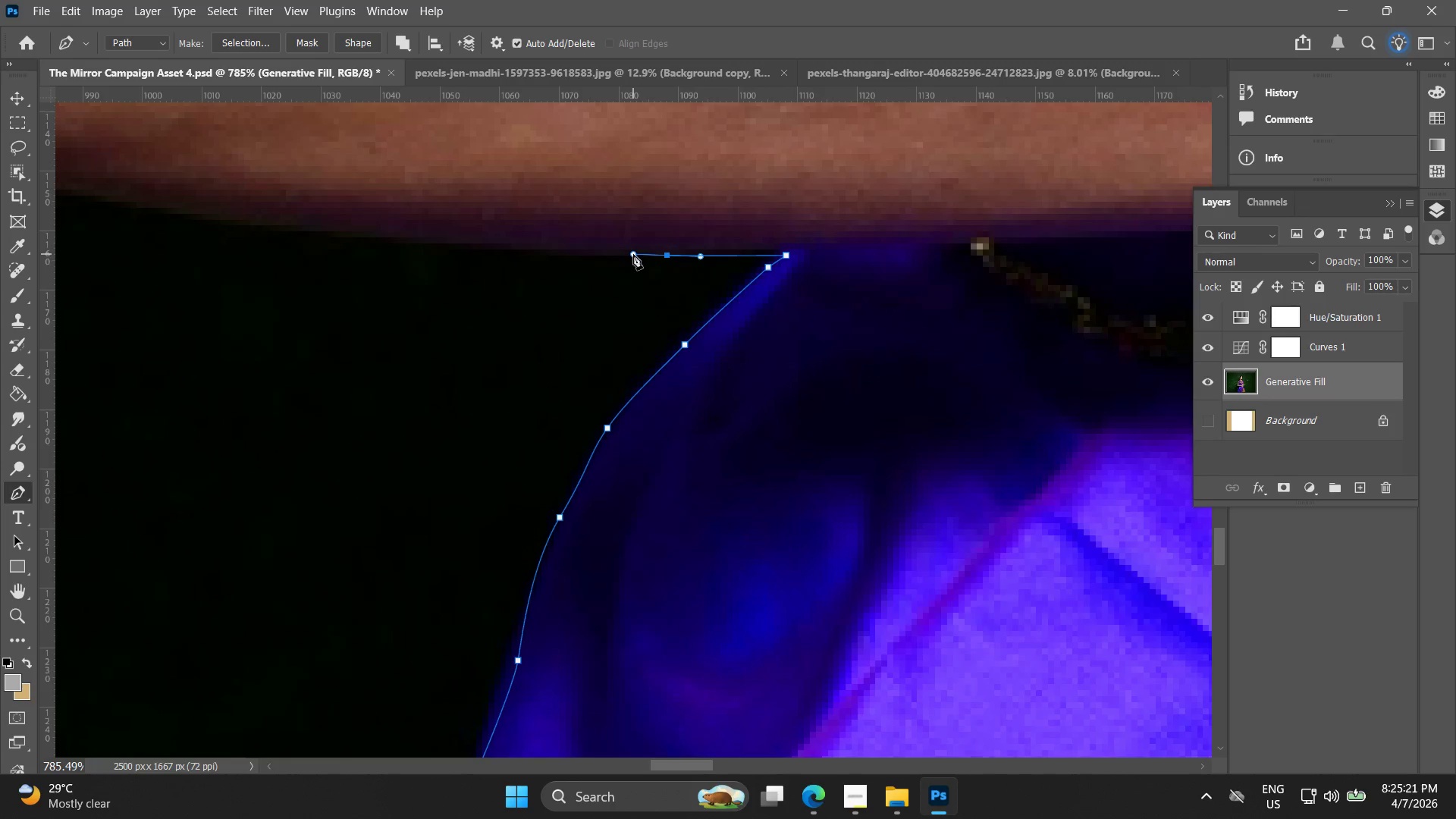 
key(Control+ControlLeft)
 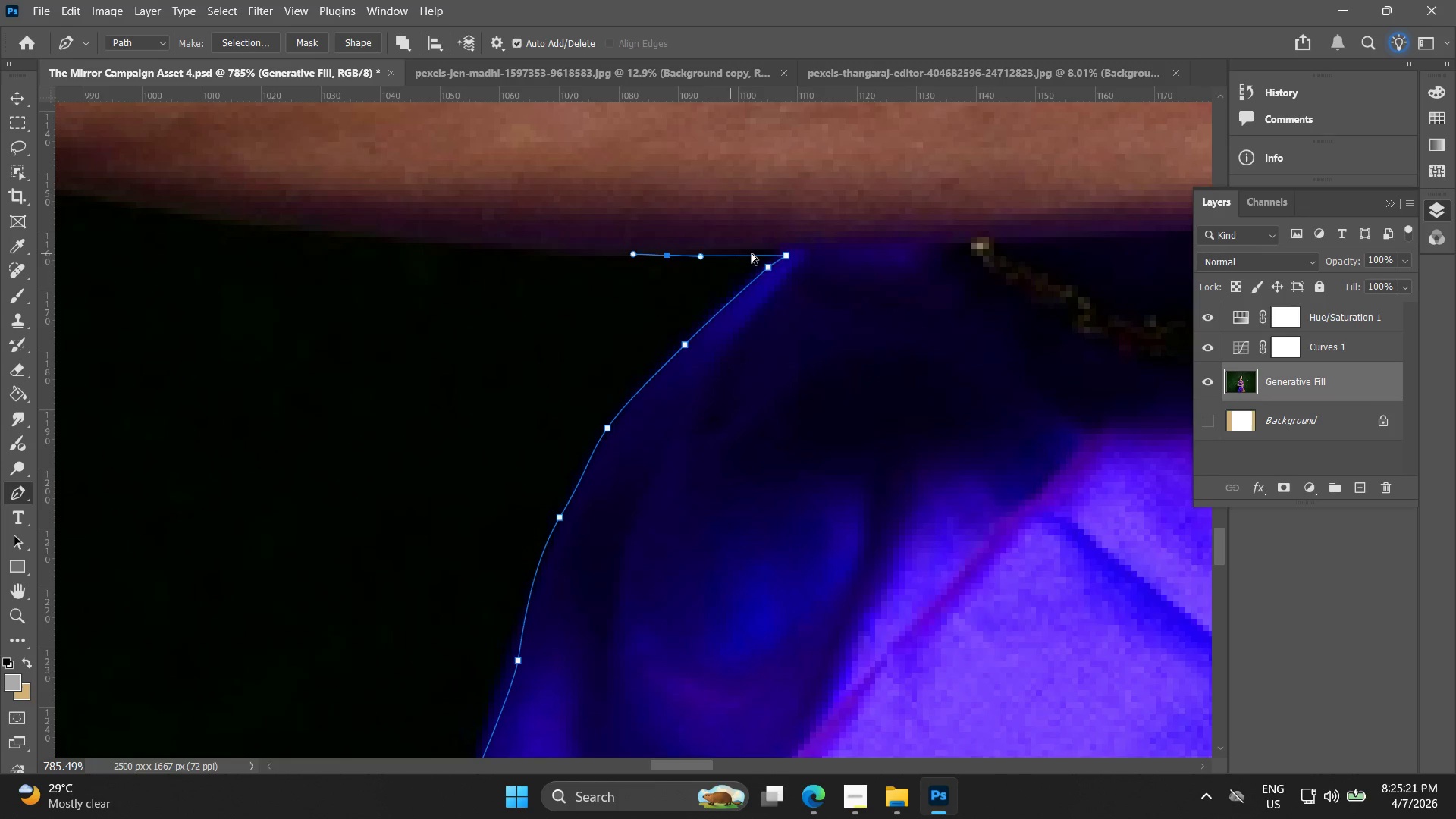 
key(Control+Z)
 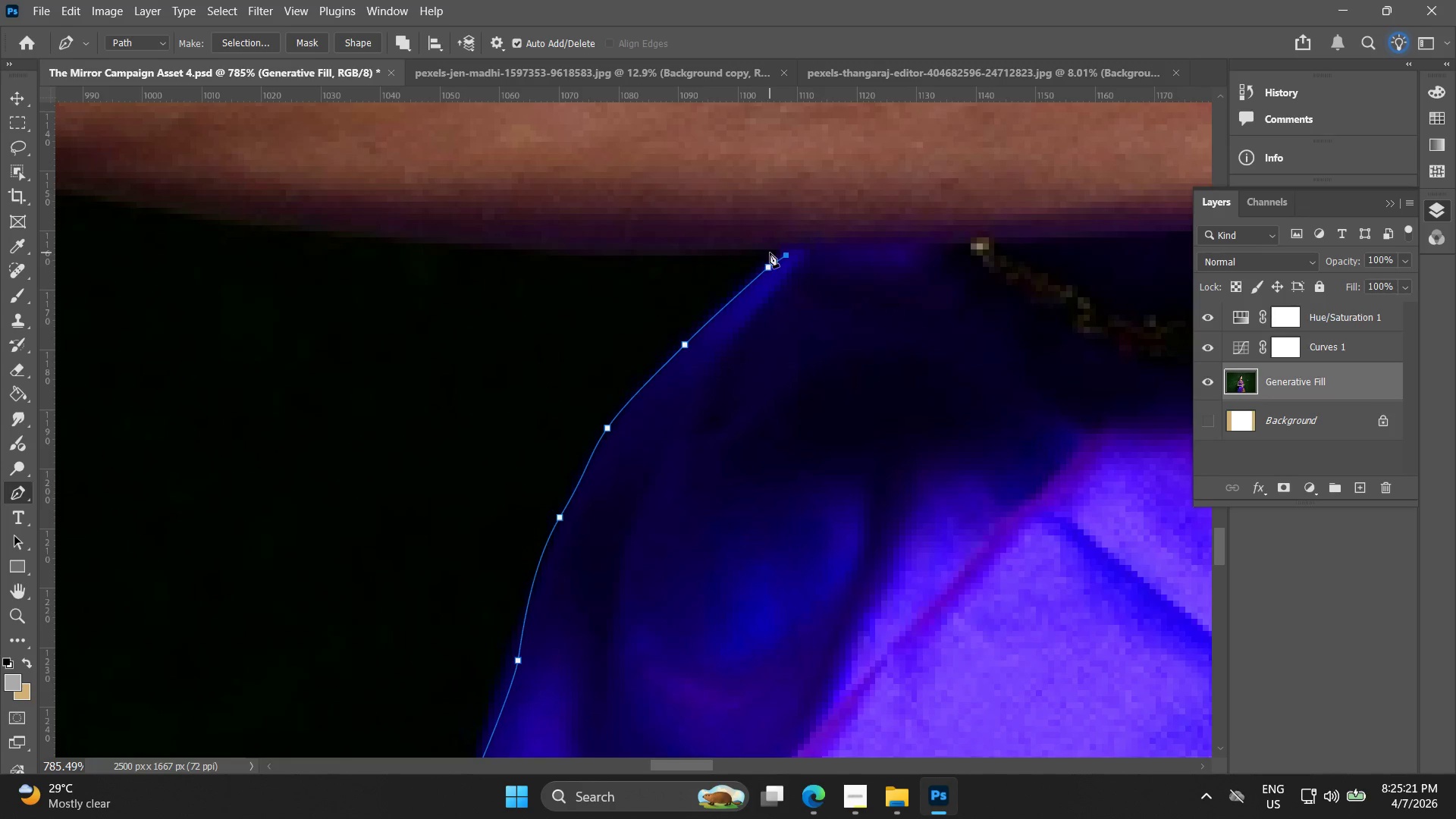 
hold_key(key=AltLeft, duration=0.38)
 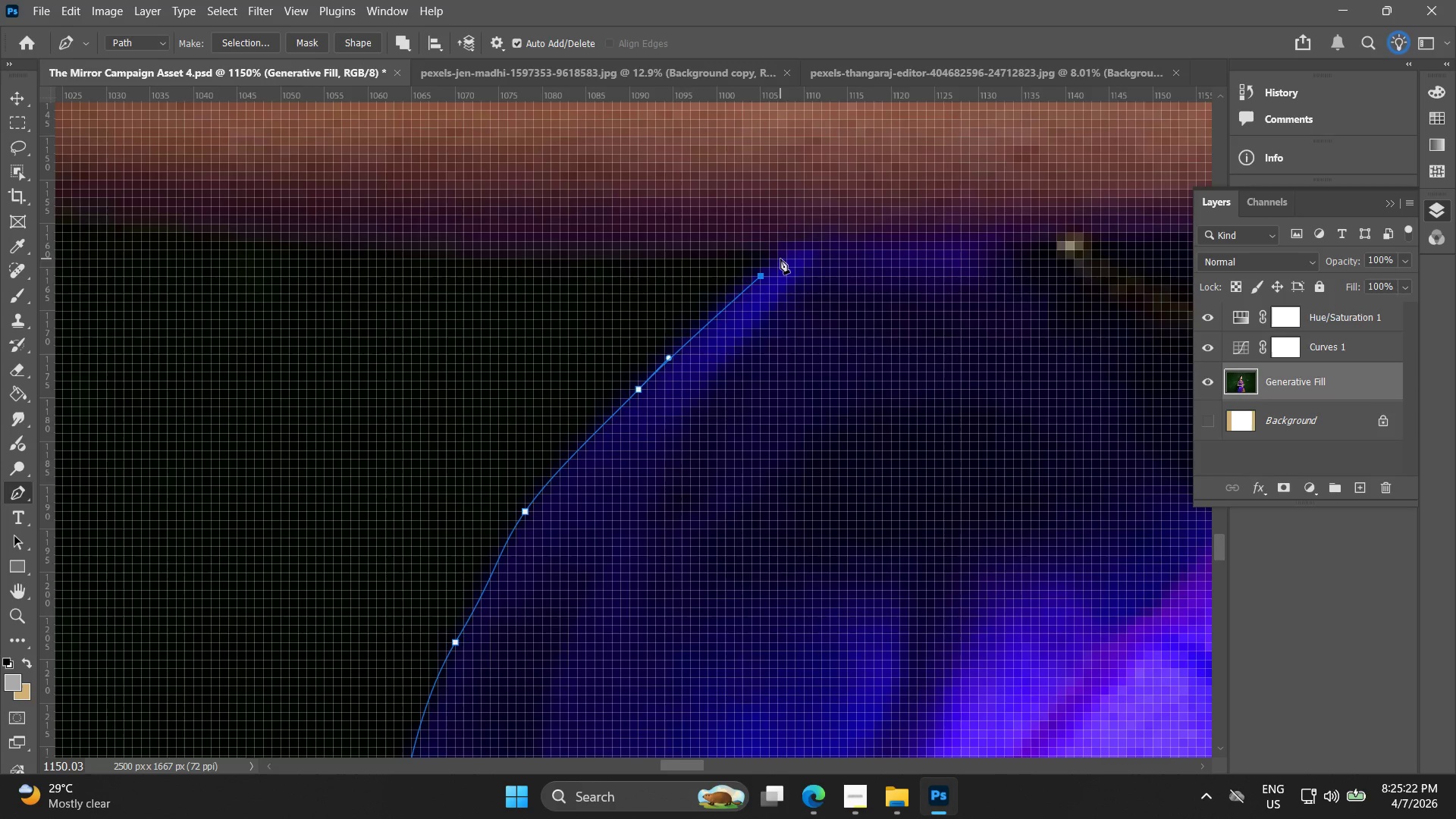 
key(Control+ControlLeft)
 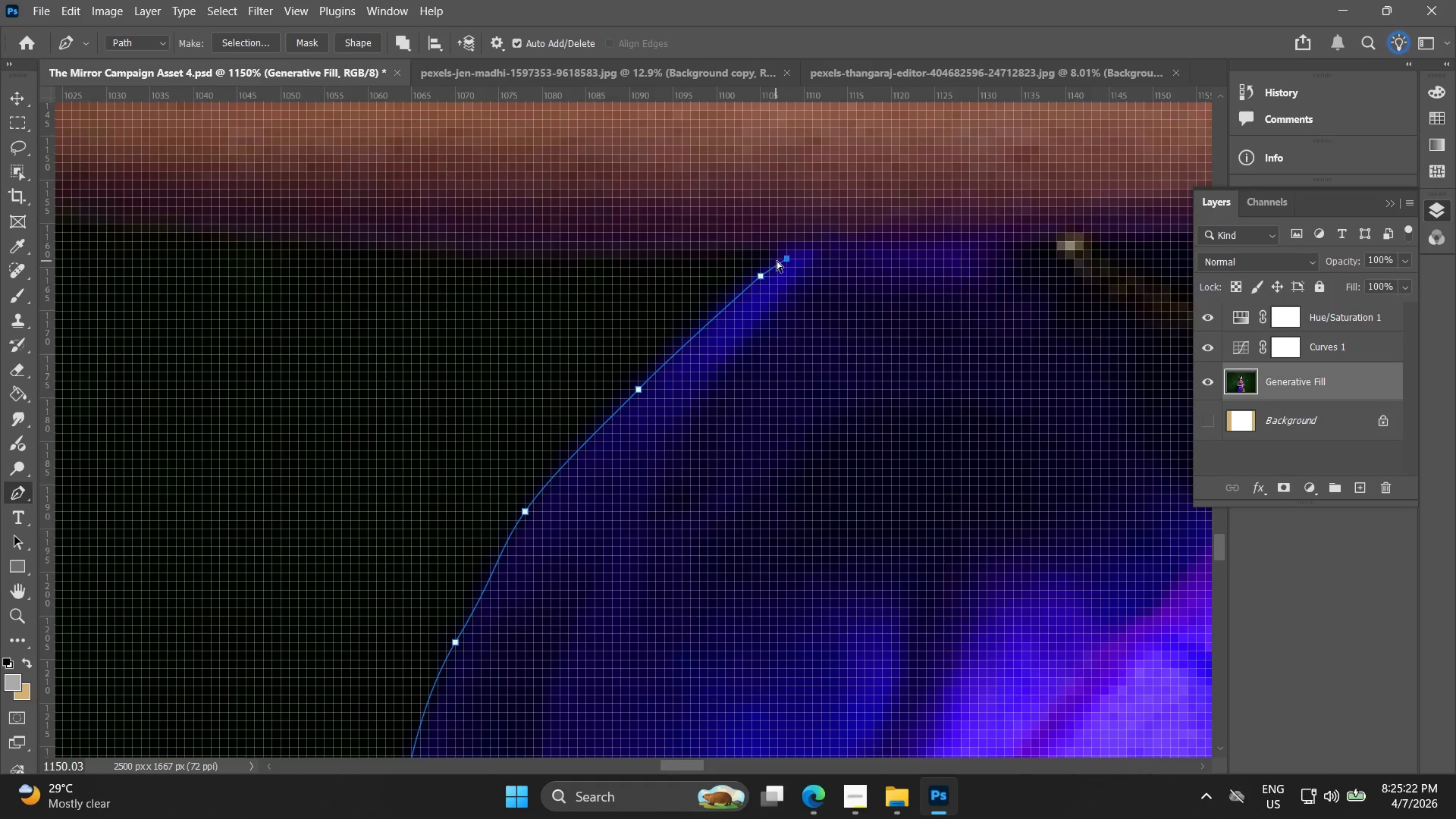 
key(Control+Z)
 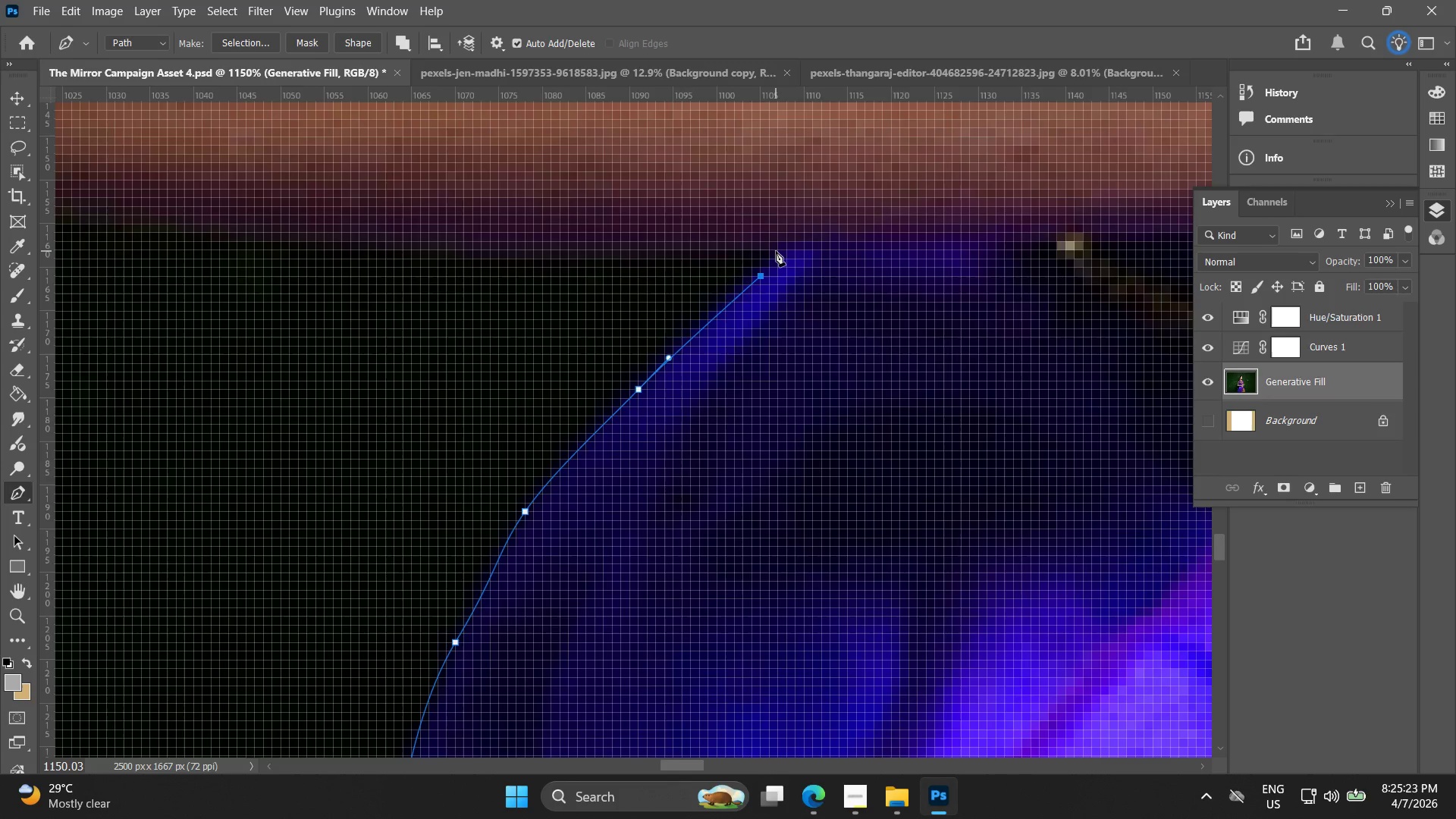 
scroll: coordinate [782, 248], scroll_direction: up, amount: 4.0
 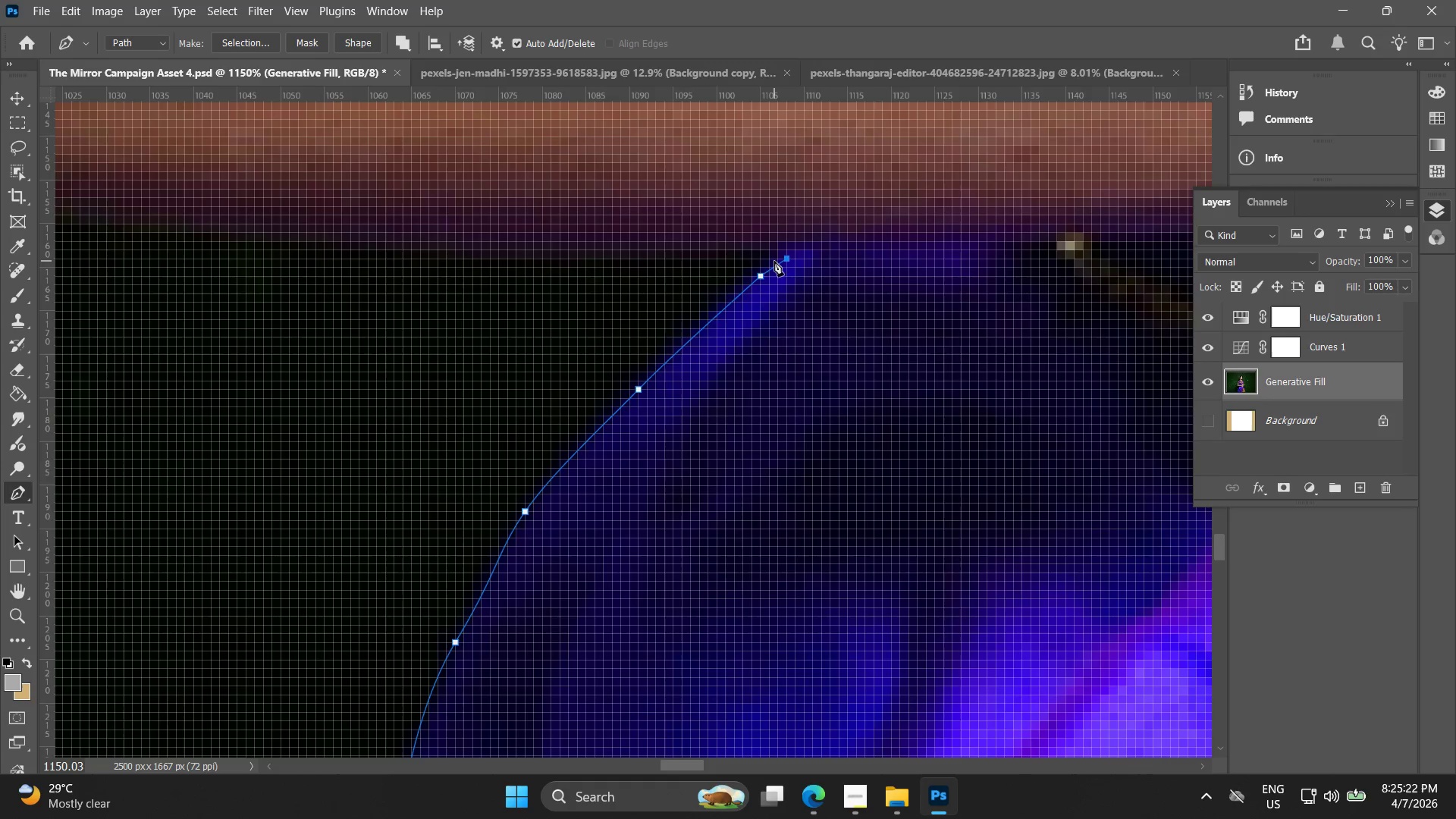 
left_click_drag(start_coordinate=[778, 251], to_coordinate=[772, 249])
 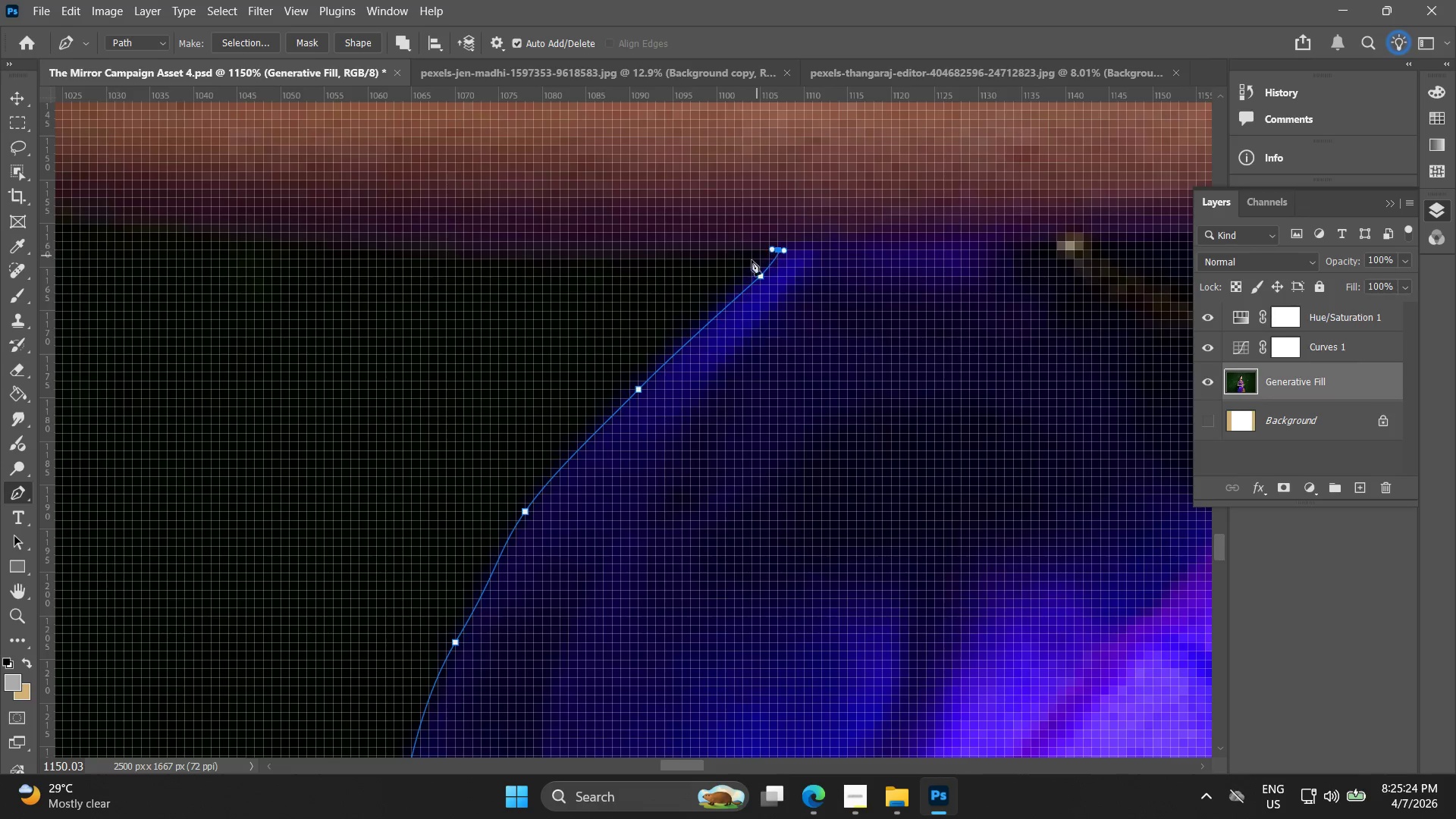 
hold_key(key=Space, duration=0.48)
 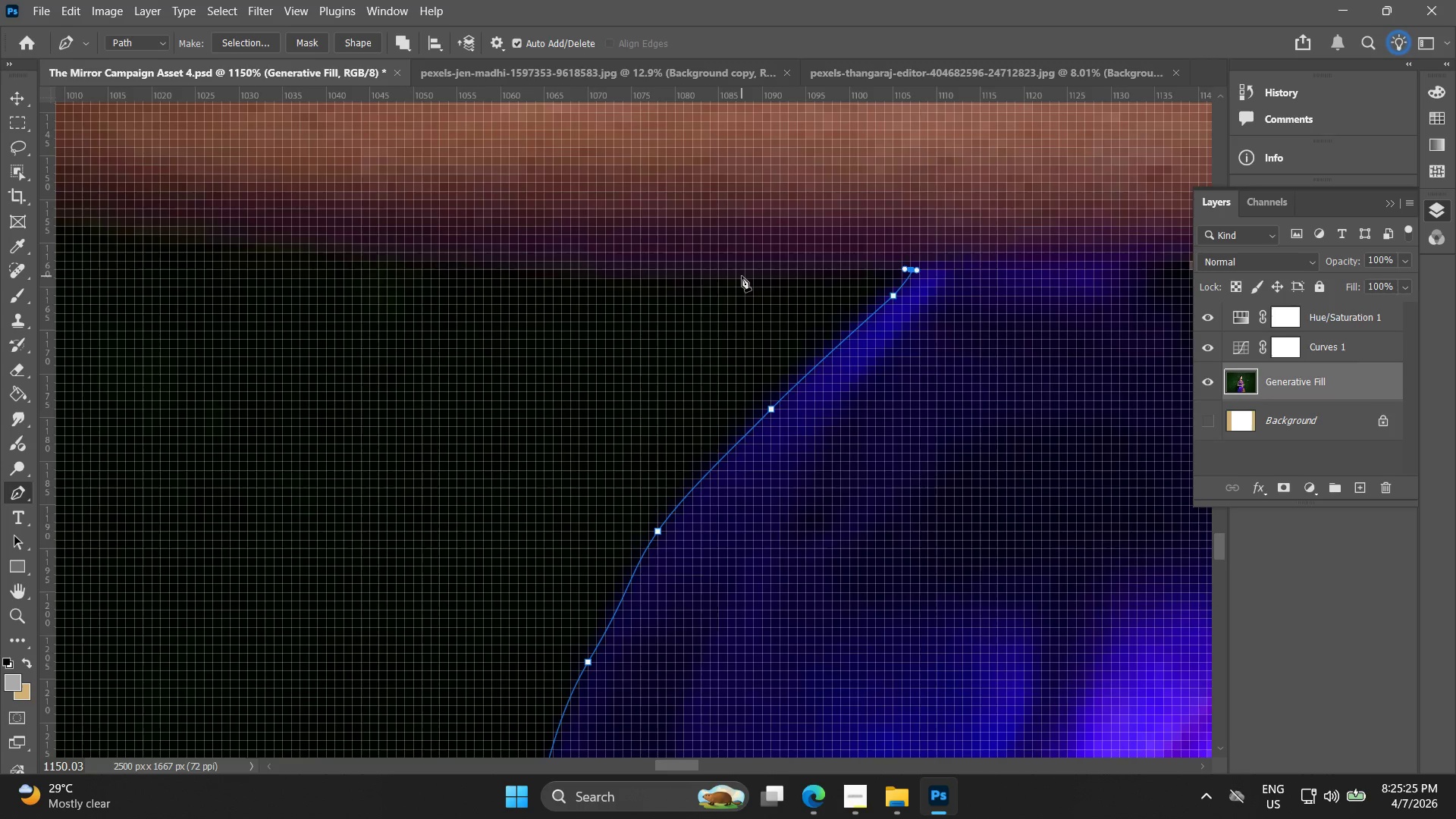 
left_click_drag(start_coordinate=[723, 274], to_coordinate=[855, 293])
 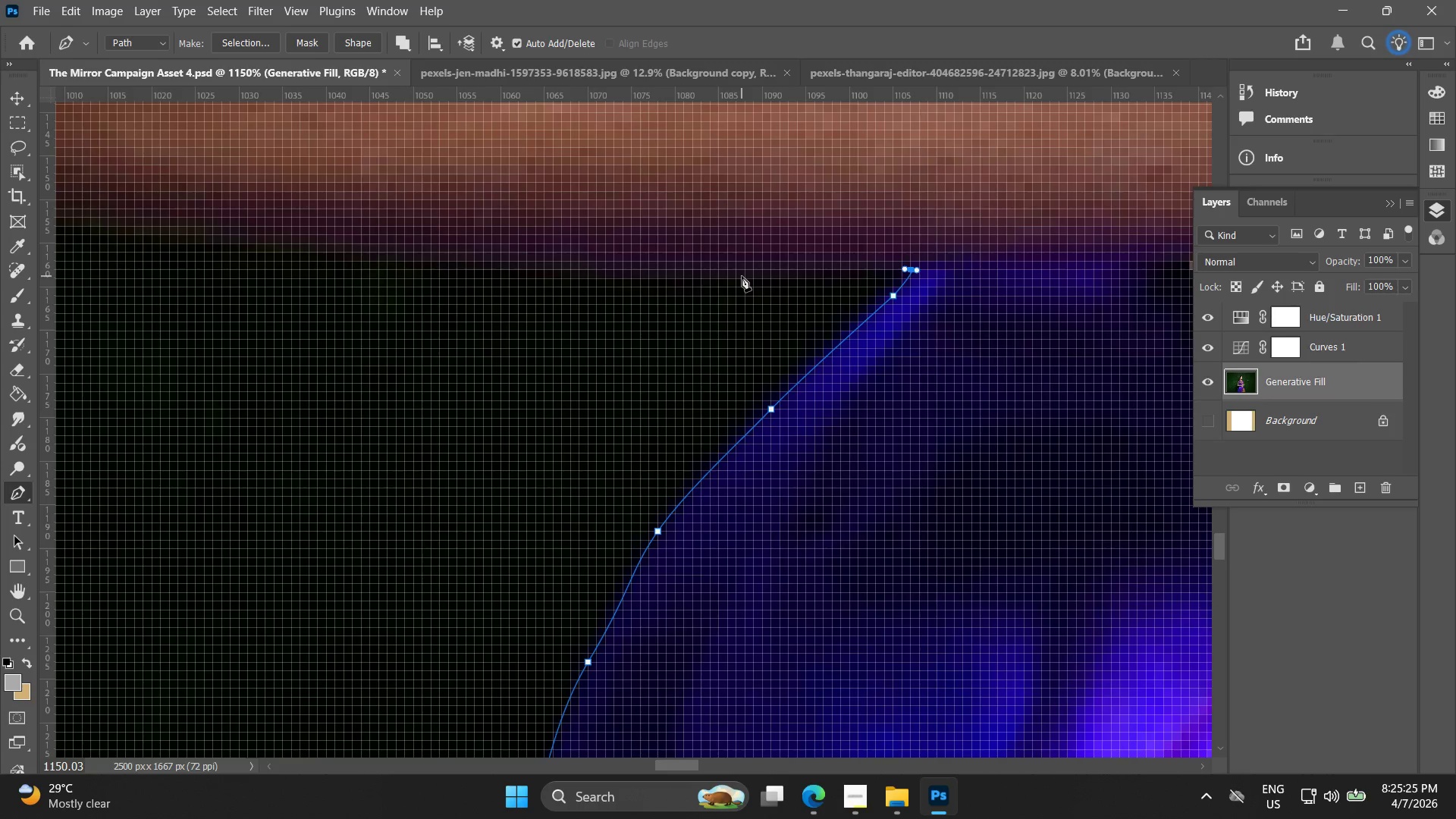 
left_click_drag(start_coordinate=[741, 275], to_coordinate=[732, 273])
 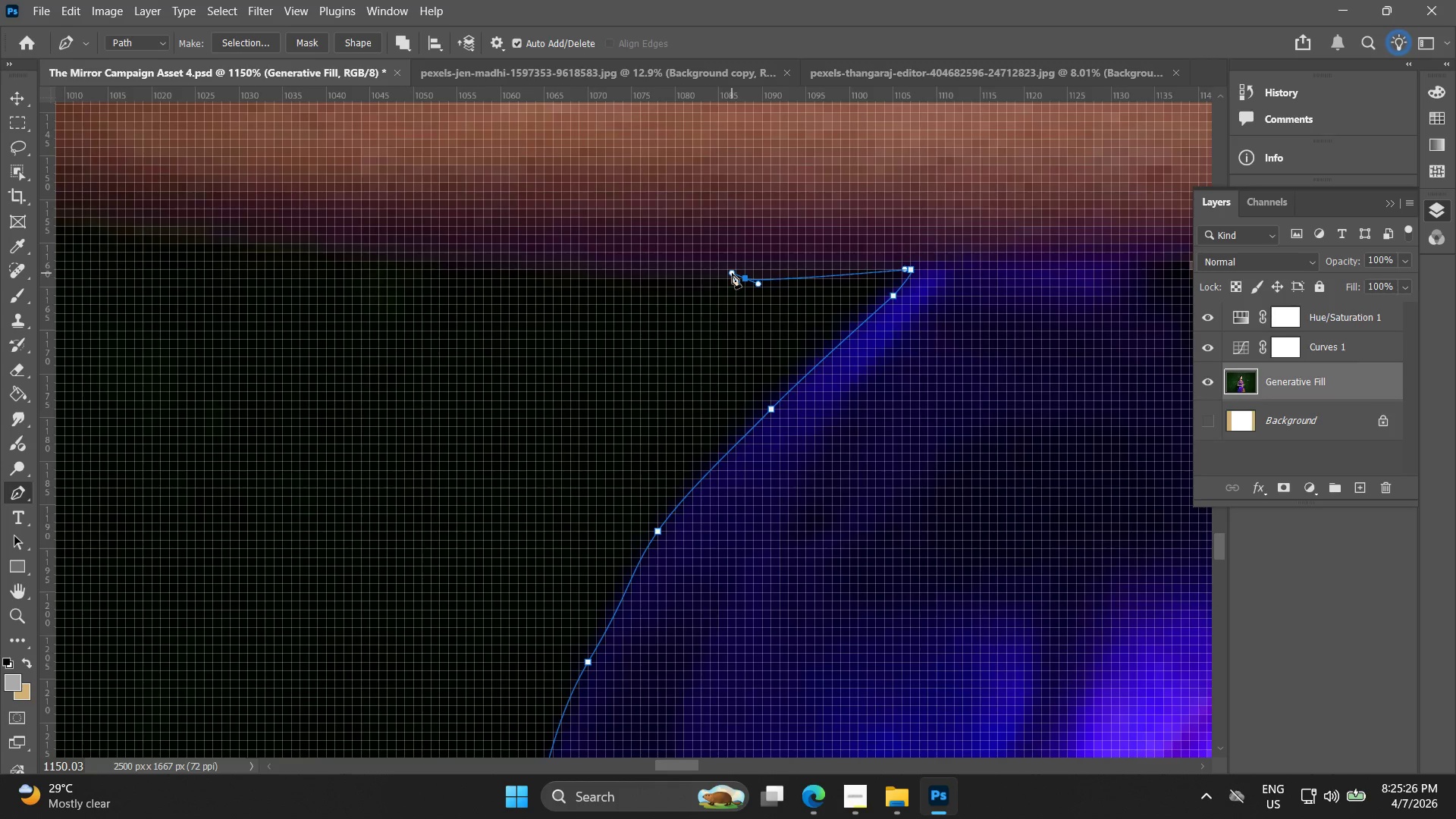 
key(Control+ControlLeft)
 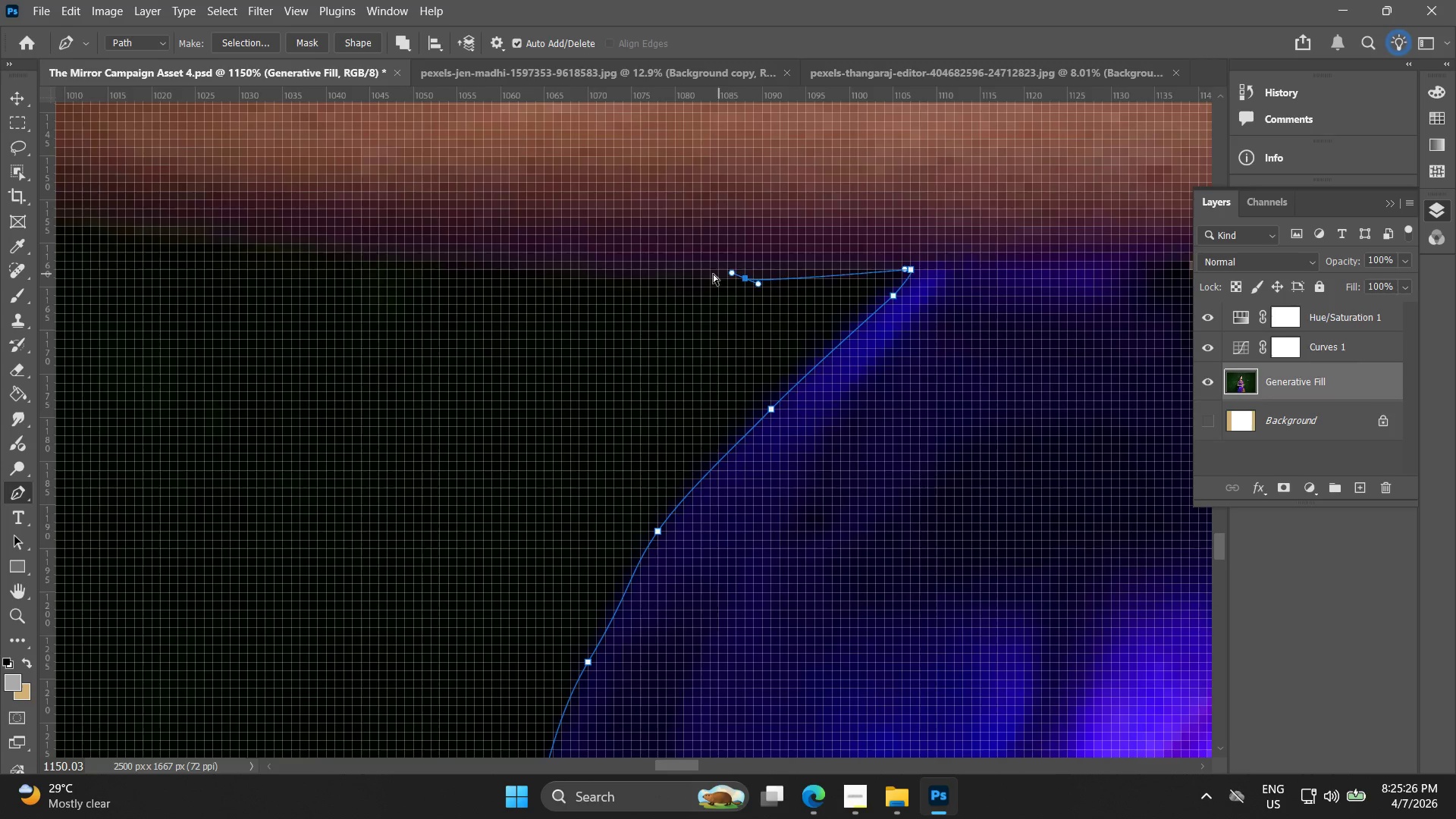 
key(Control+Z)
 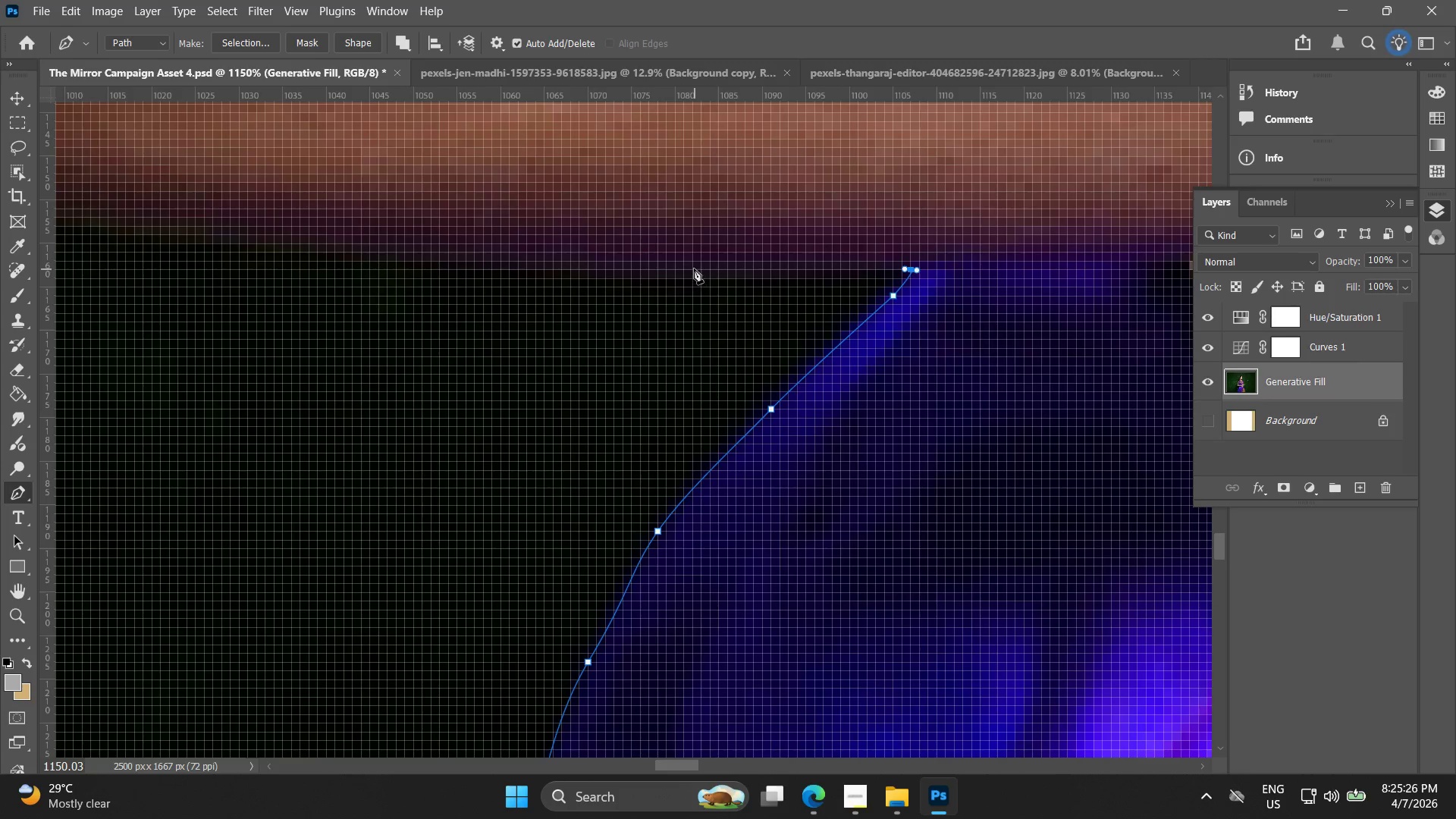 
left_click_drag(start_coordinate=[679, 265], to_coordinate=[673, 268])
 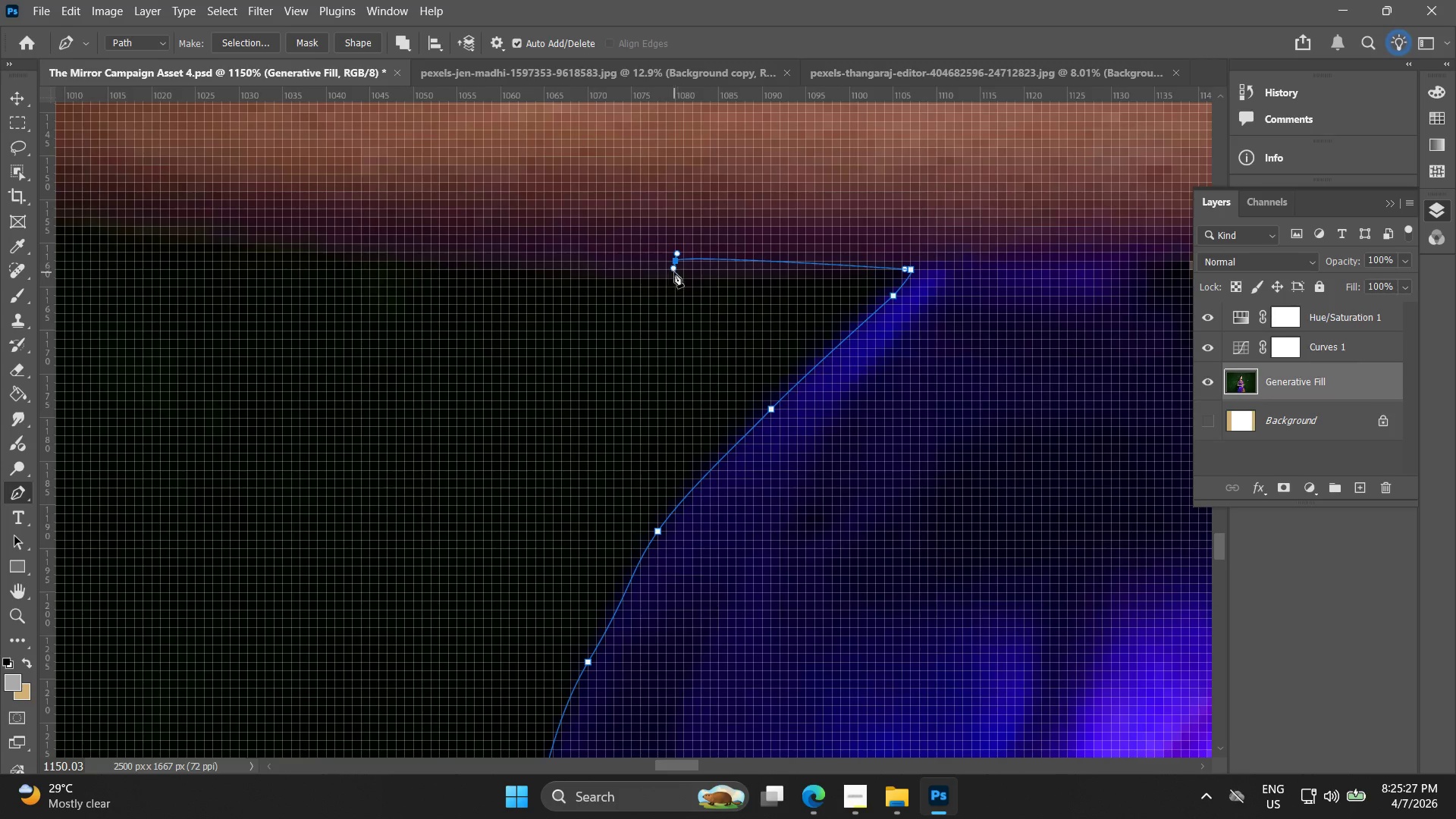 
key(Control+ControlLeft)
 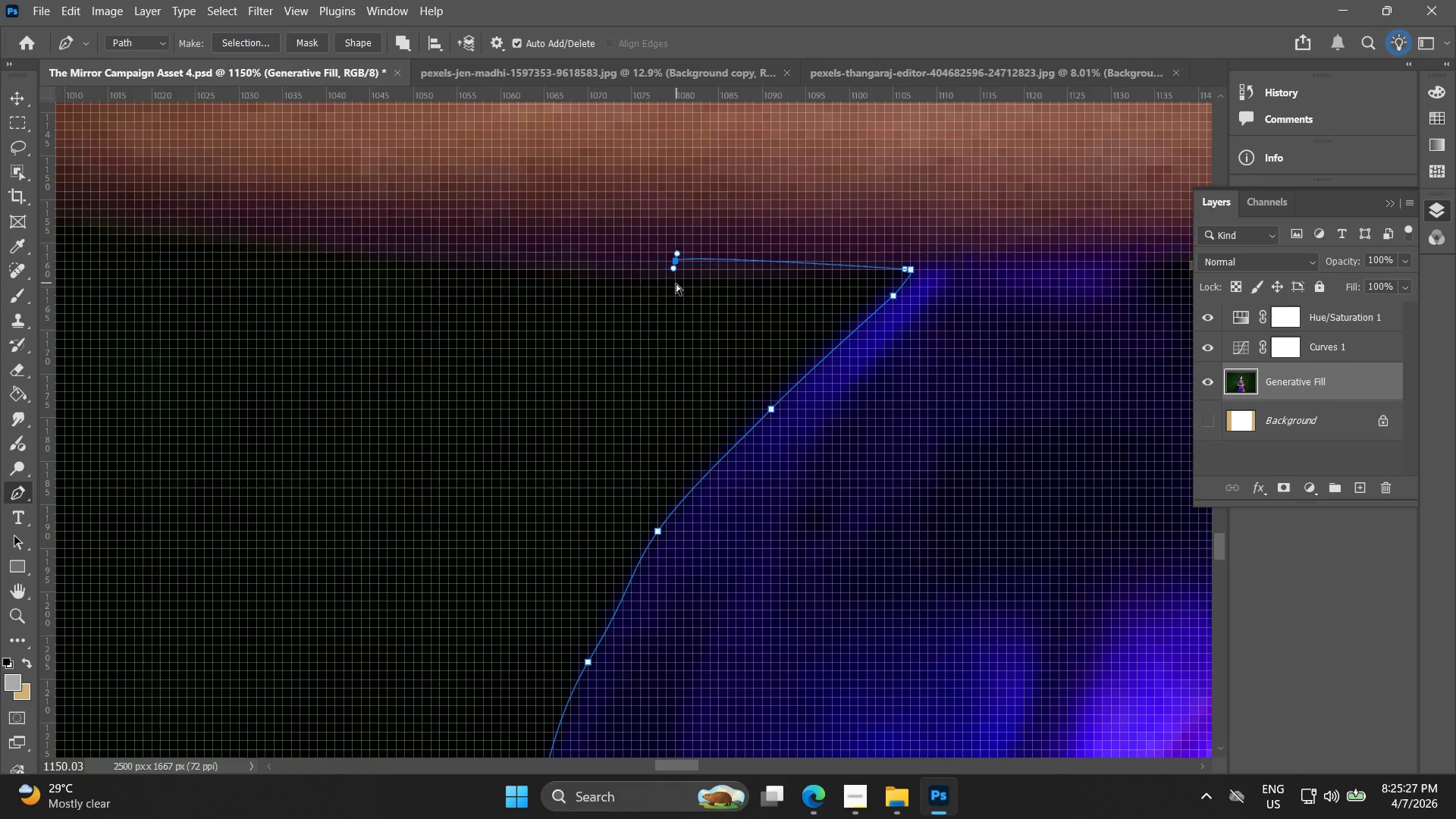 
key(Control+Z)
 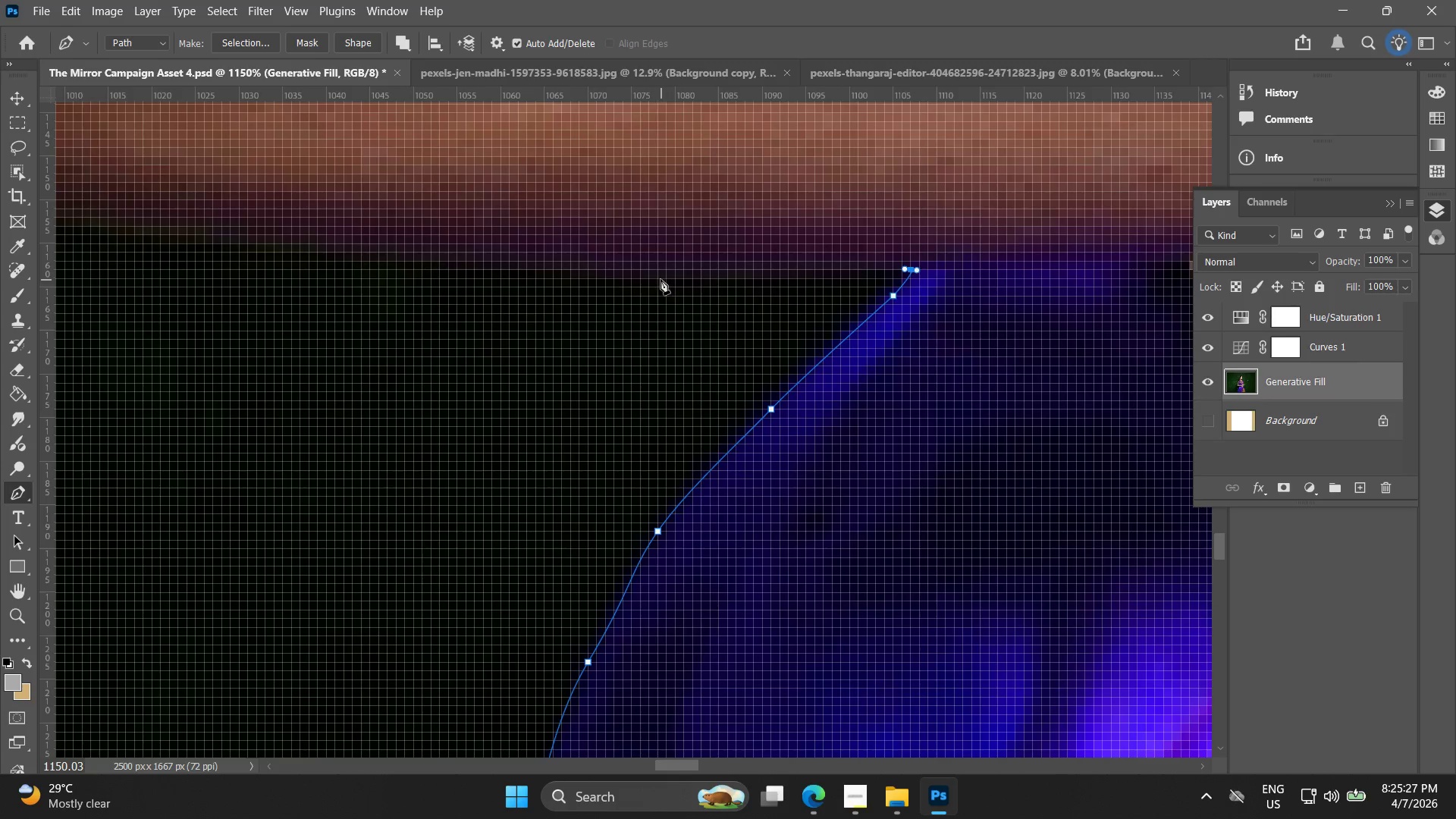 
left_click_drag(start_coordinate=[657, 279], to_coordinate=[632, 279])
 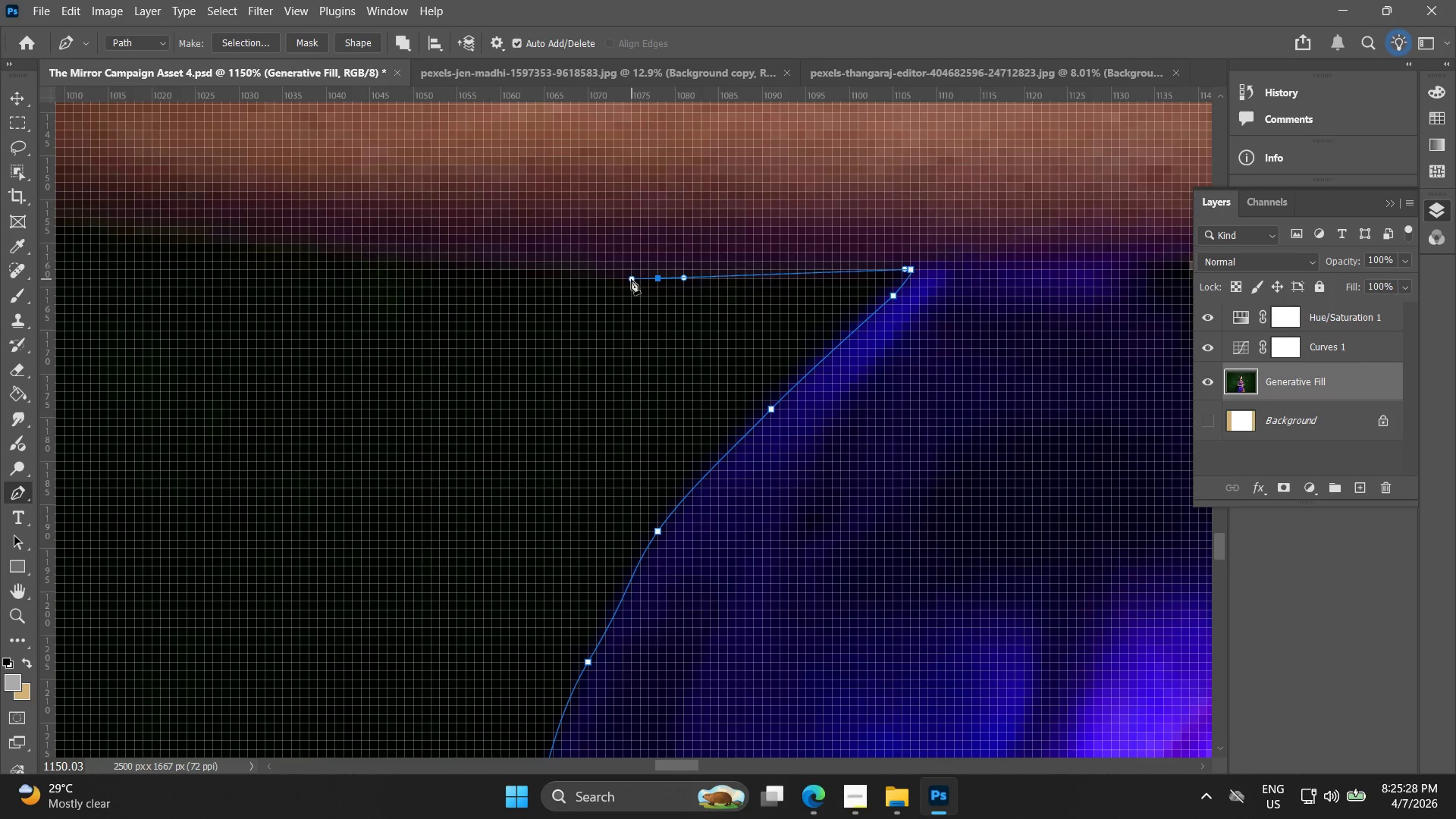 
key(Control+ControlLeft)
 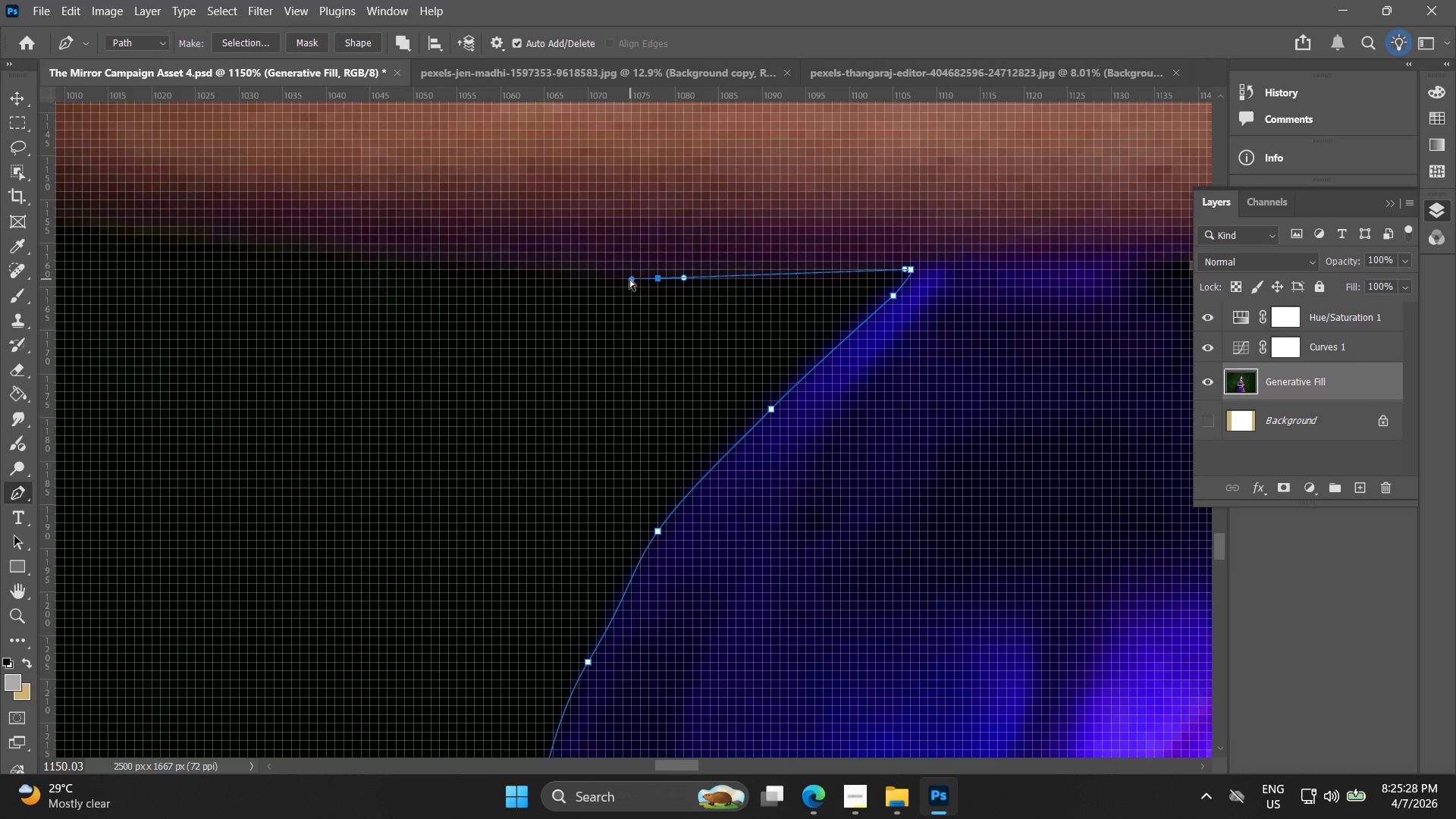 
key(Control+Z)
 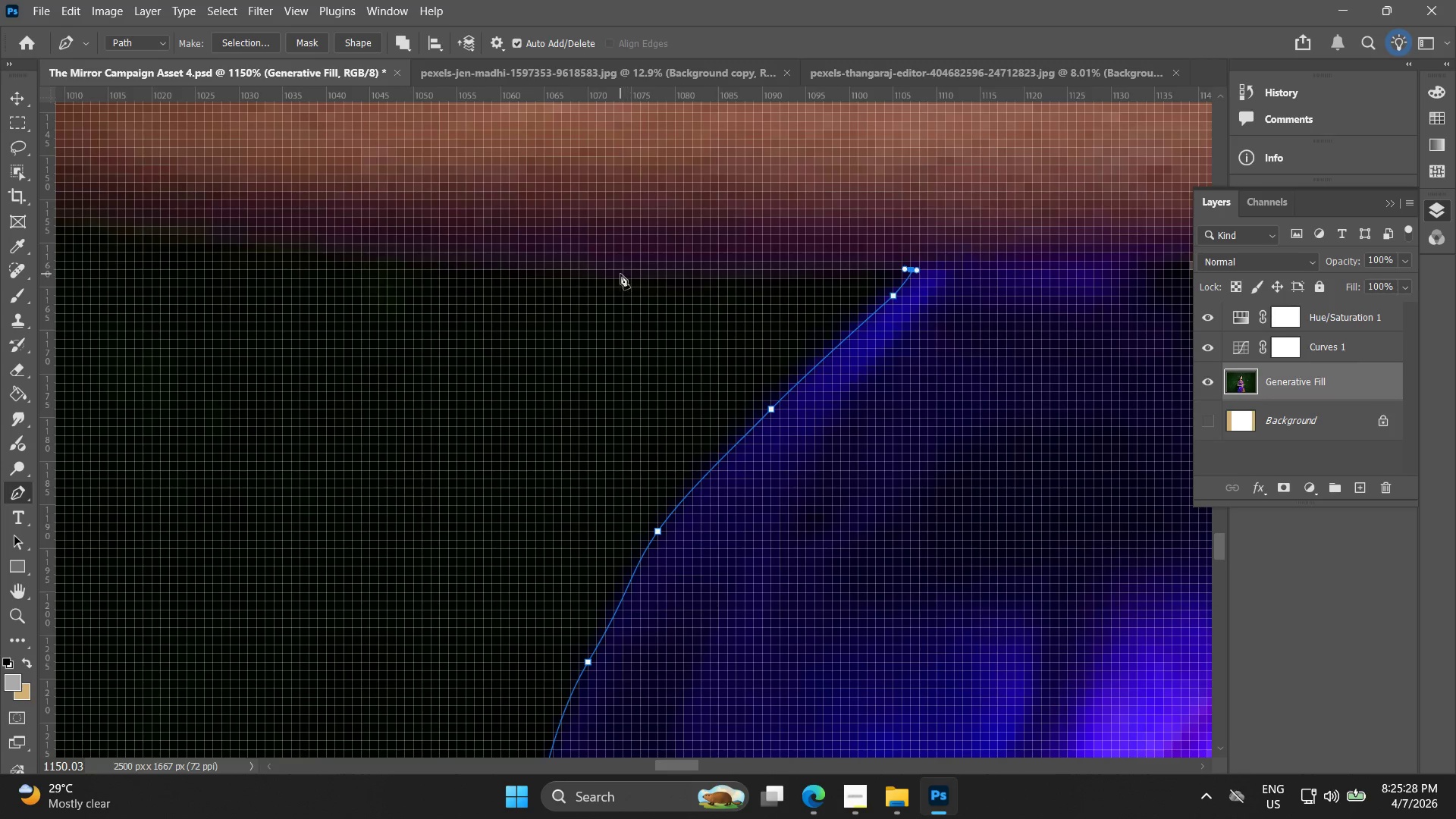 
left_click_drag(start_coordinate=[619, 272], to_coordinate=[523, 270])
 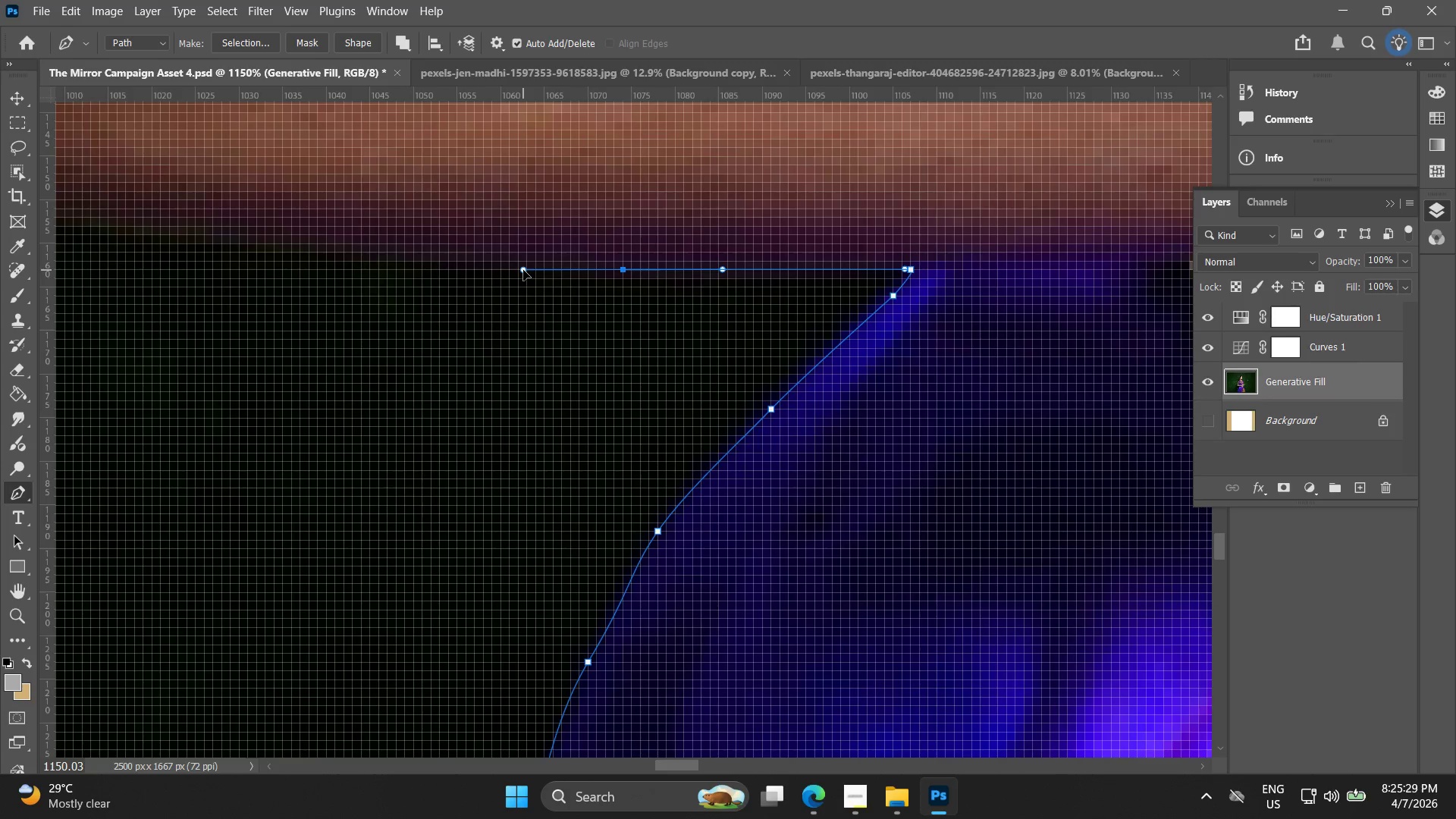 
hold_key(key=Space, duration=0.59)
 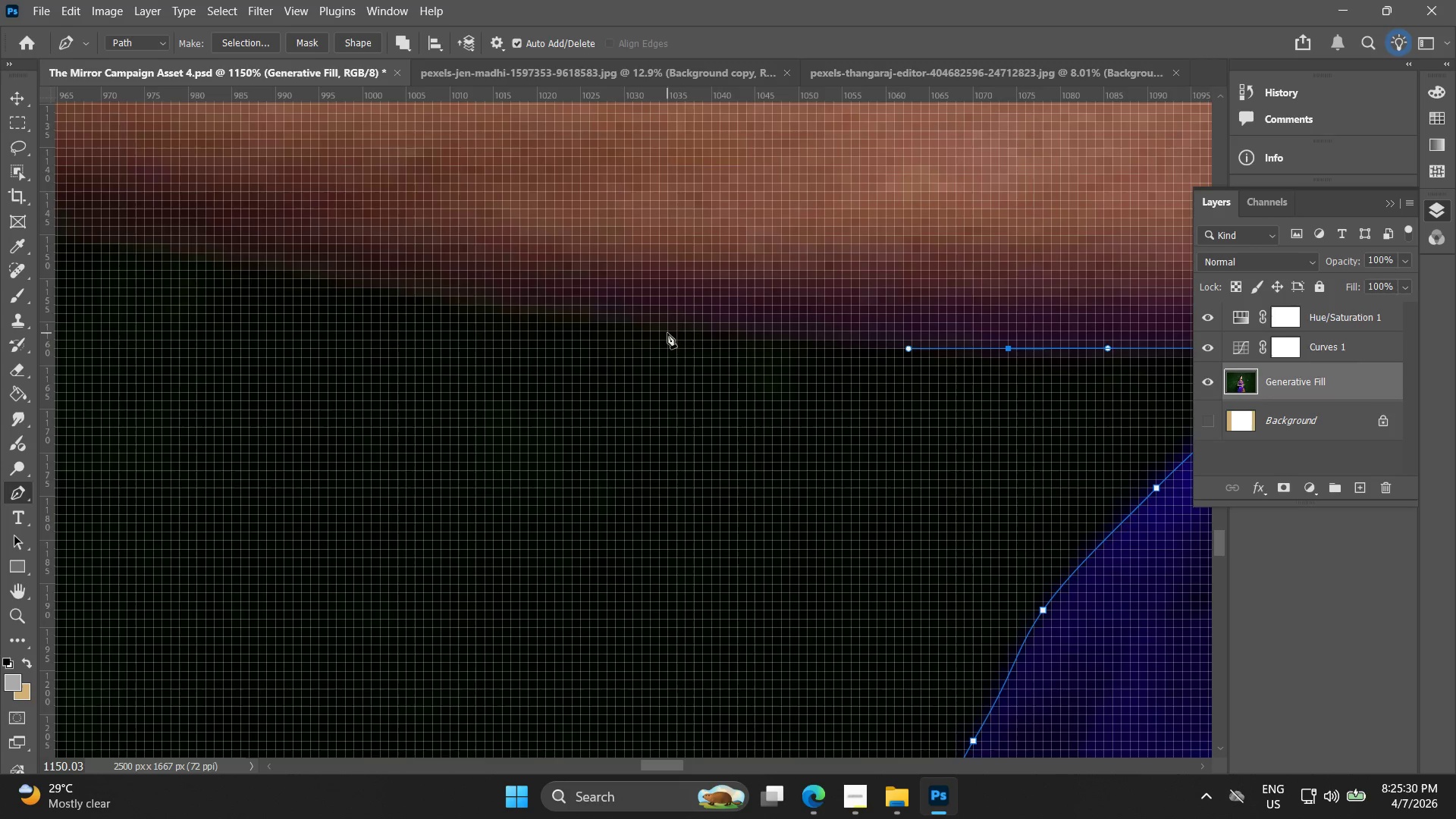 
left_click_drag(start_coordinate=[519, 287], to_coordinate=[905, 366])
 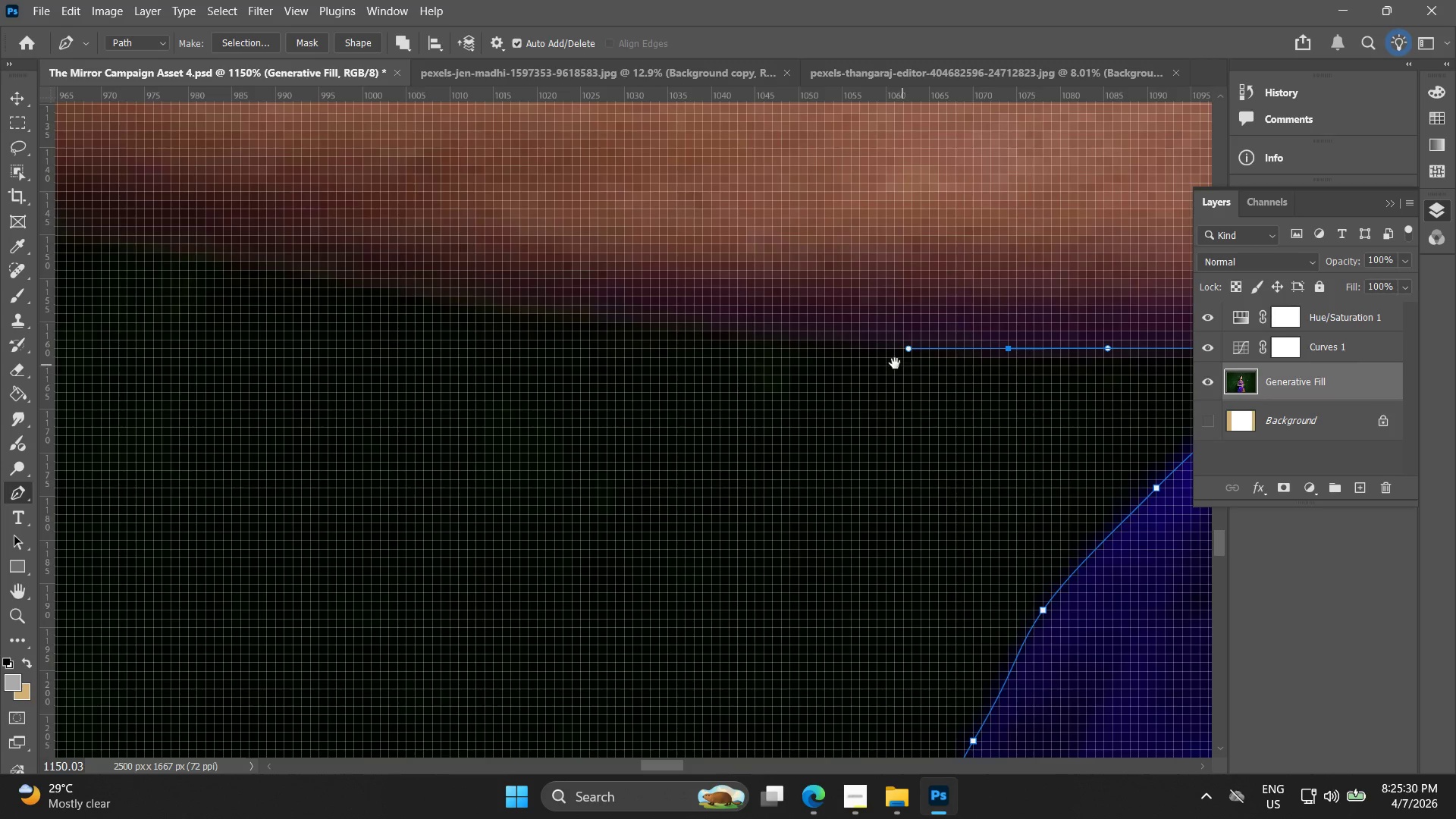 
hold_key(key=Space, duration=2.83)
 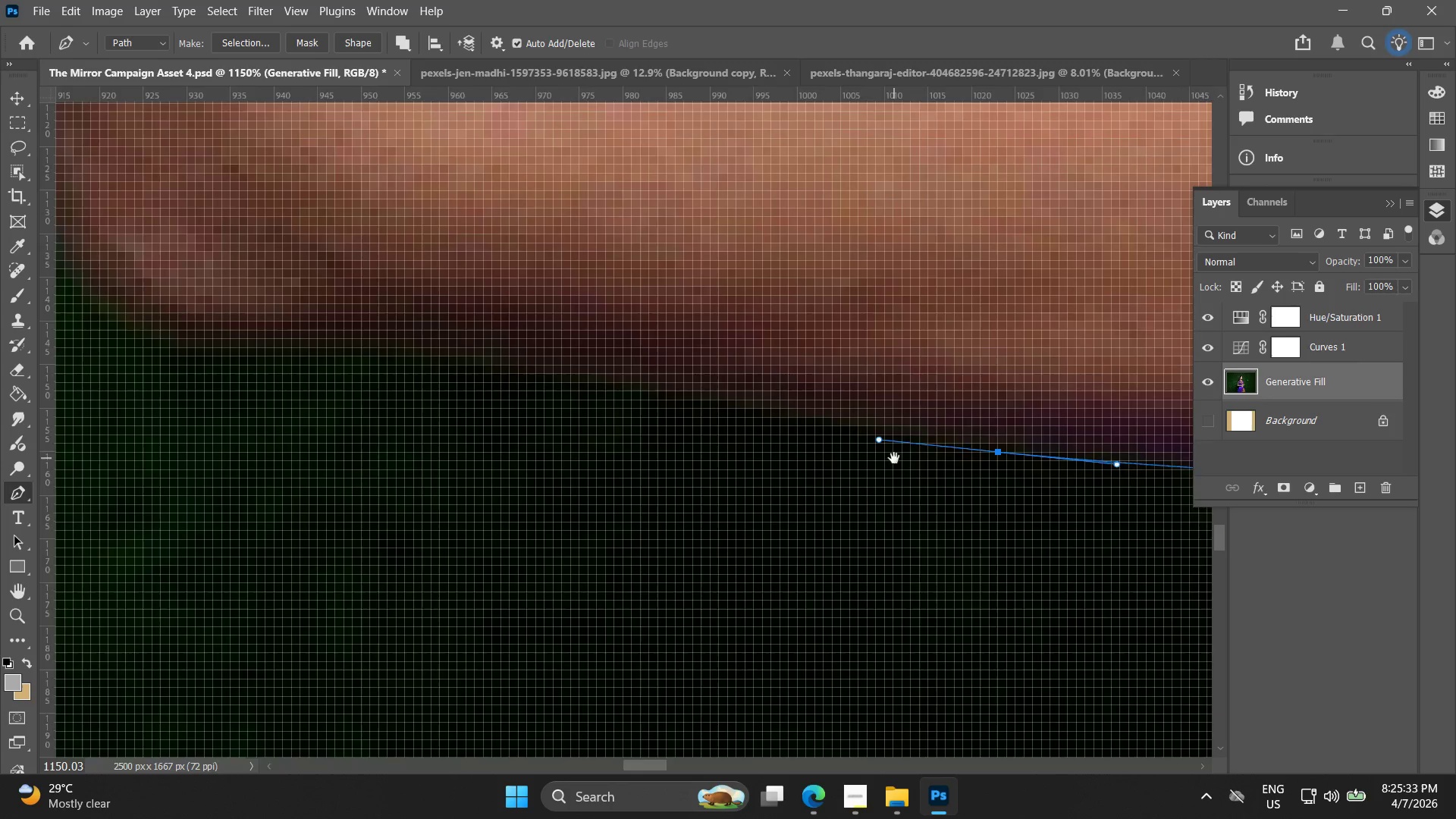 
left_click_drag(start_coordinate=[667, 333], to_coordinate=[614, 325])
 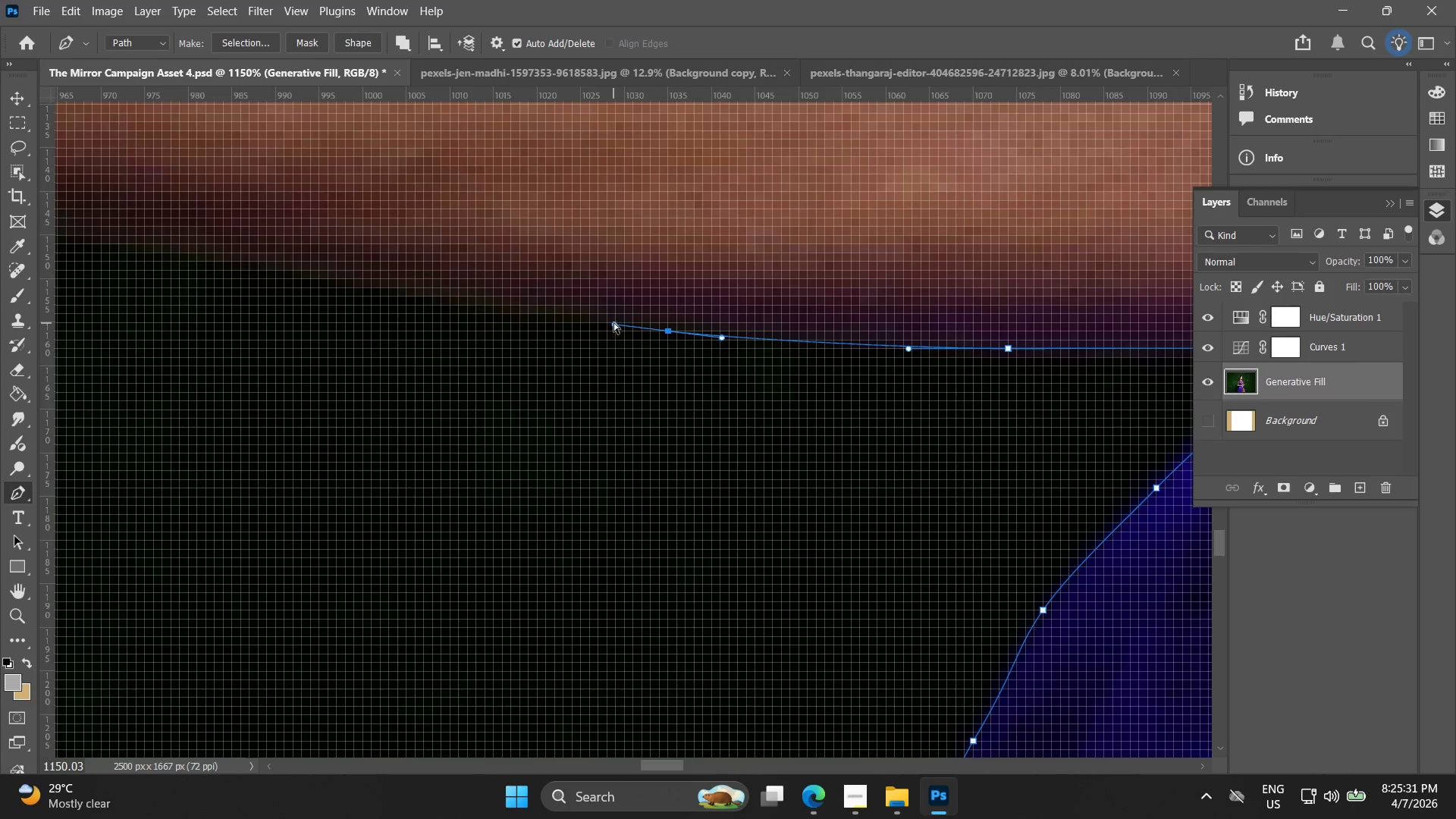 
key(Control+ControlLeft)
 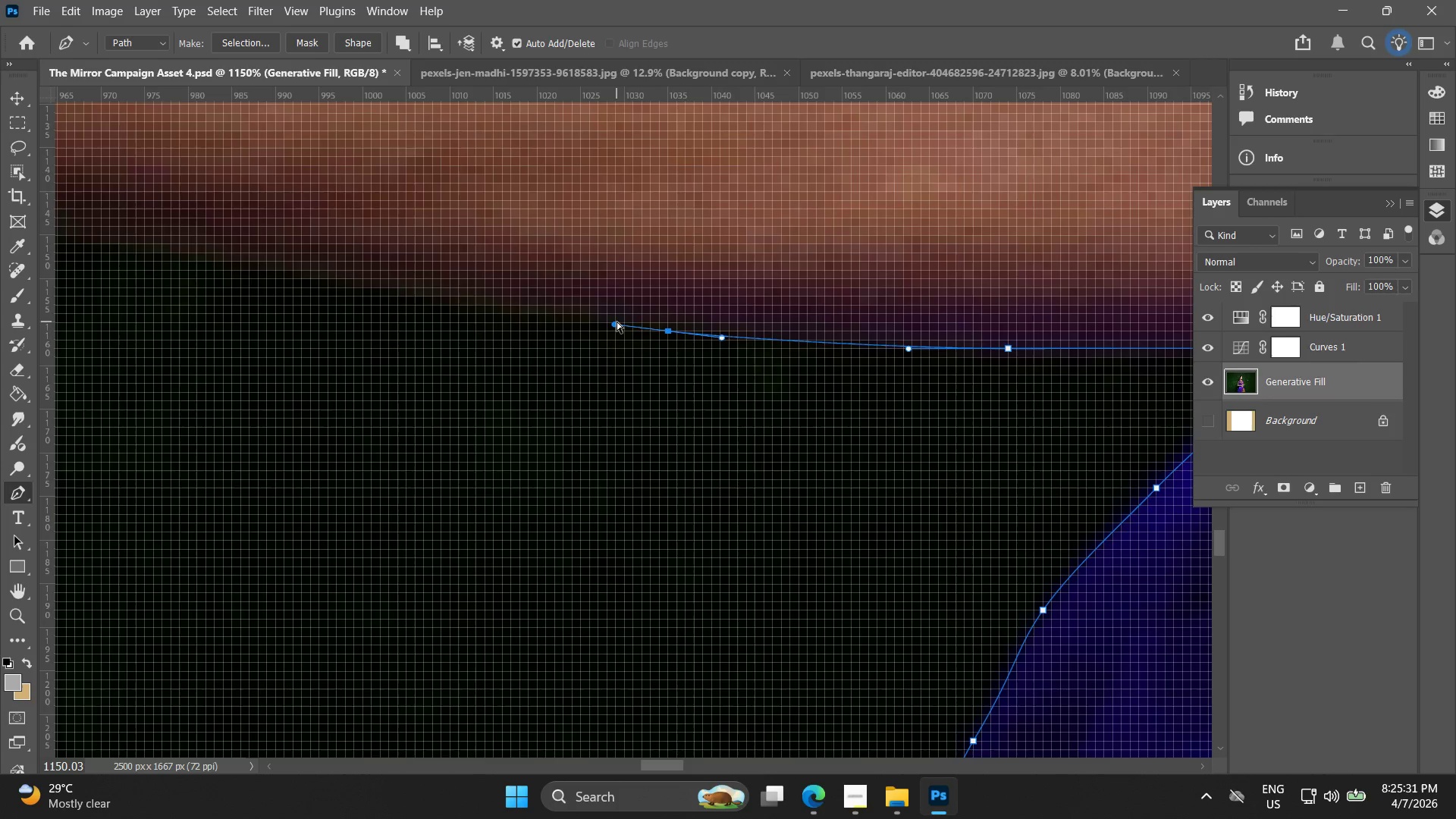 
key(Control+Z)
 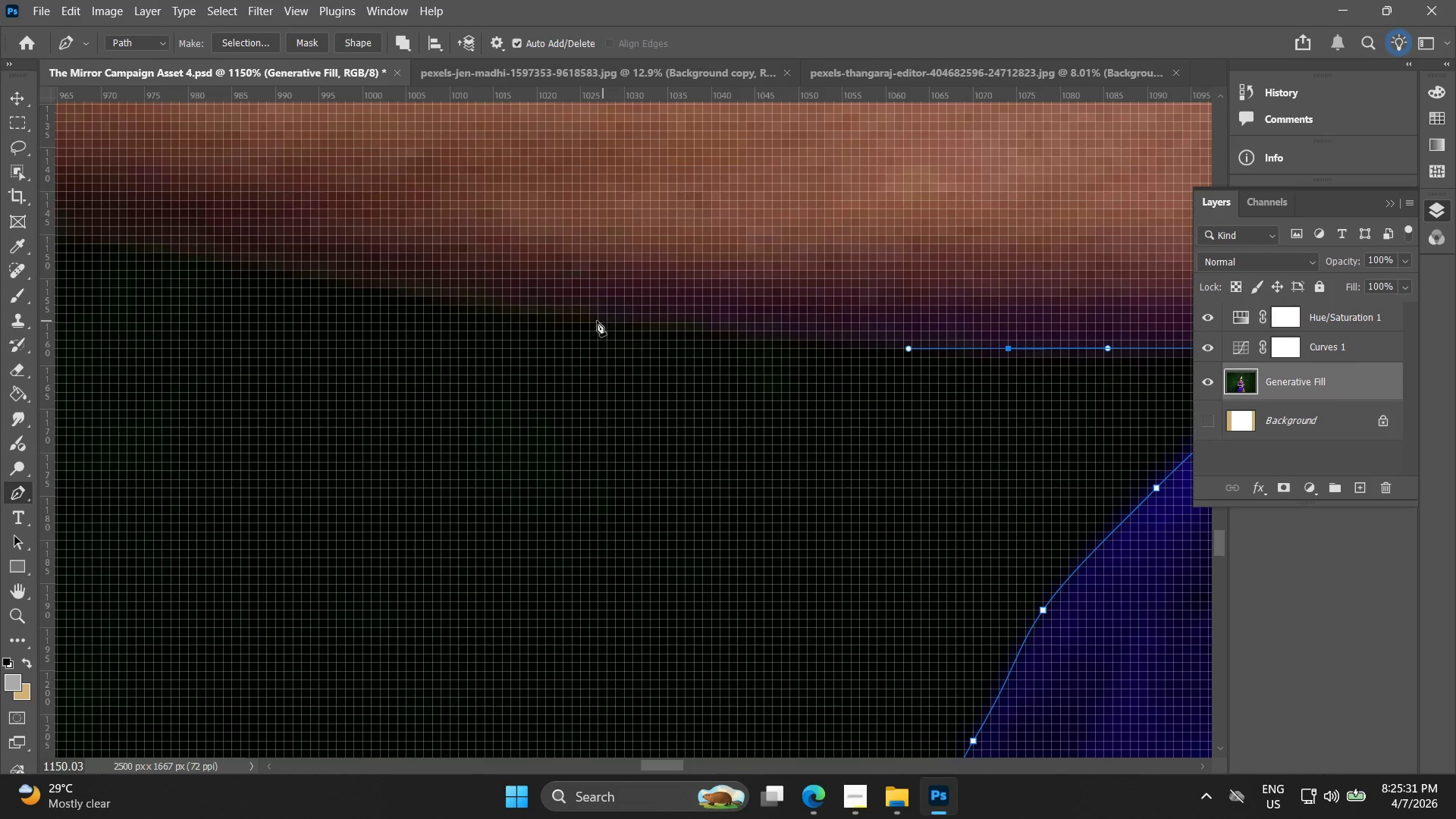 
left_click_drag(start_coordinate=[566, 321], to_coordinate=[444, 310])
 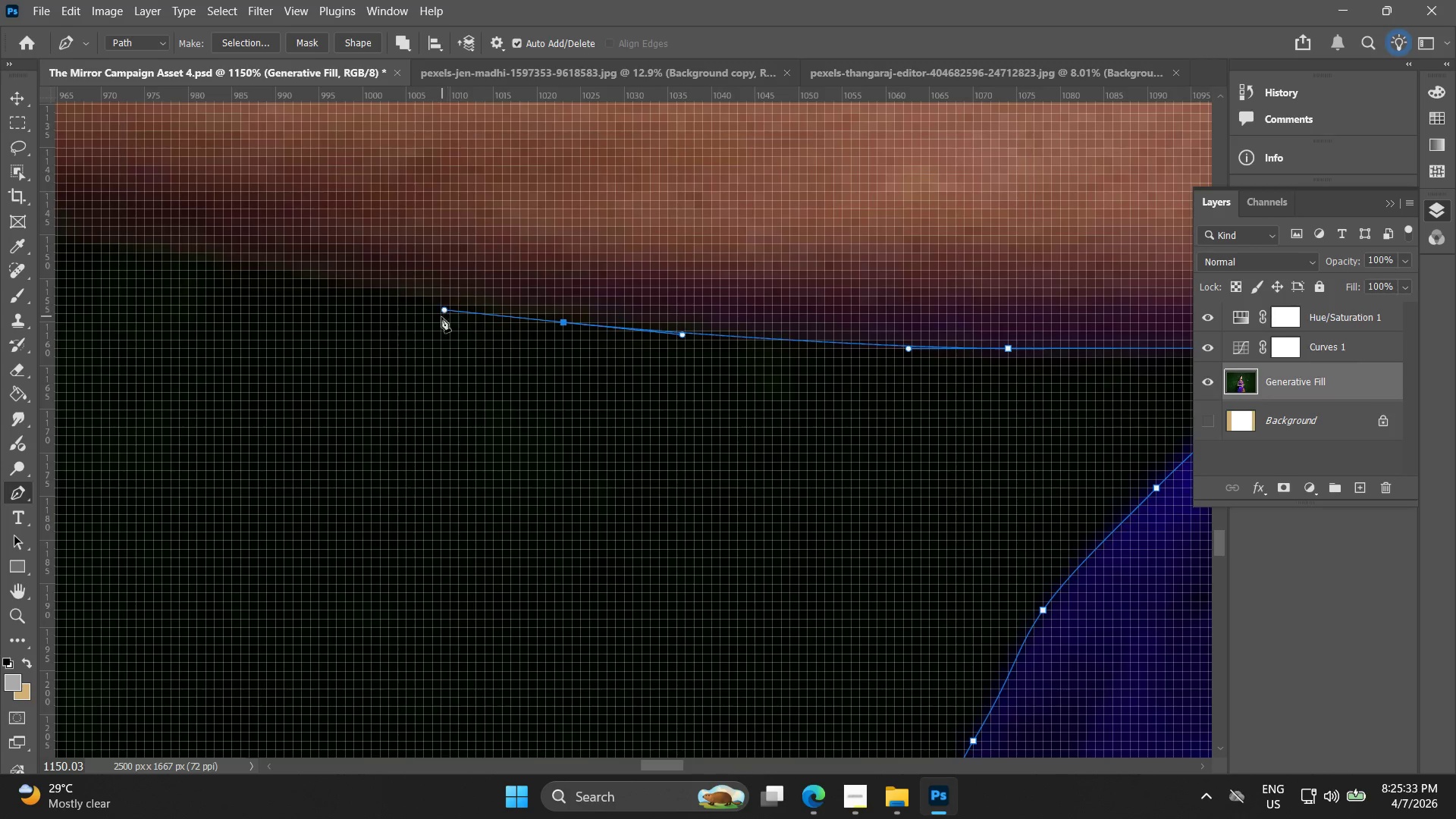 
hold_key(key=Space, duration=0.42)
 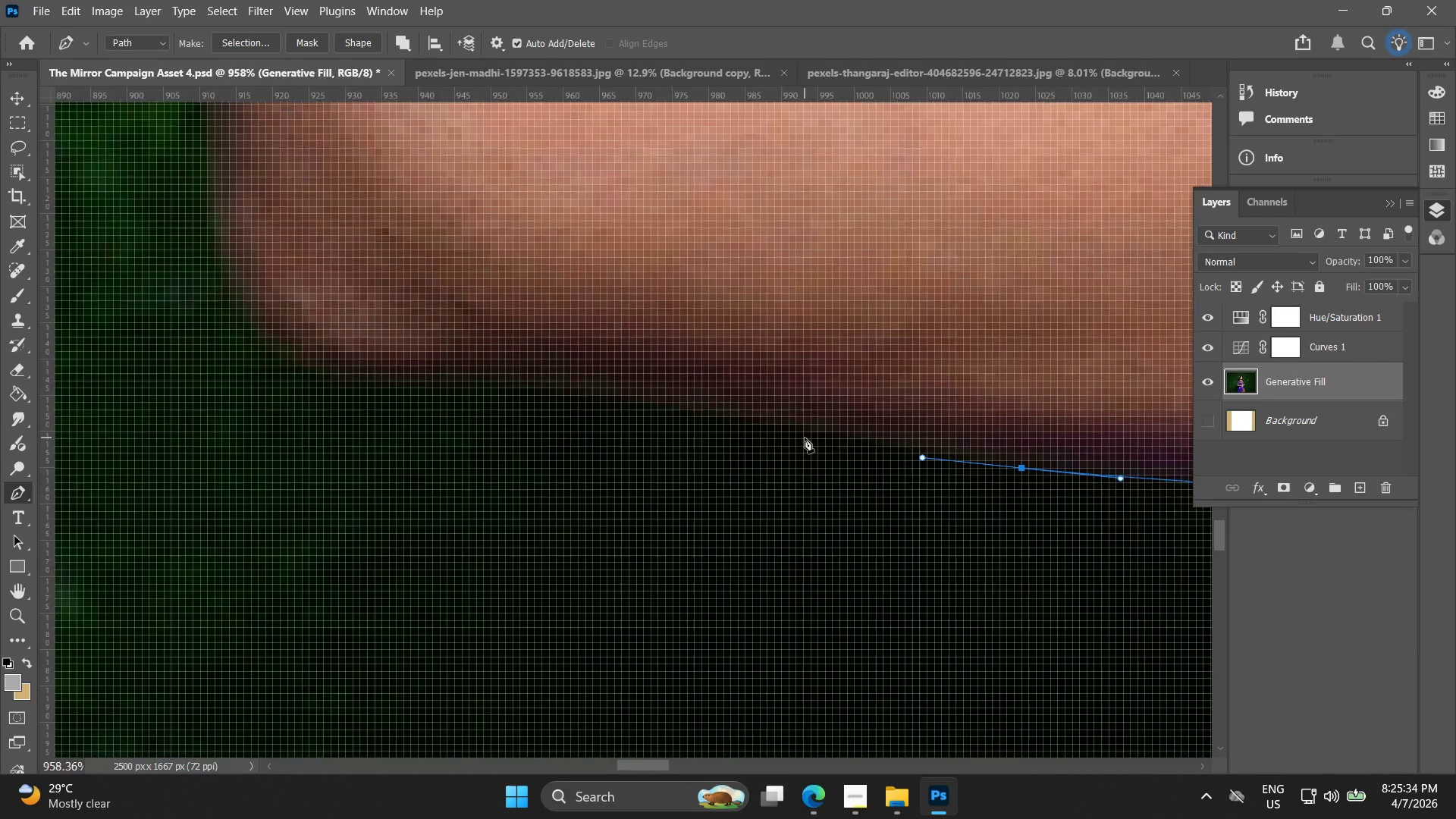 
left_click_drag(start_coordinate=[460, 328], to_coordinate=[894, 458])
 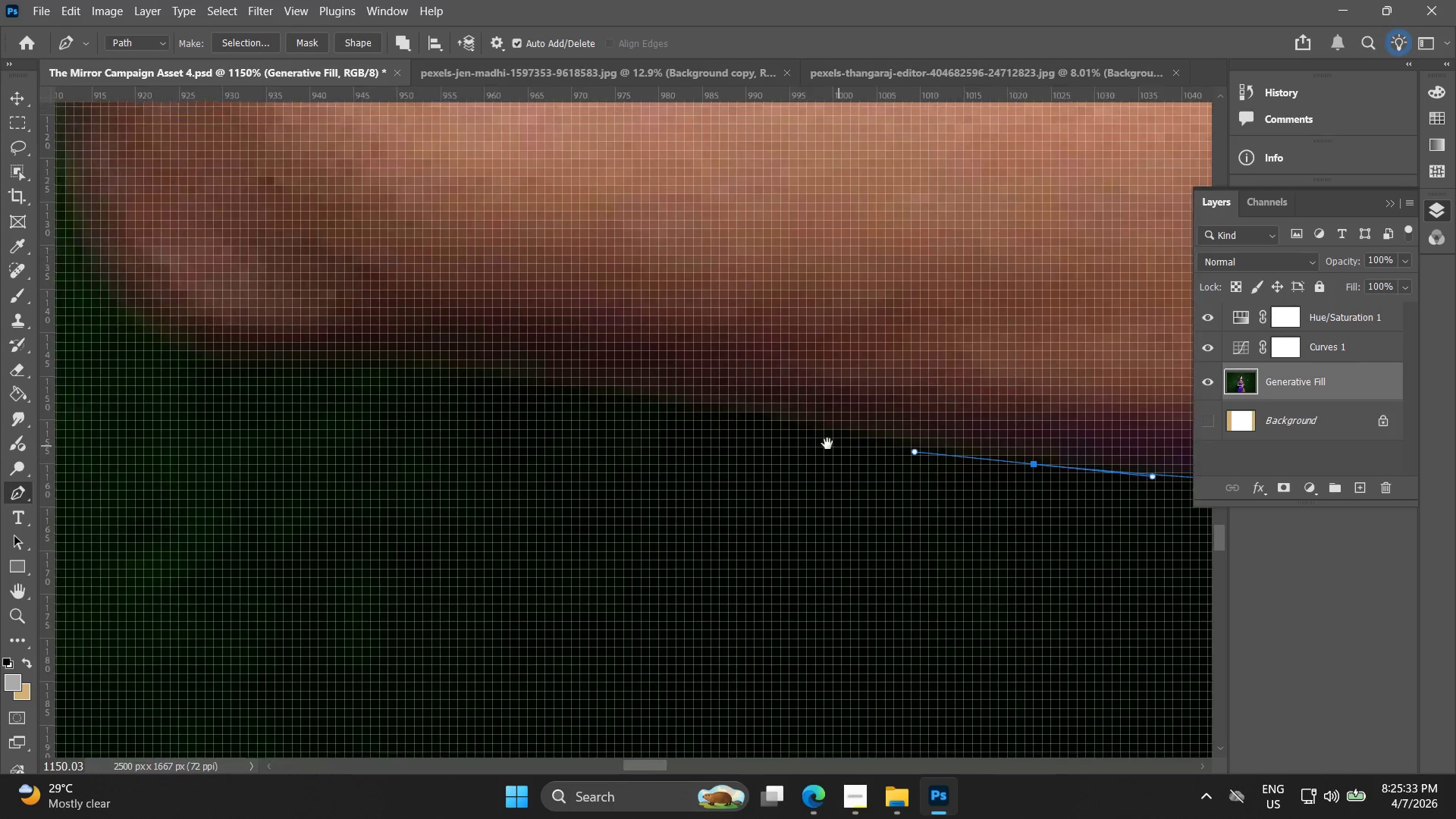 
key(Alt+AltLeft)
 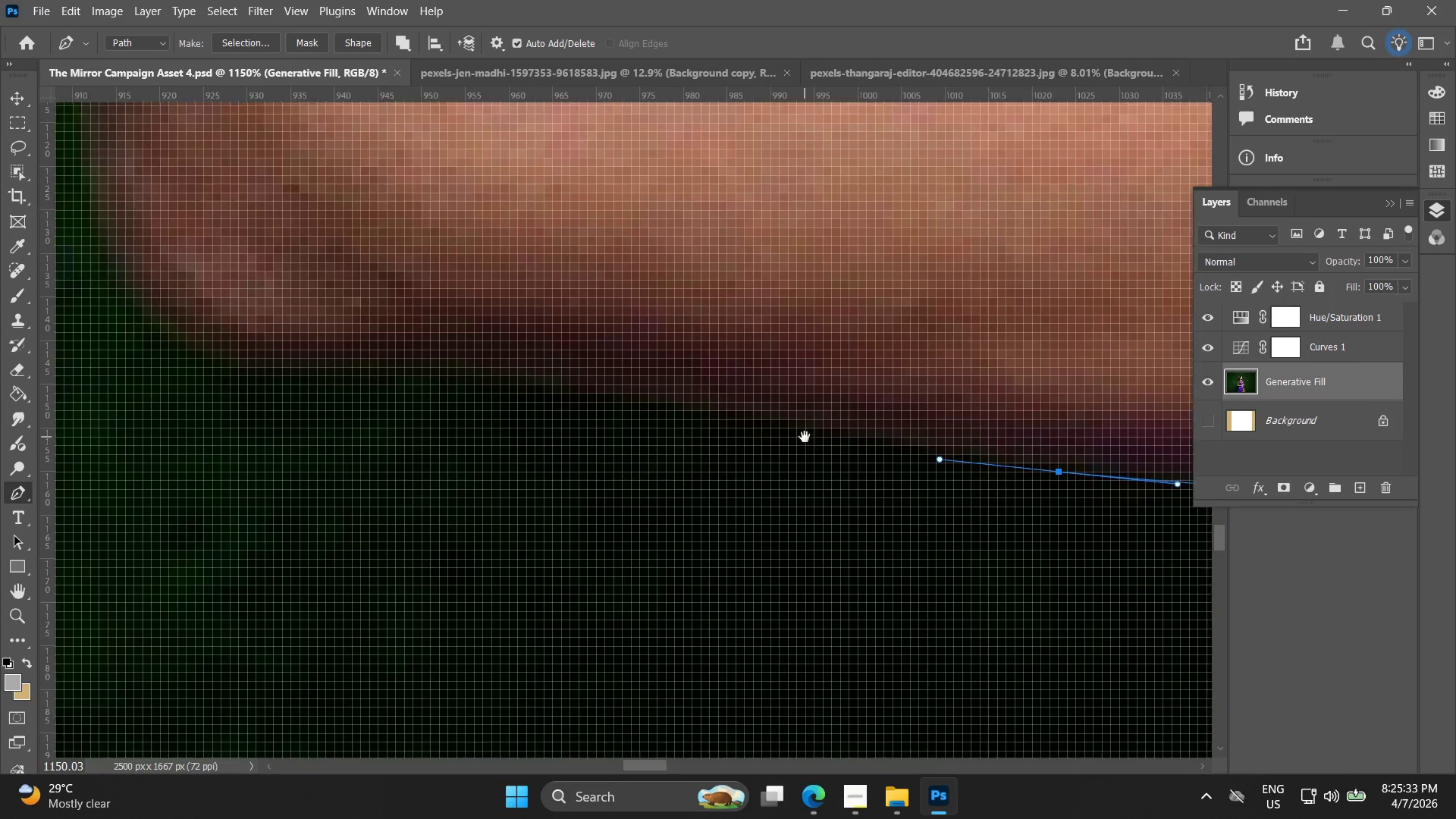 
scroll: coordinate [805, 437], scroll_direction: down, amount: 2.0
 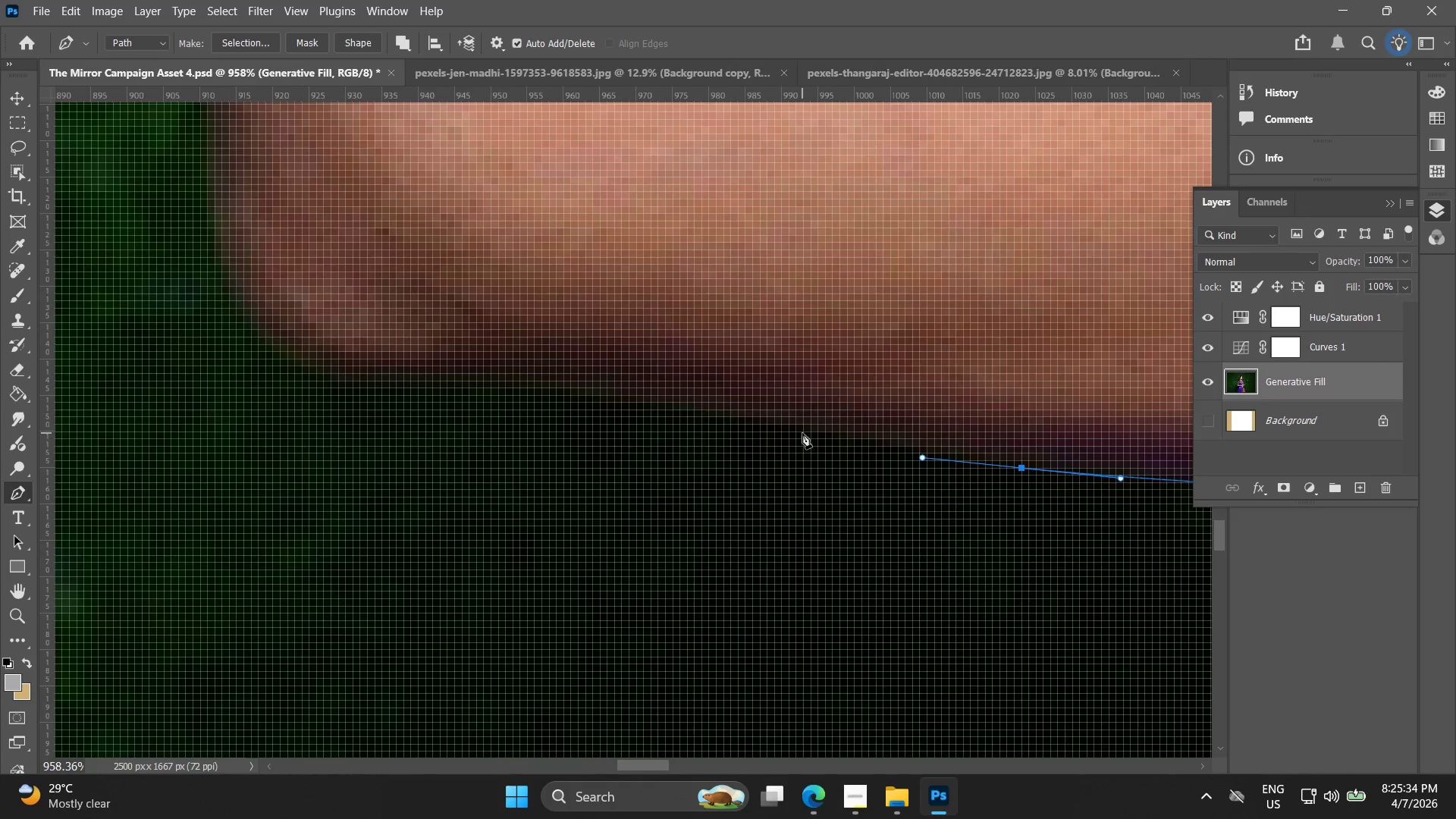 
left_click_drag(start_coordinate=[794, 431], to_coordinate=[757, 423])
 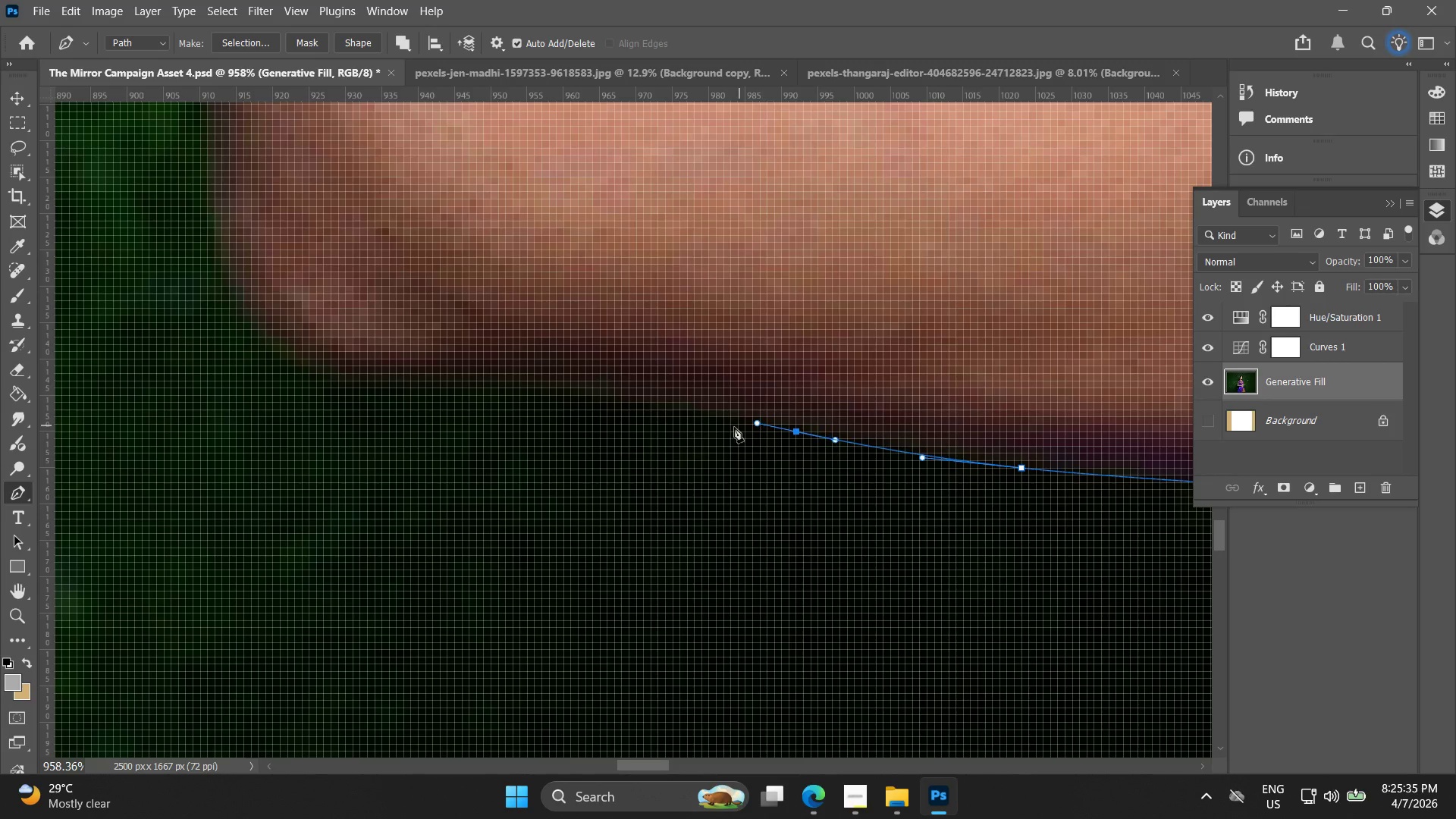 
key(Alt+AltLeft)
 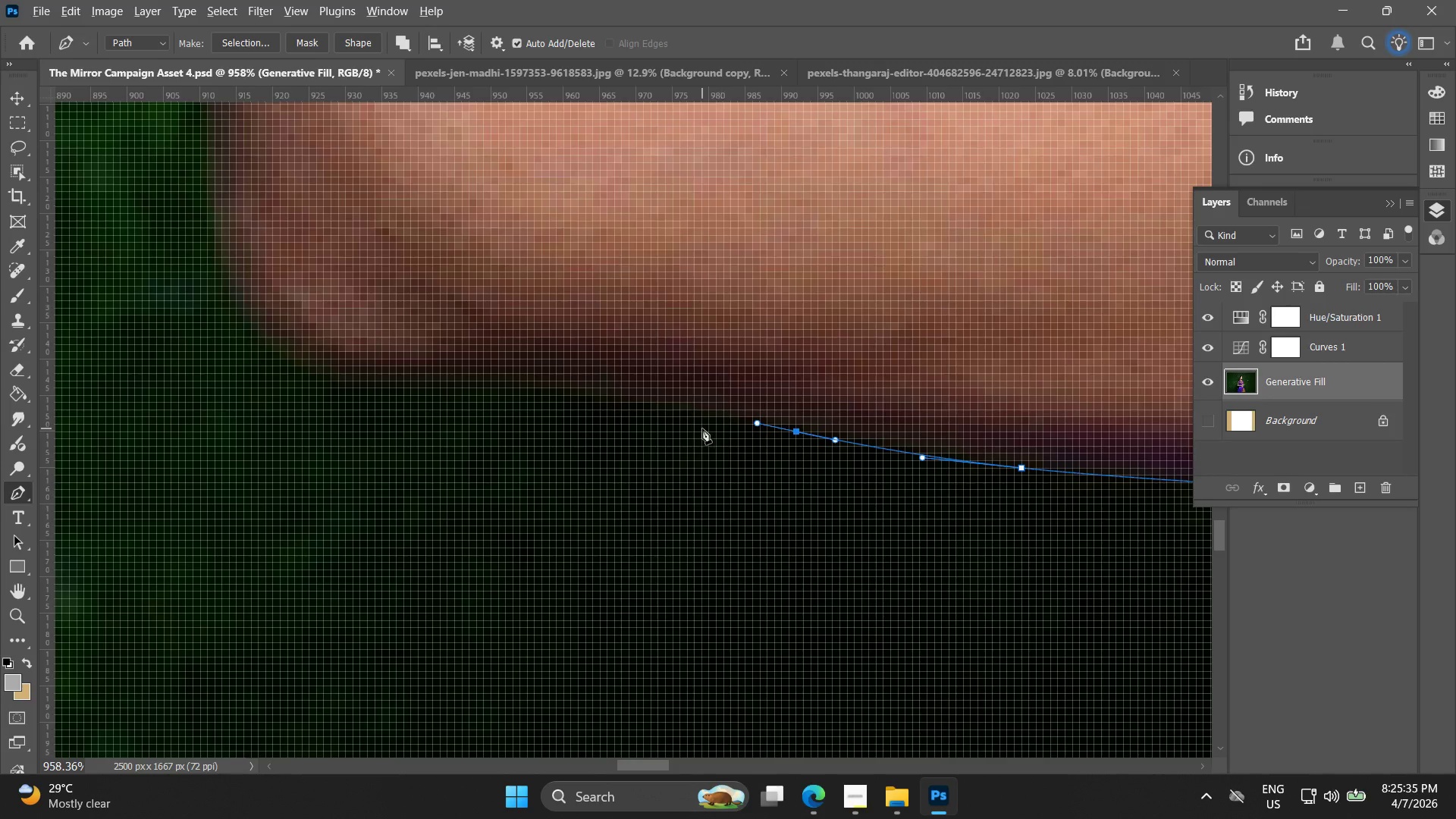 
scroll: coordinate [699, 433], scroll_direction: down, amount: 3.0
 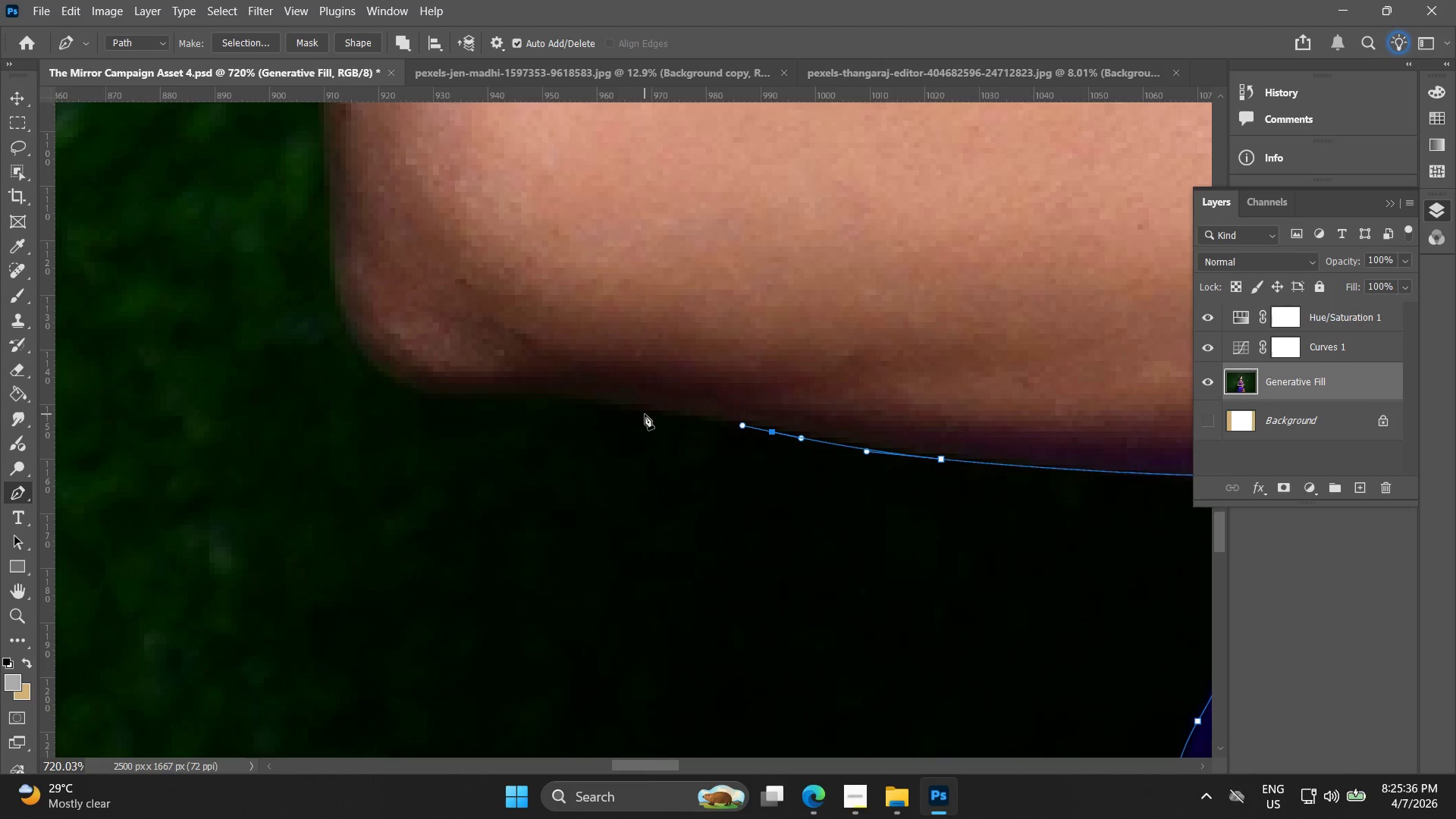 
left_click_drag(start_coordinate=[641, 408], to_coordinate=[595, 403])
 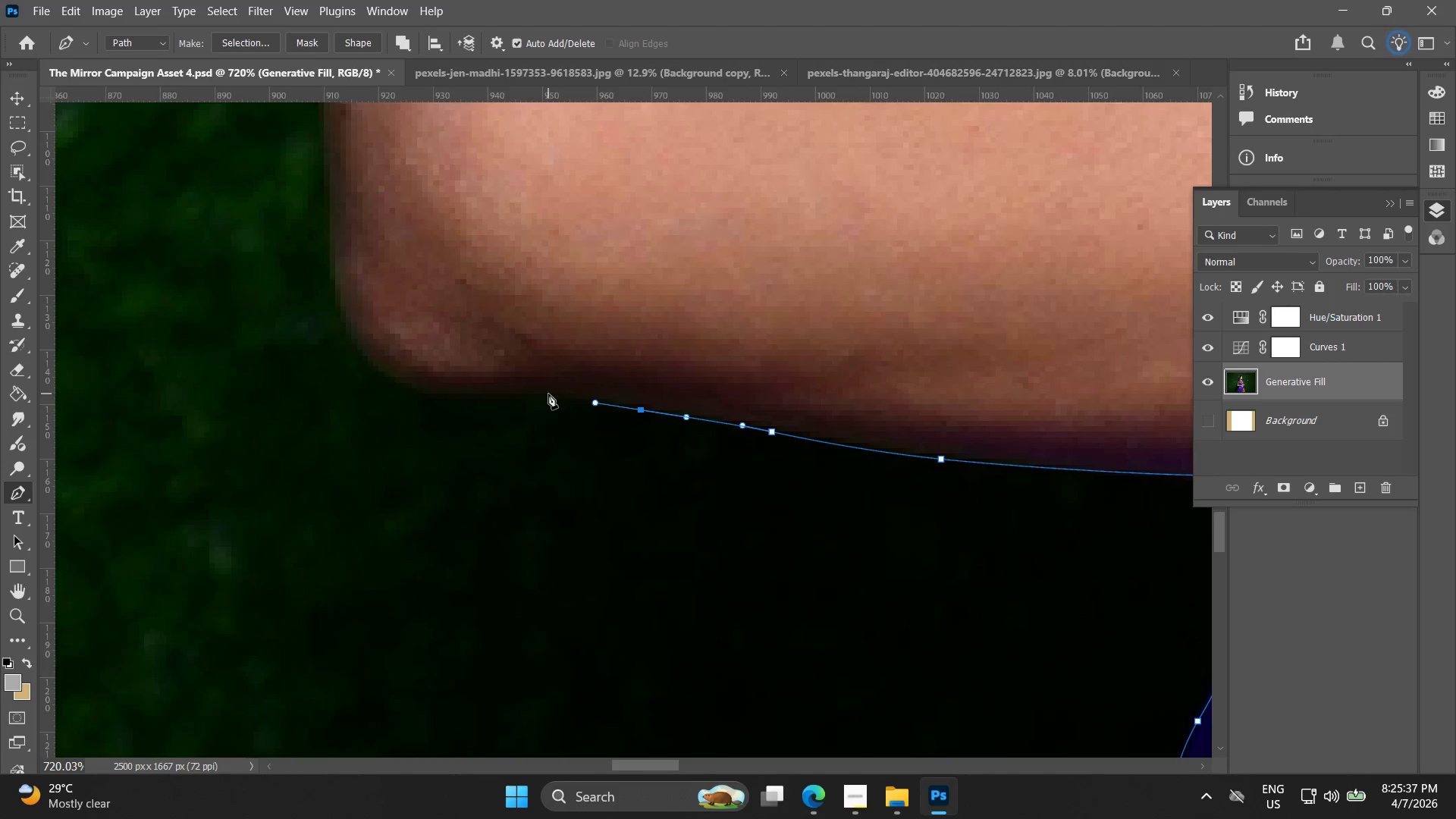 
left_click_drag(start_coordinate=[540, 397], to_coordinate=[536, 399])
 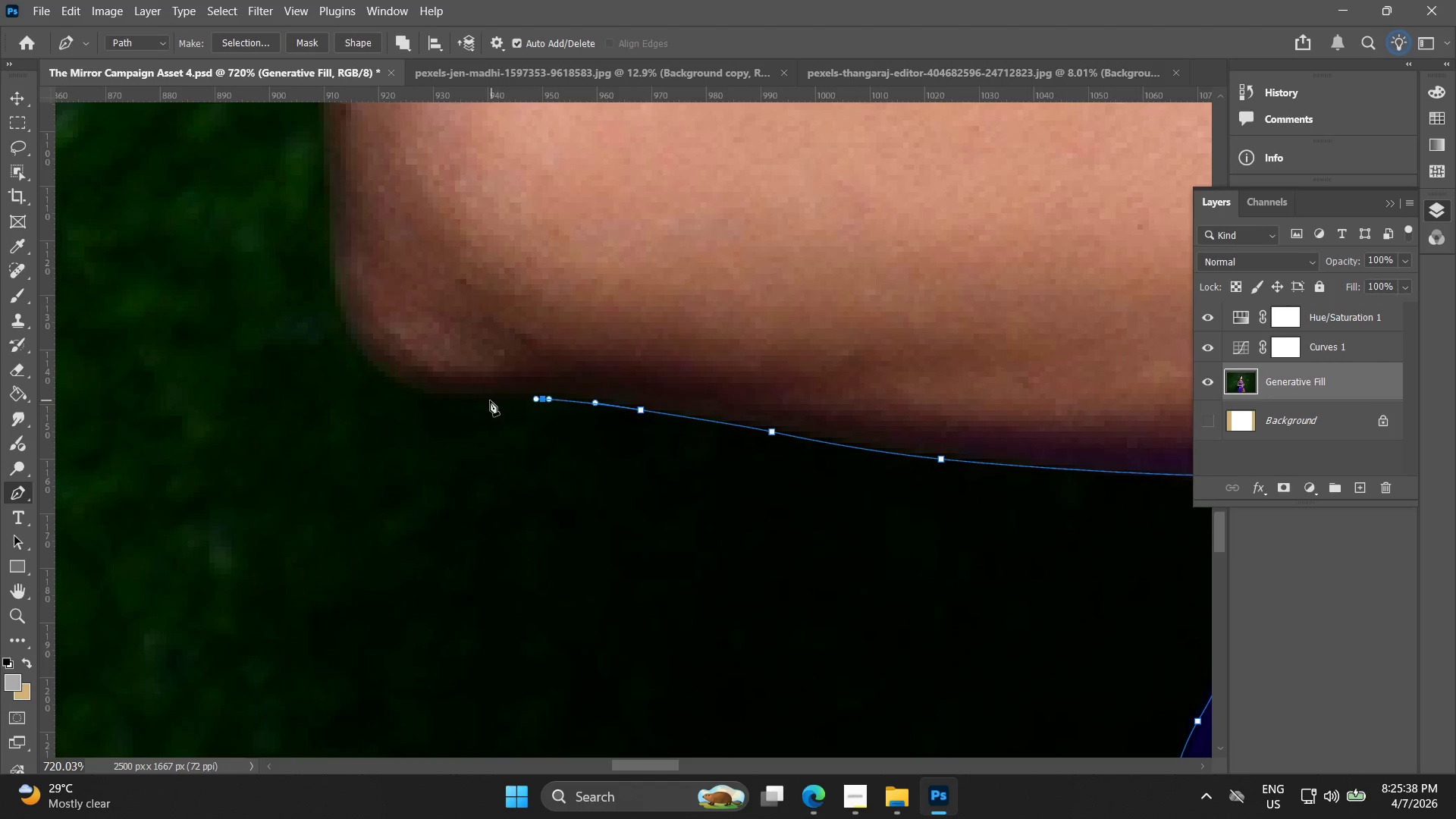 
left_click_drag(start_coordinate=[469, 400], to_coordinate=[428, 391])
 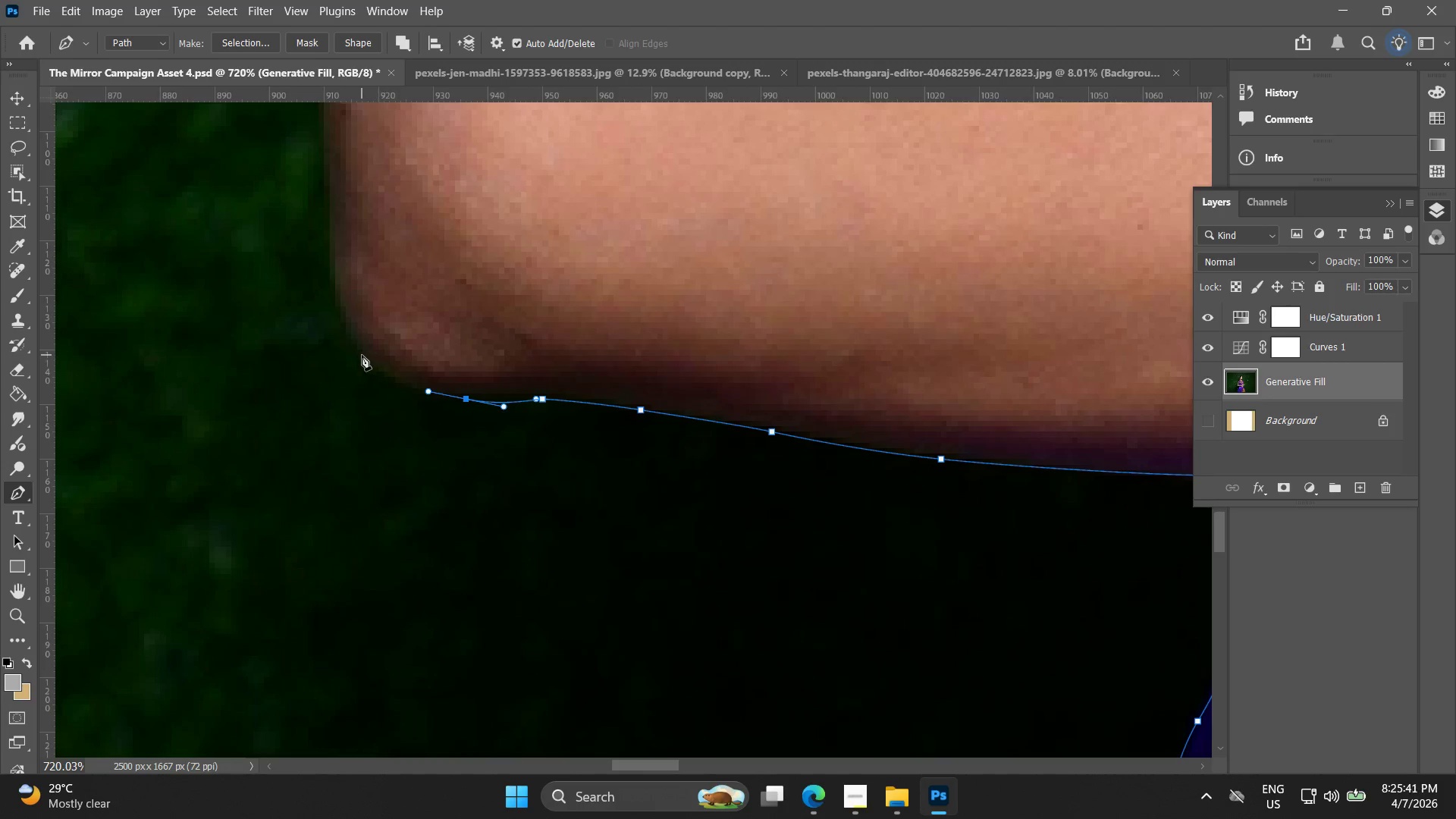 
left_click_drag(start_coordinate=[361, 355], to_coordinate=[346, 340])
 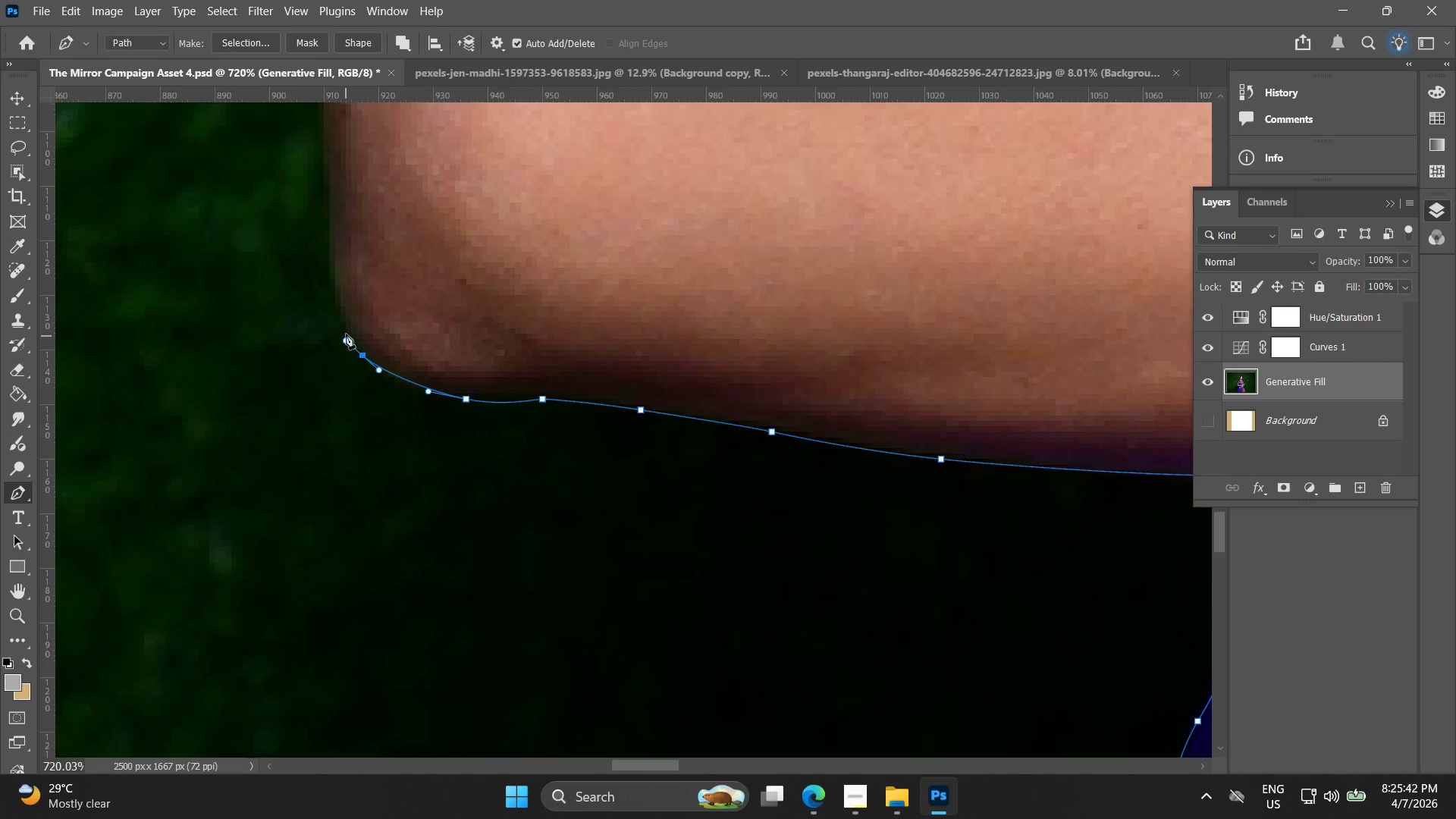 
hold_key(key=Space, duration=0.5)
 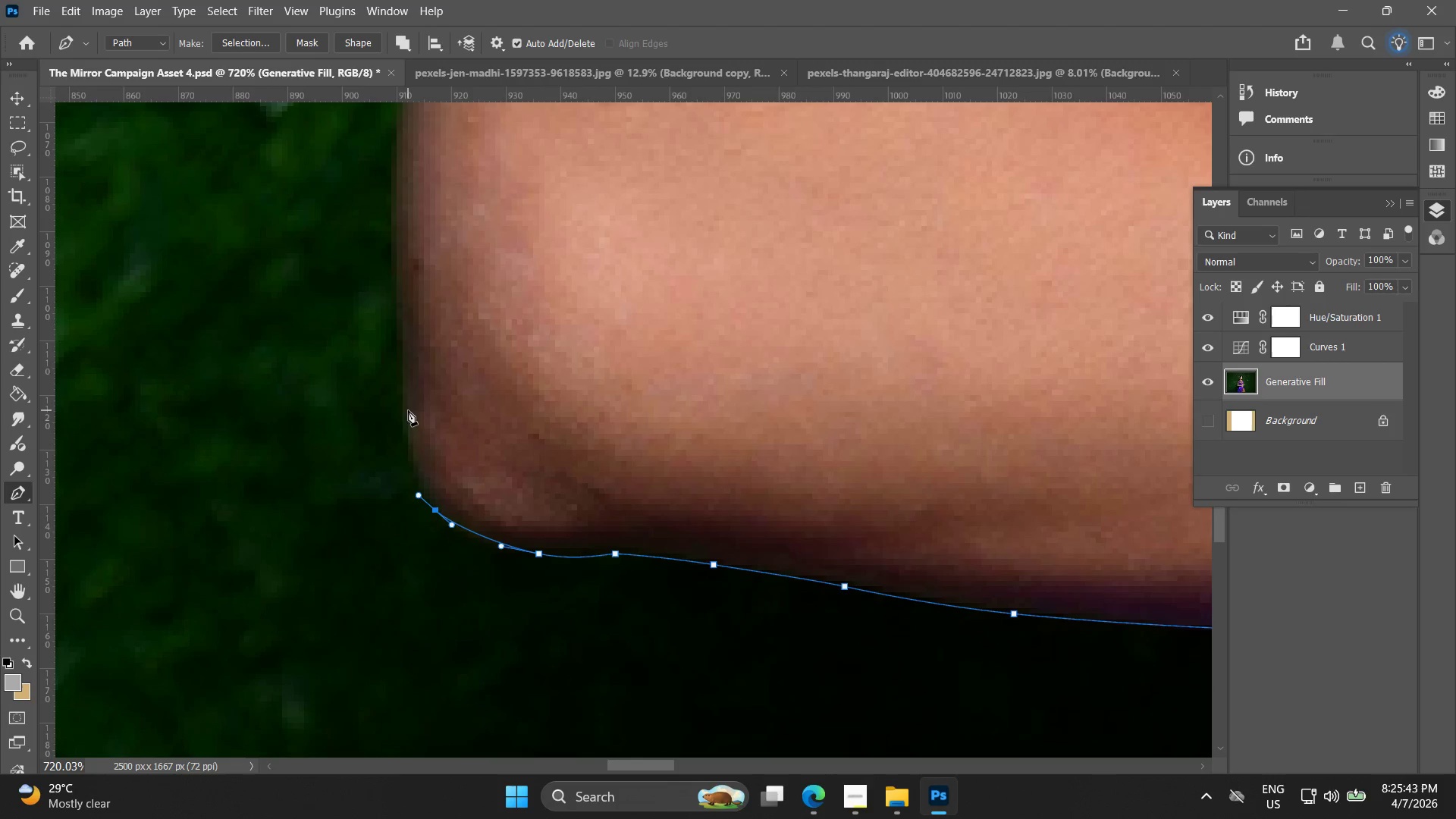 
left_click_drag(start_coordinate=[345, 318], to_coordinate=[418, 472])
 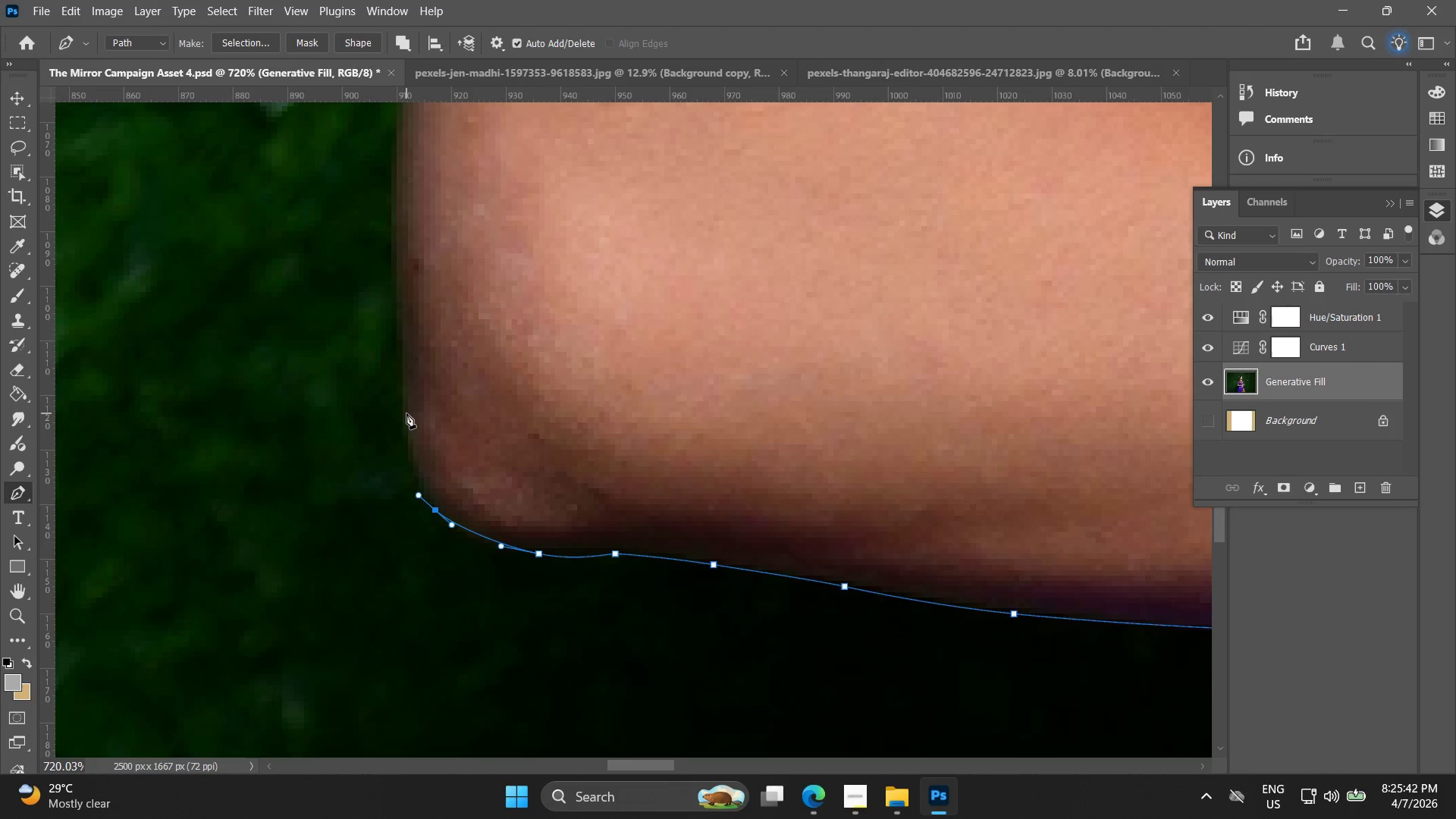 
left_click_drag(start_coordinate=[408, 410], to_coordinate=[406, 370])
 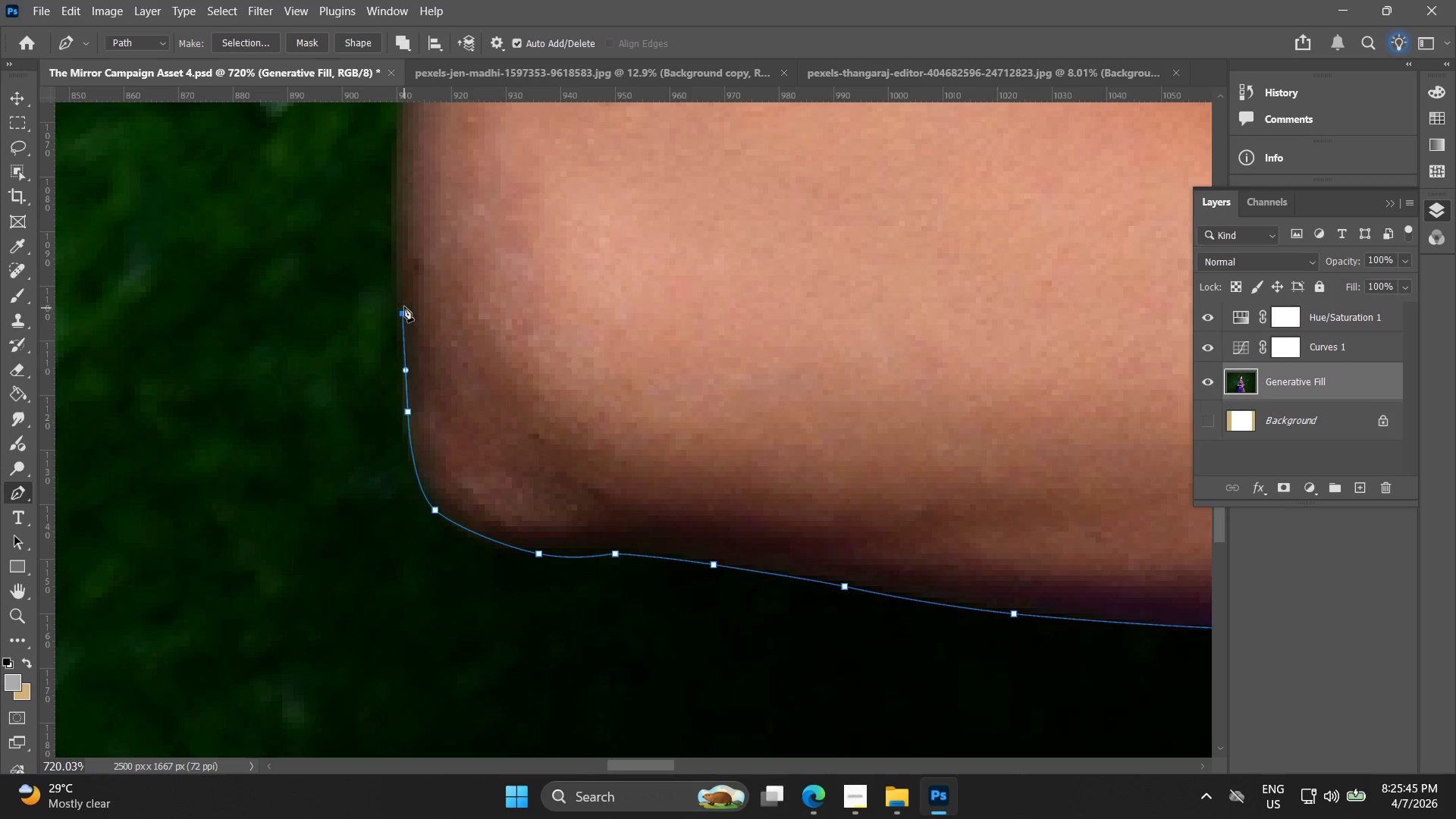 
hold_key(key=Space, duration=0.56)
 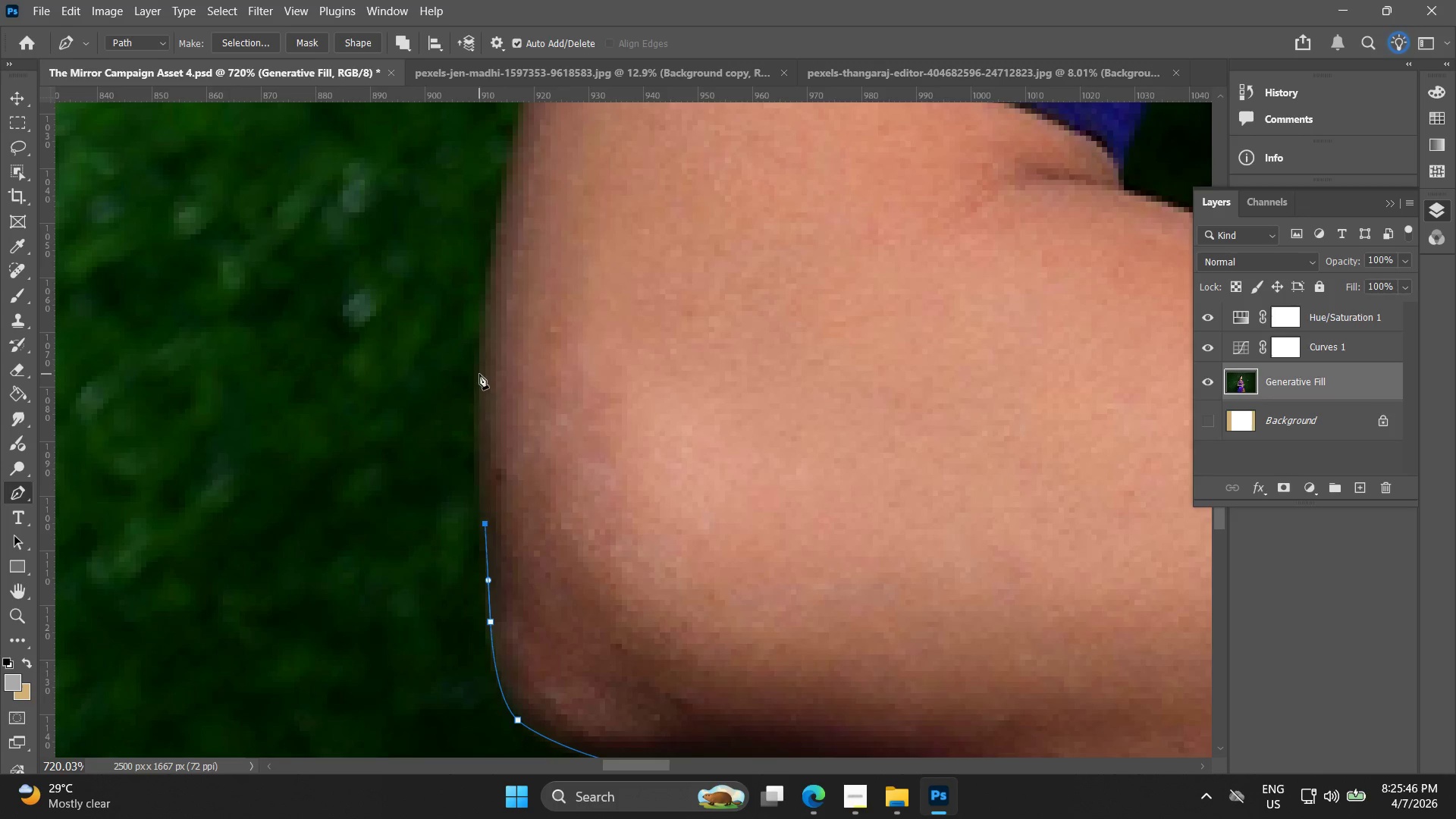 
left_click_drag(start_coordinate=[406, 276], to_coordinate=[489, 486])
 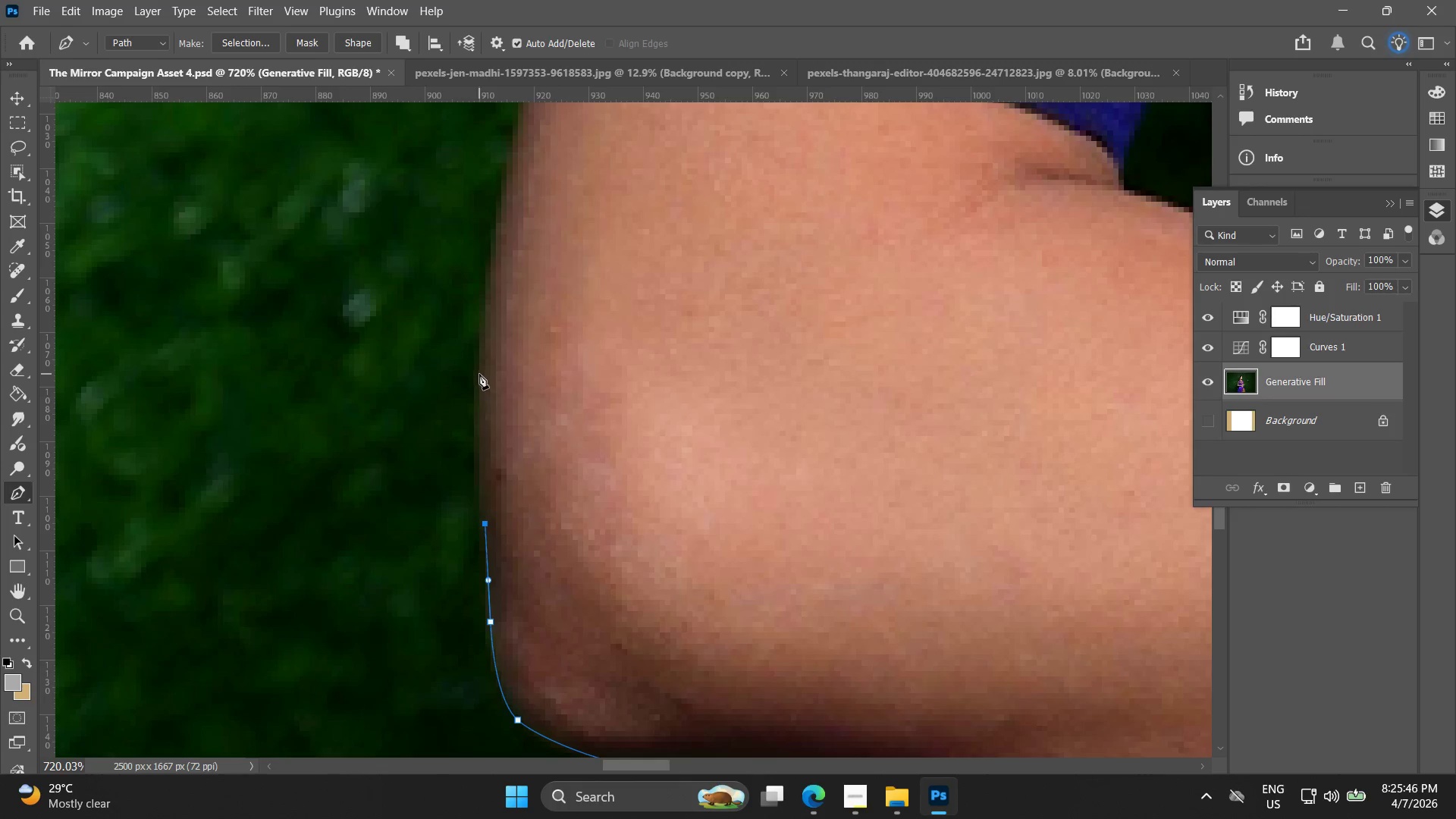 
left_click_drag(start_coordinate=[479, 374], to_coordinate=[485, 321])
 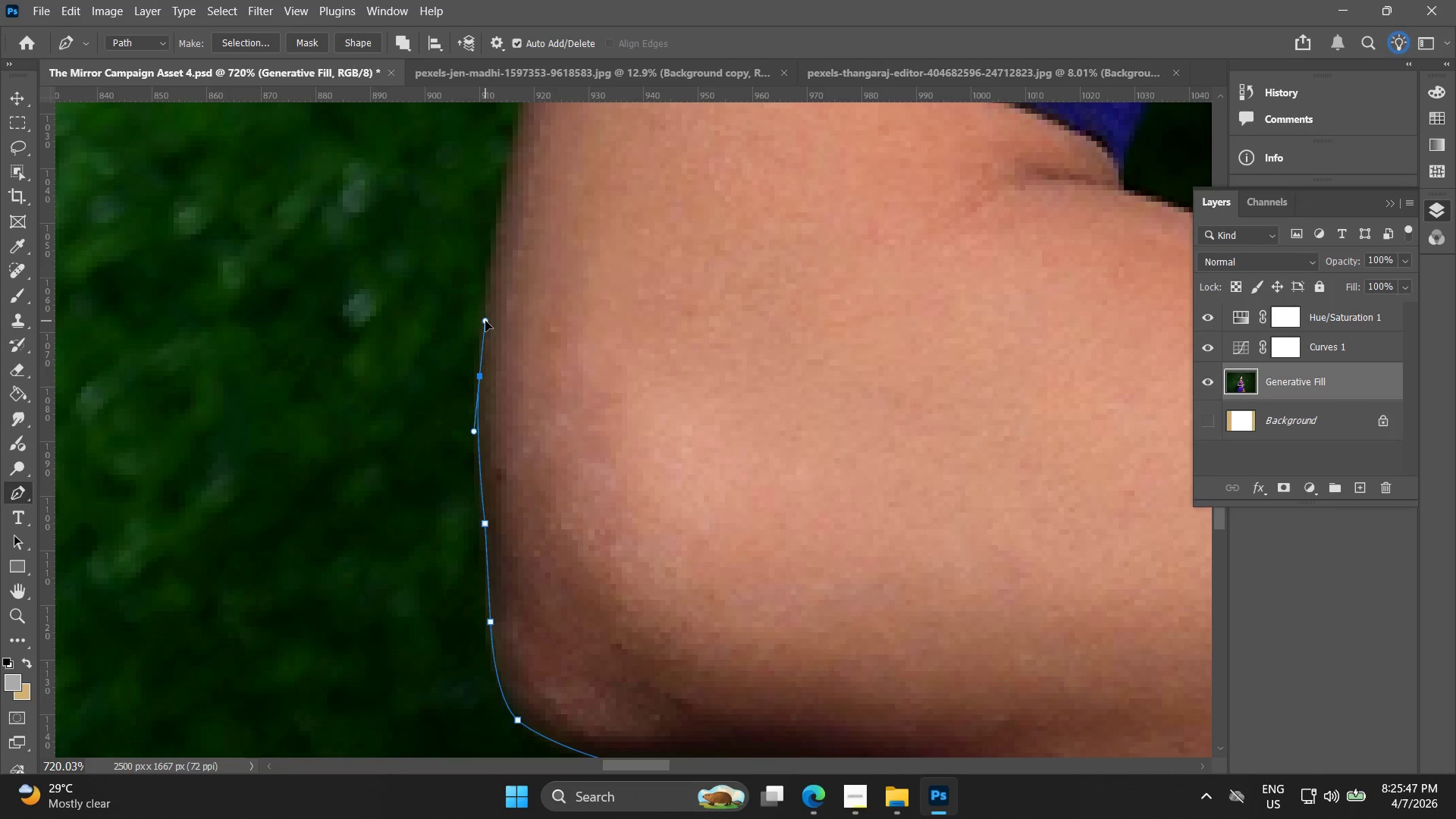 
hold_key(key=Space, duration=0.61)
 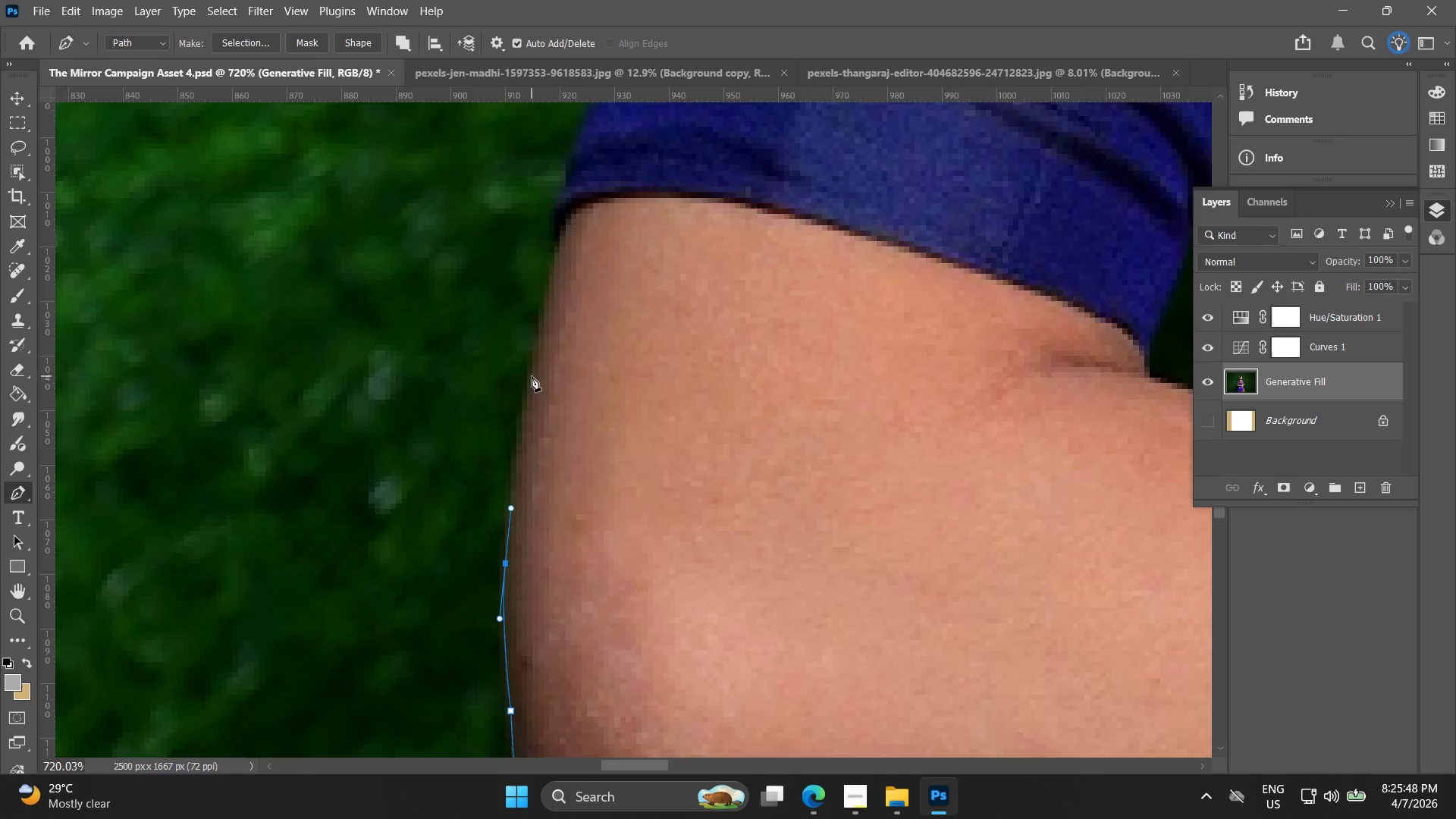 
left_click_drag(start_coordinate=[488, 332], to_coordinate=[510, 538])
 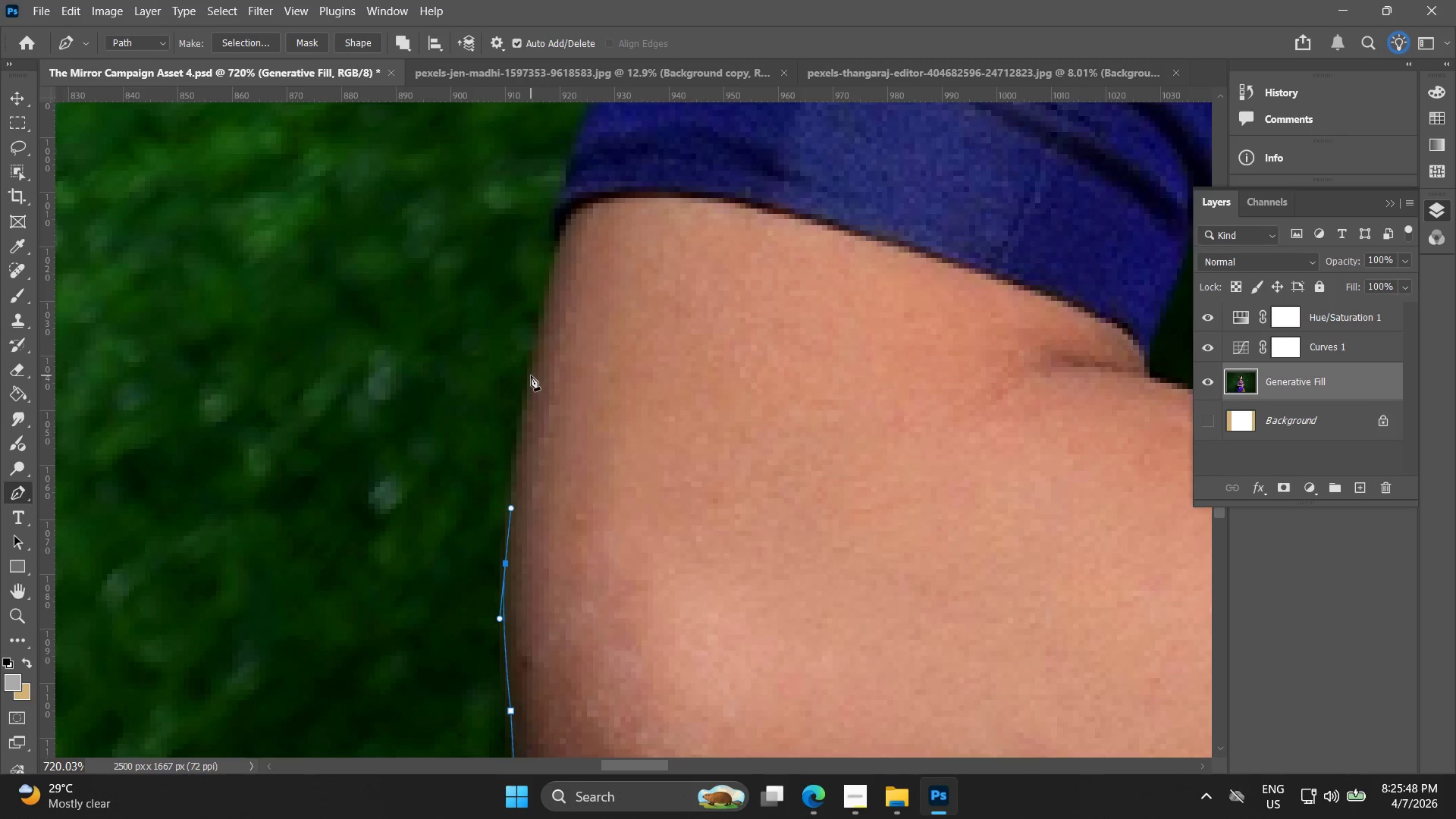 
left_click_drag(start_coordinate=[531, 362], to_coordinate=[535, 340])
 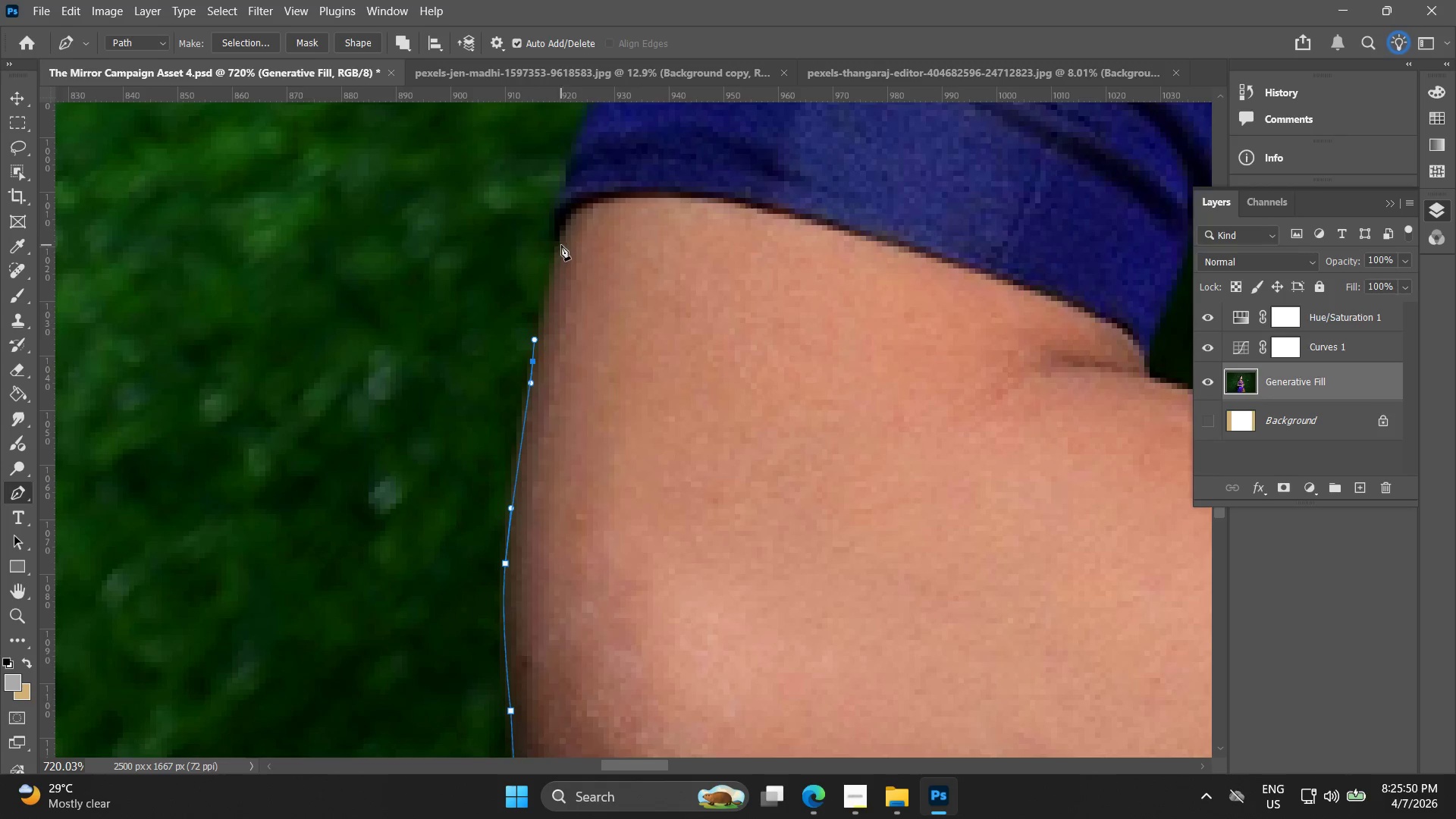 
left_click([556, 242])
 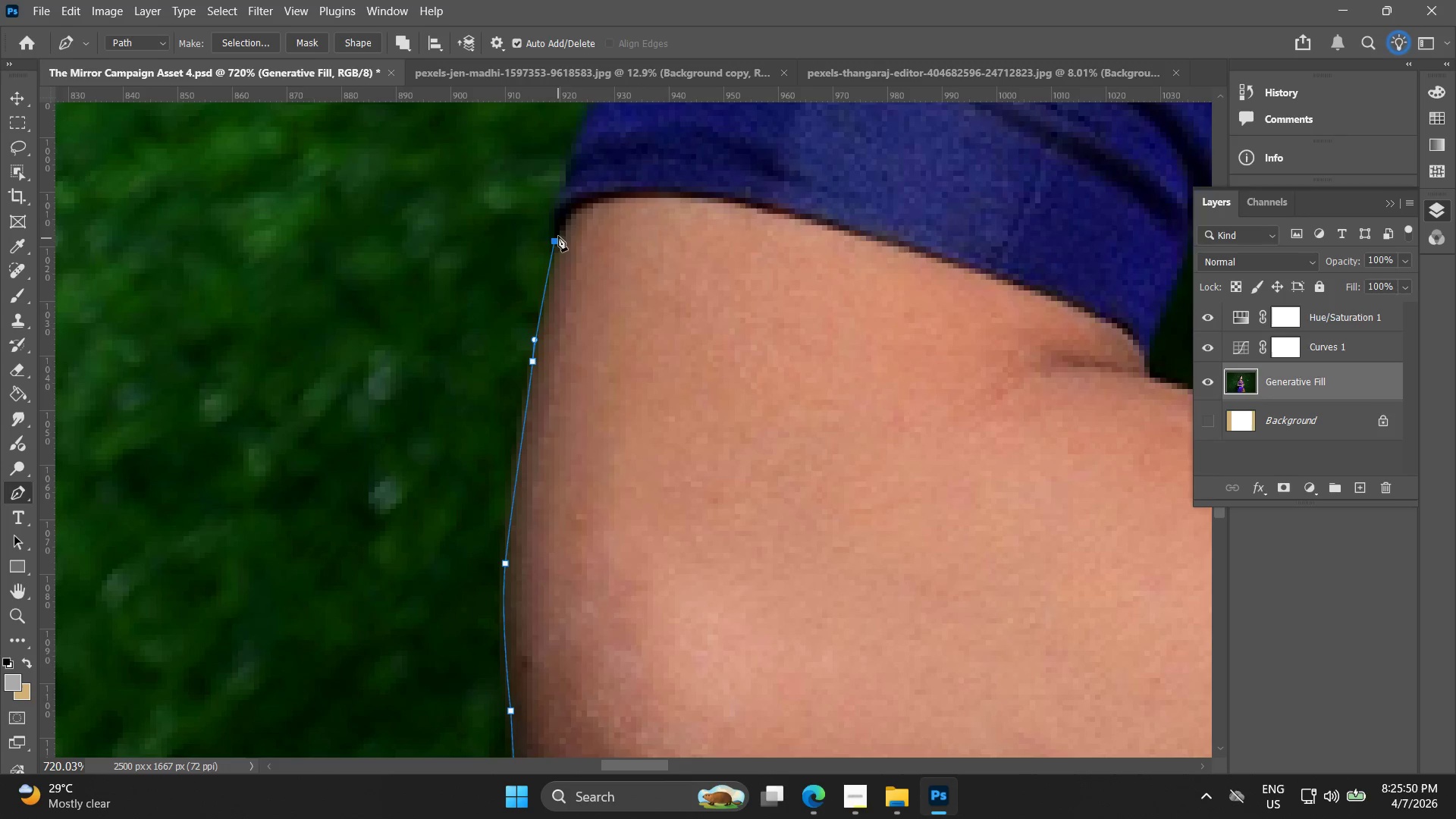 
hold_key(key=AltLeft, duration=0.42)
 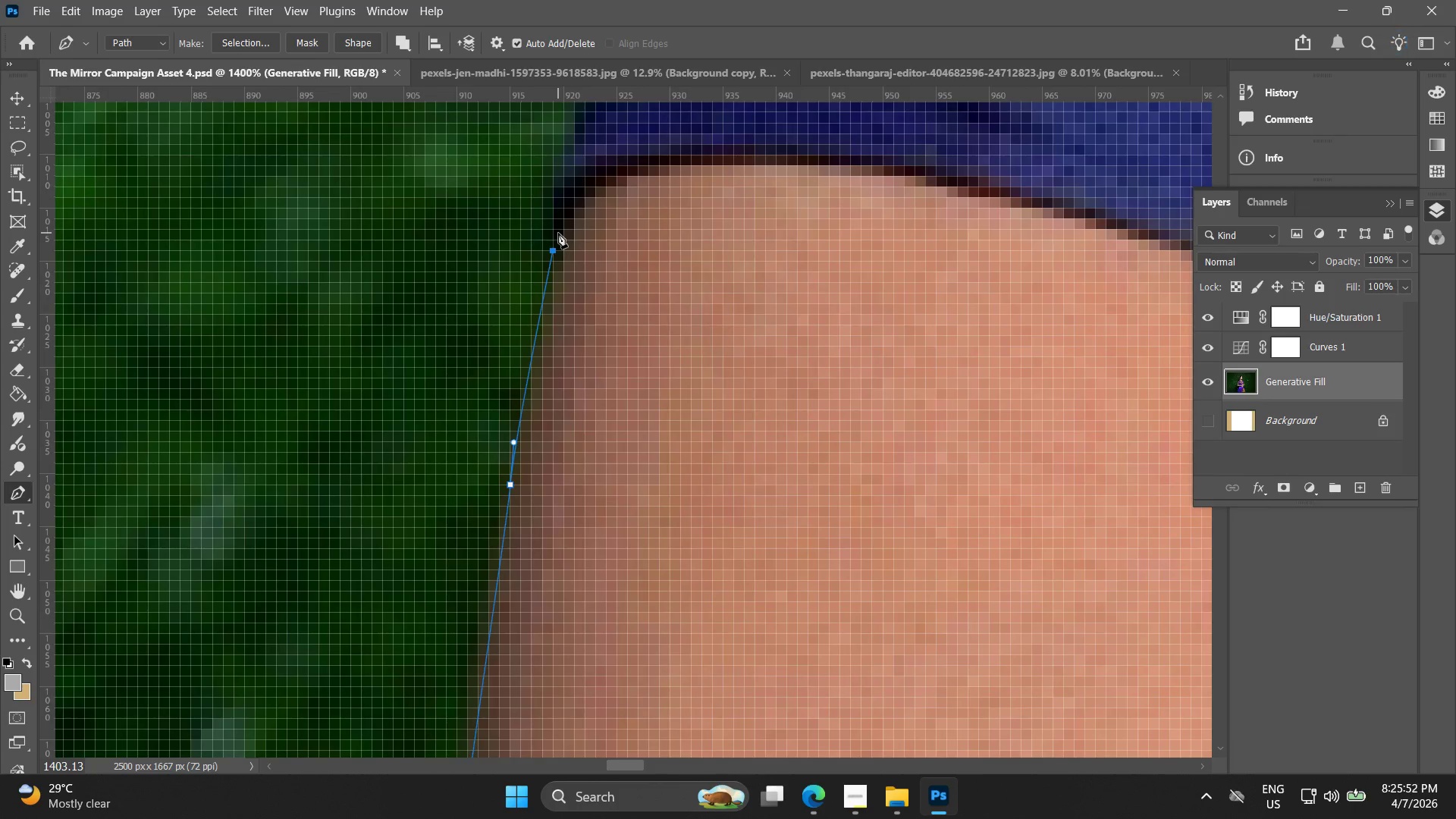 
key(Alt+AltLeft)
 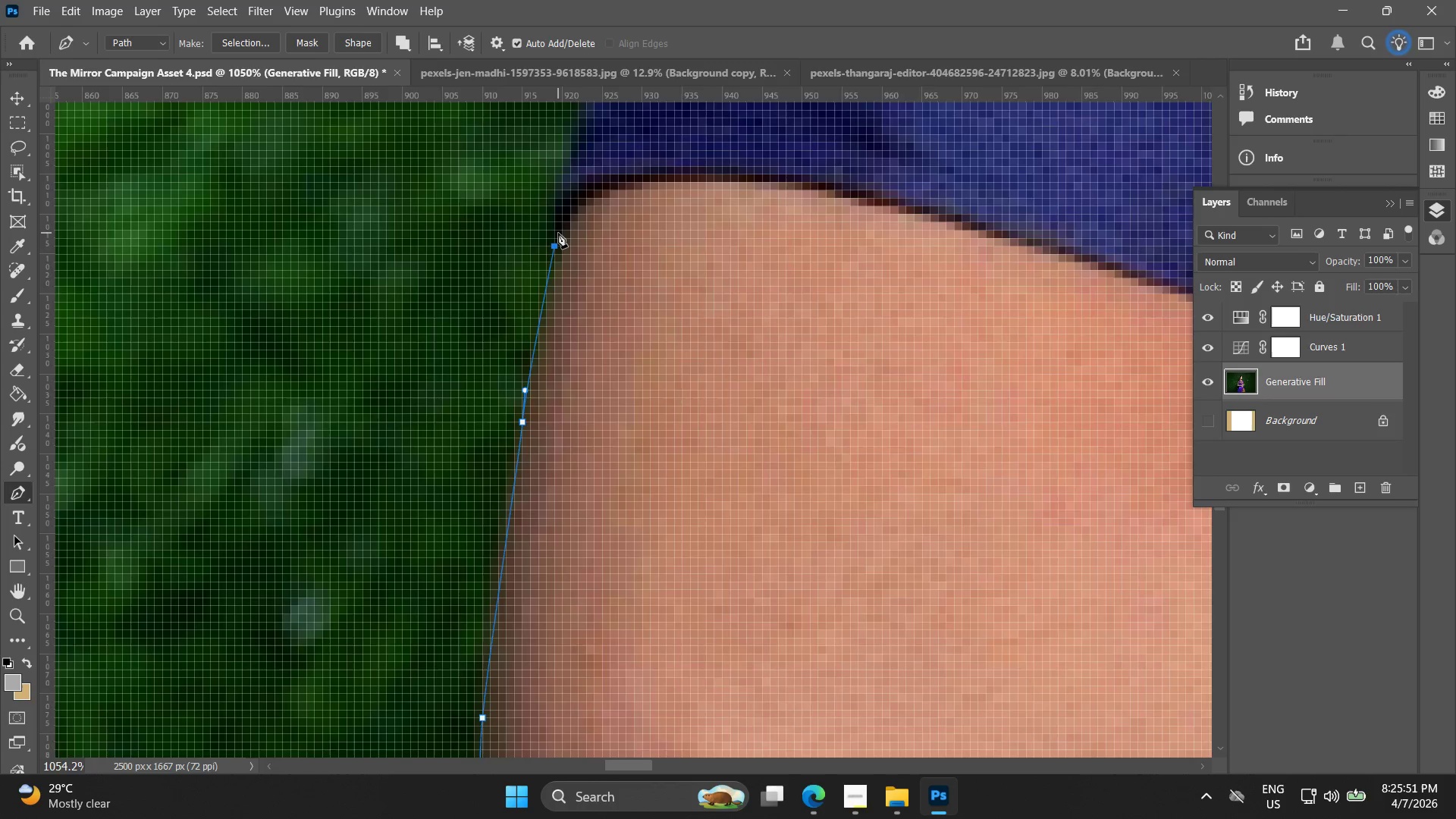 
scroll: coordinate [558, 233], scroll_direction: up, amount: 7.0
 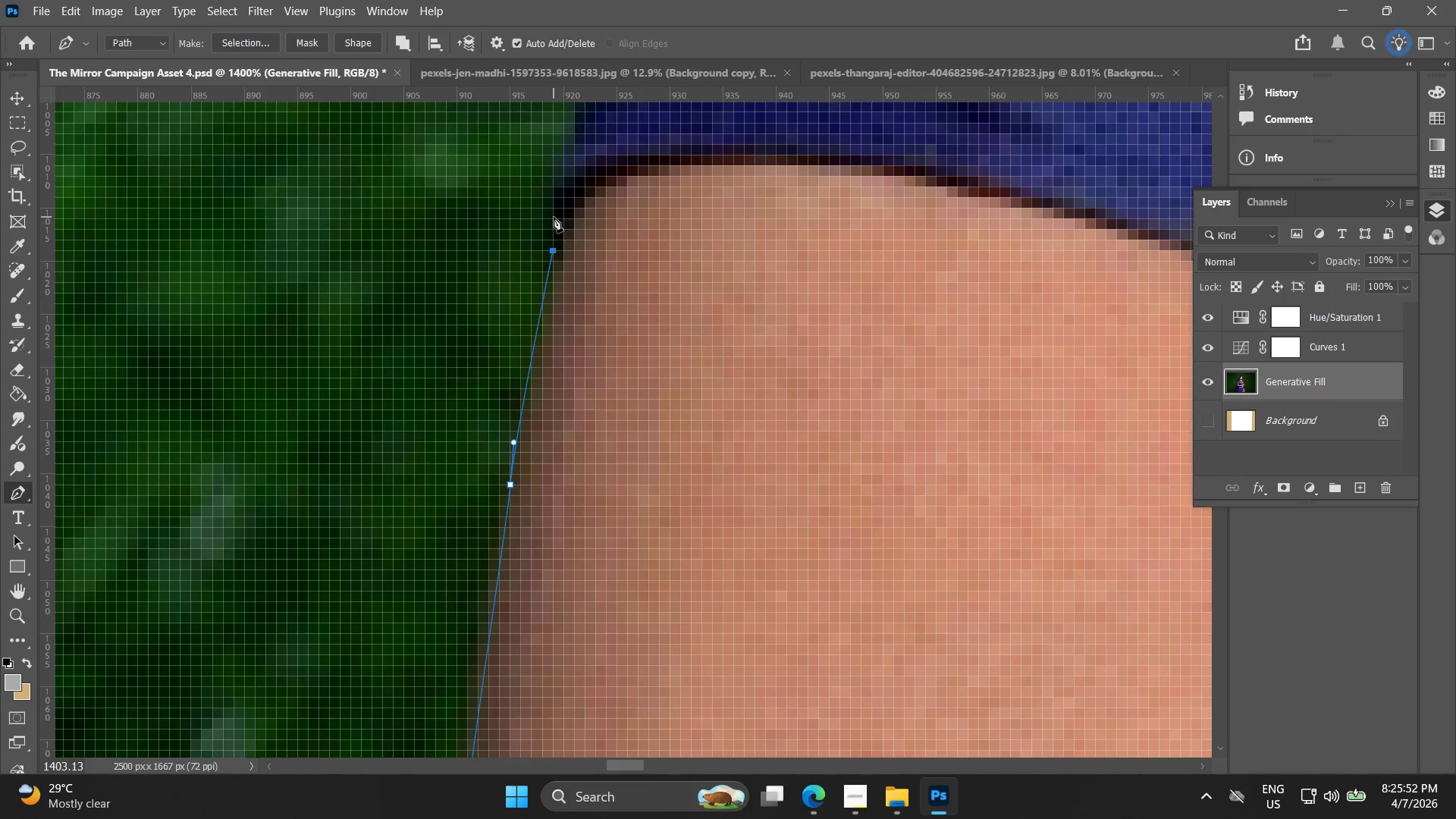 
left_click_drag(start_coordinate=[548, 212], to_coordinate=[548, 206])
 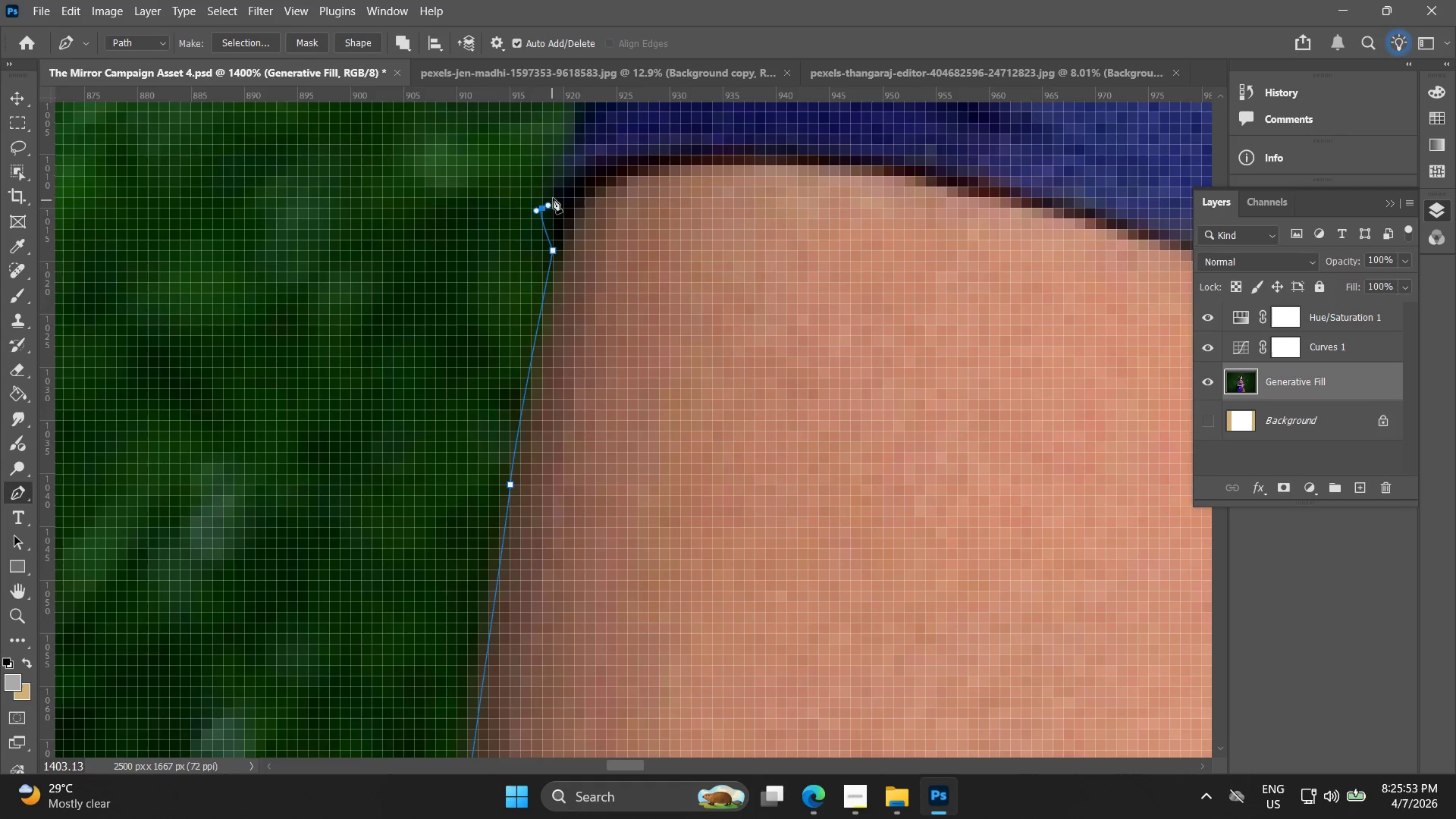 
key(Control+ControlLeft)
 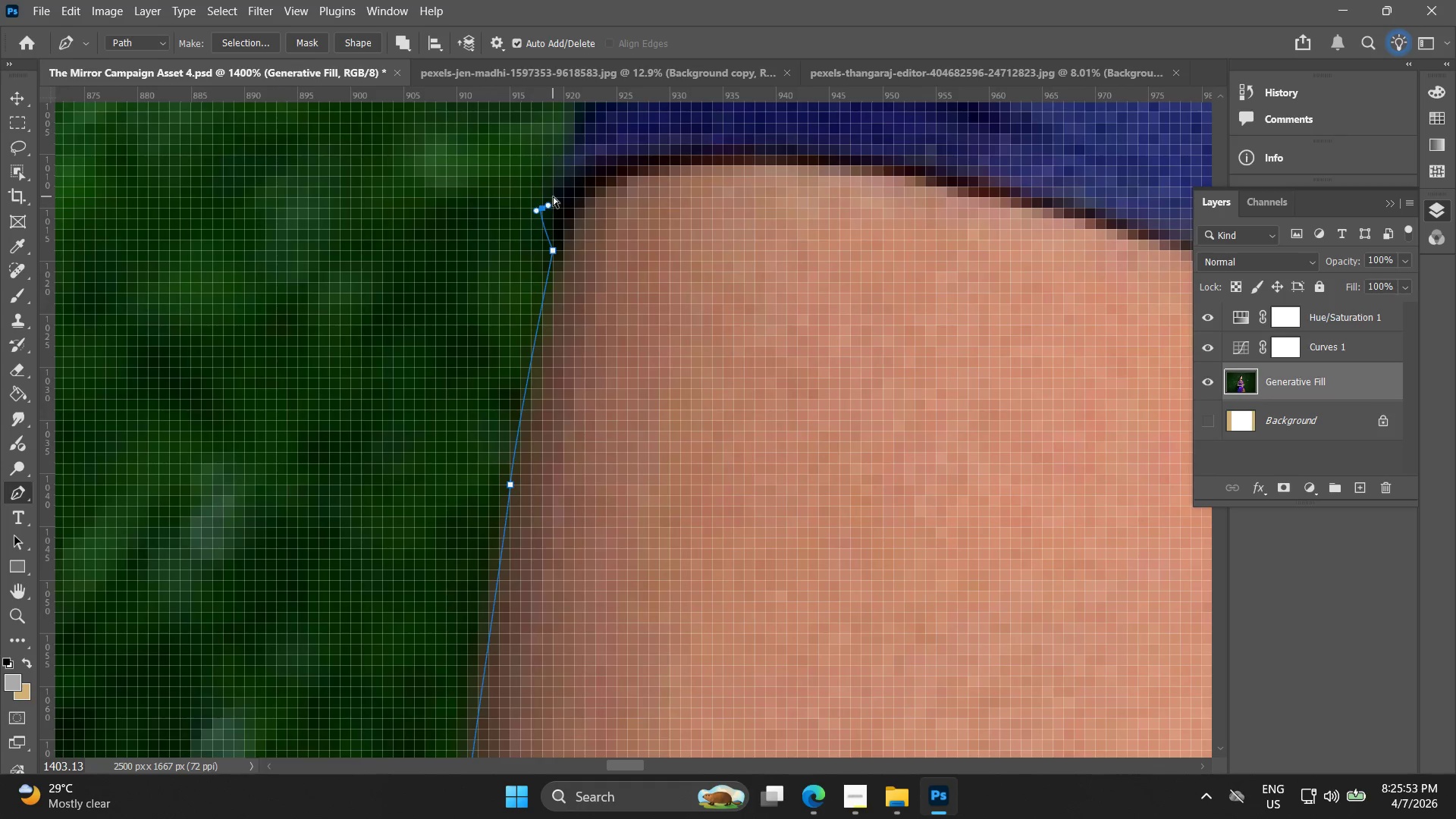 
key(Control+Z)
 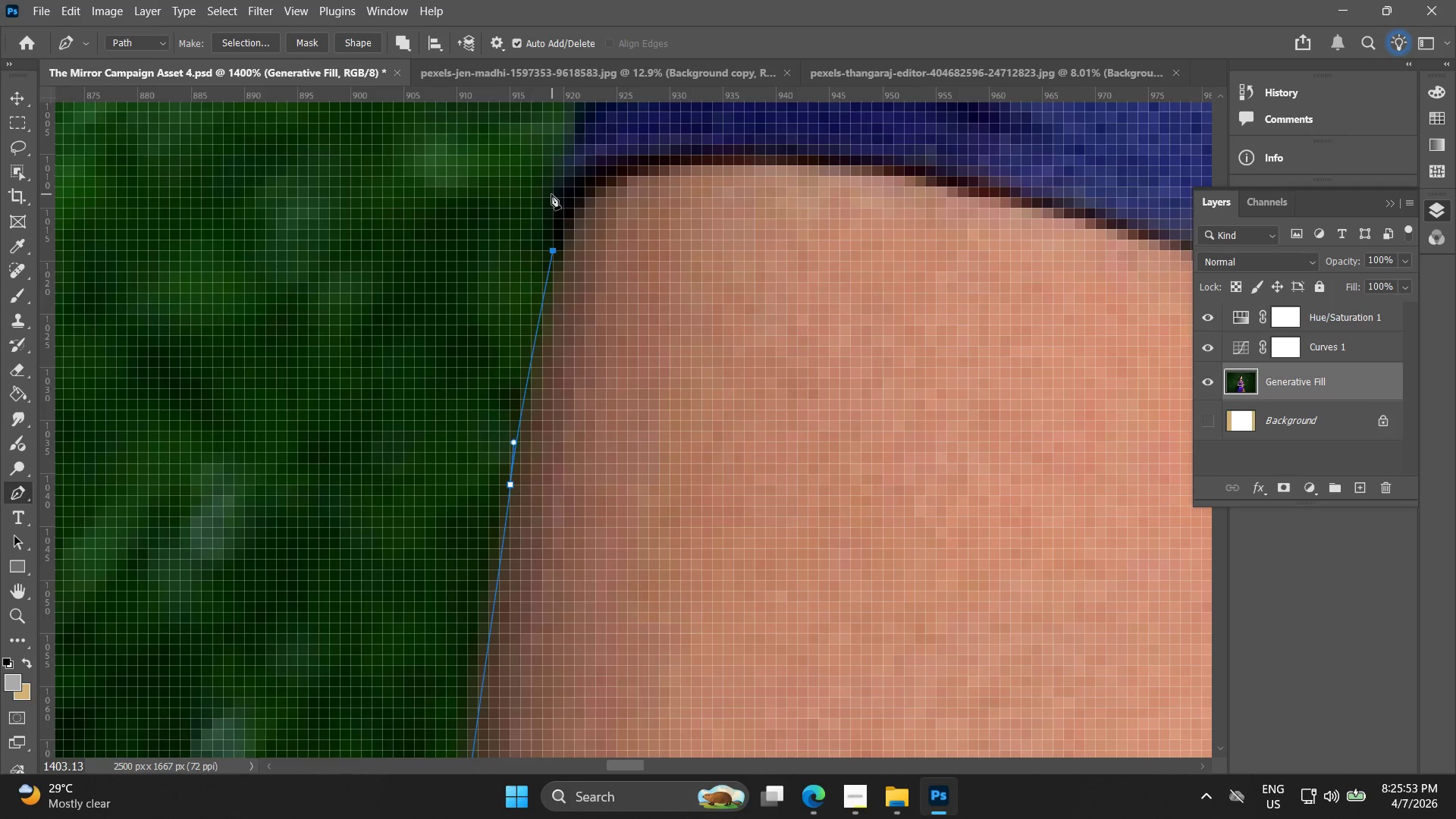 
left_click_drag(start_coordinate=[551, 193], to_coordinate=[562, 162])
 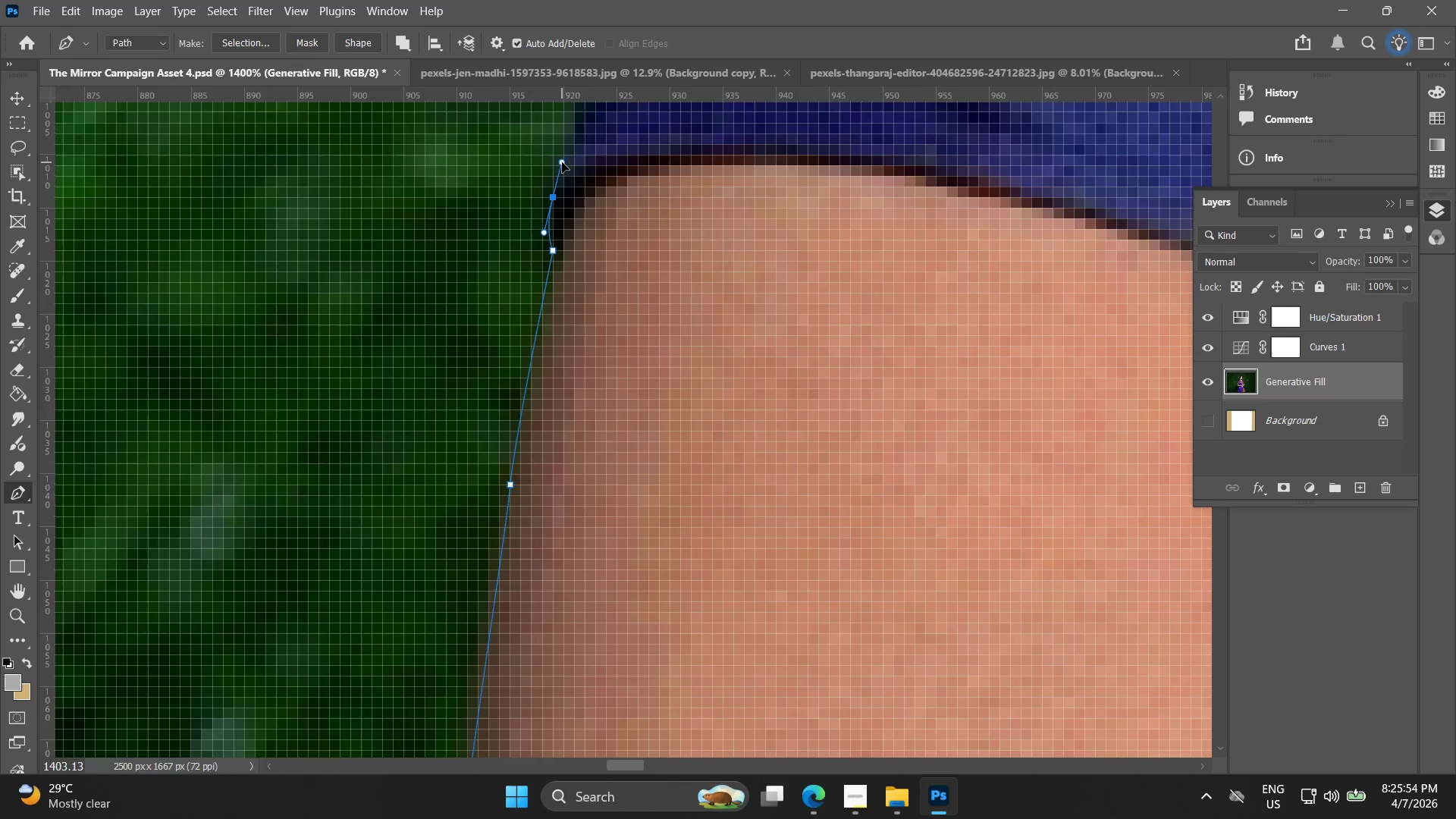 
hold_key(key=Space, duration=0.64)
 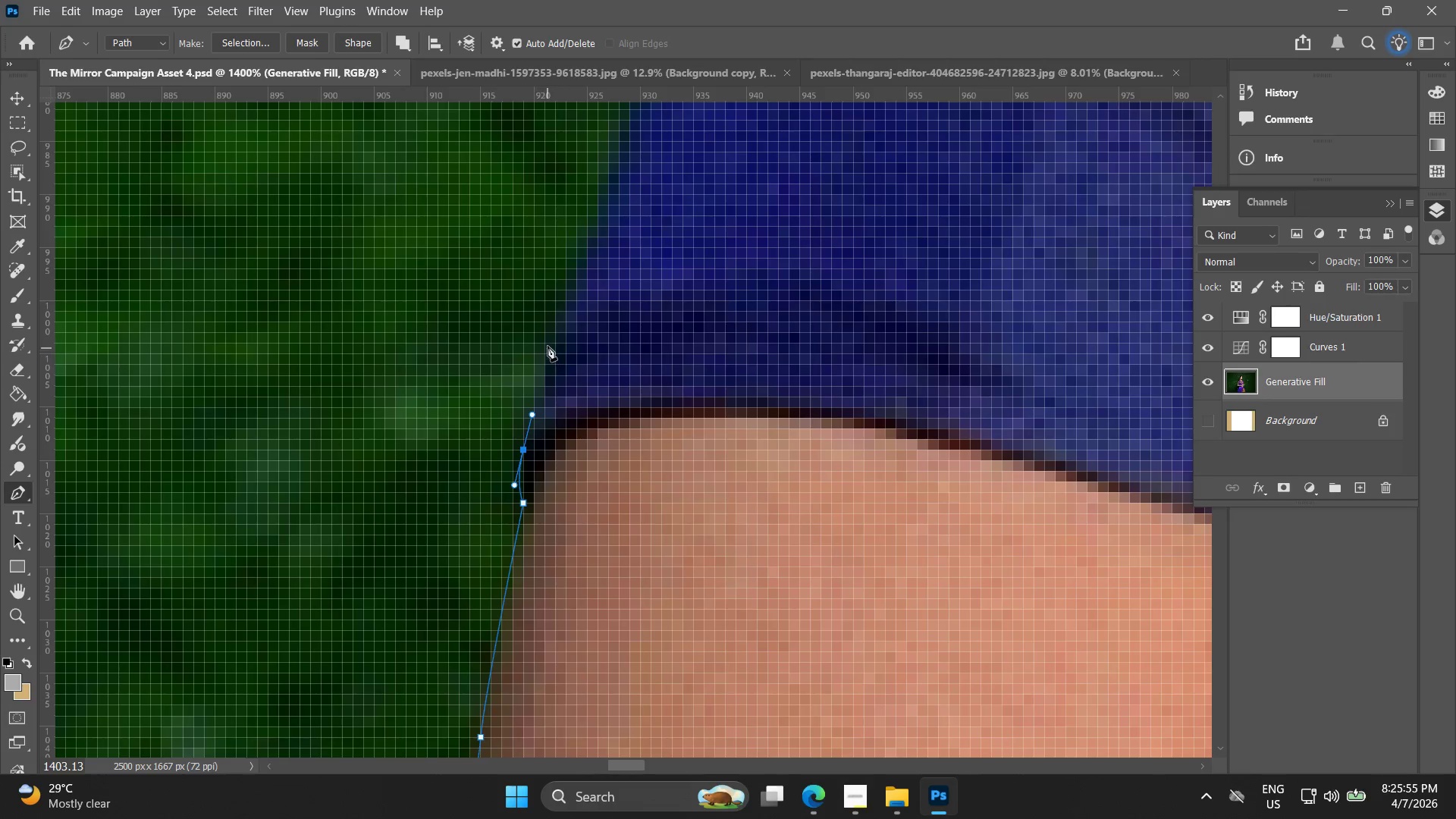 
left_click_drag(start_coordinate=[550, 187], to_coordinate=[520, 439])
 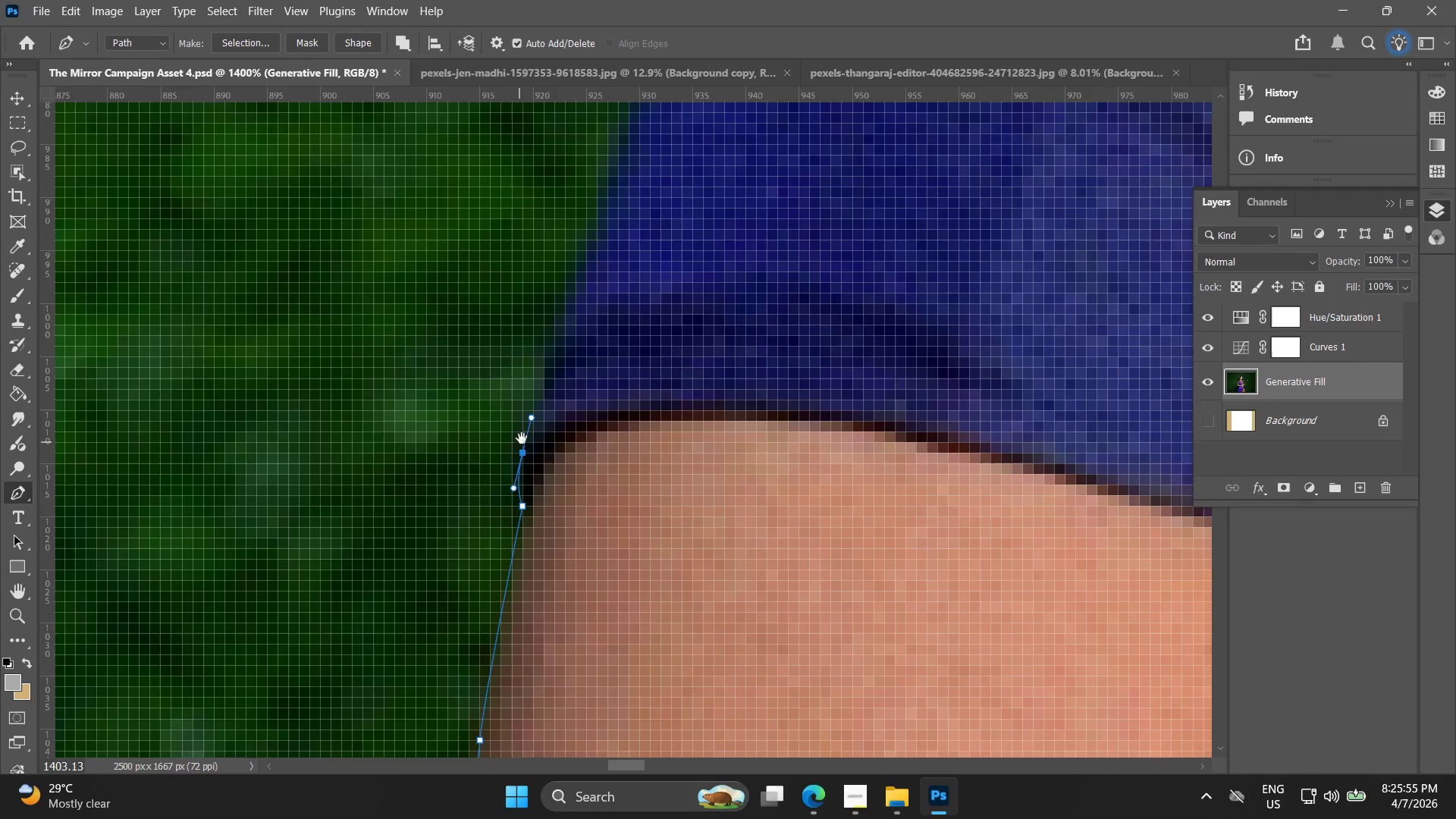 
hold_key(key=Space, duration=3.08)
 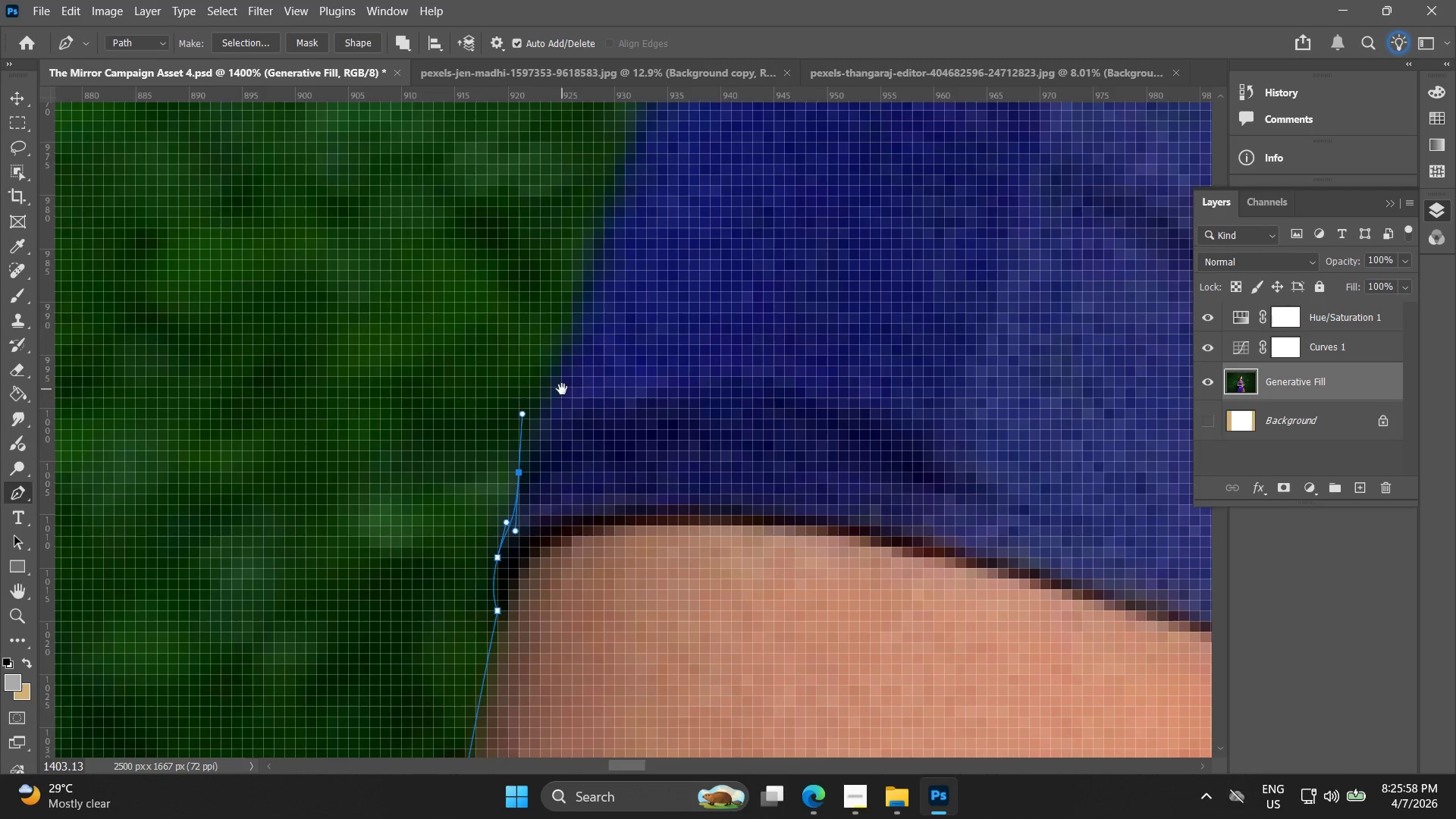 
left_click_drag(start_coordinate=[548, 344], to_coordinate=[550, 322])
 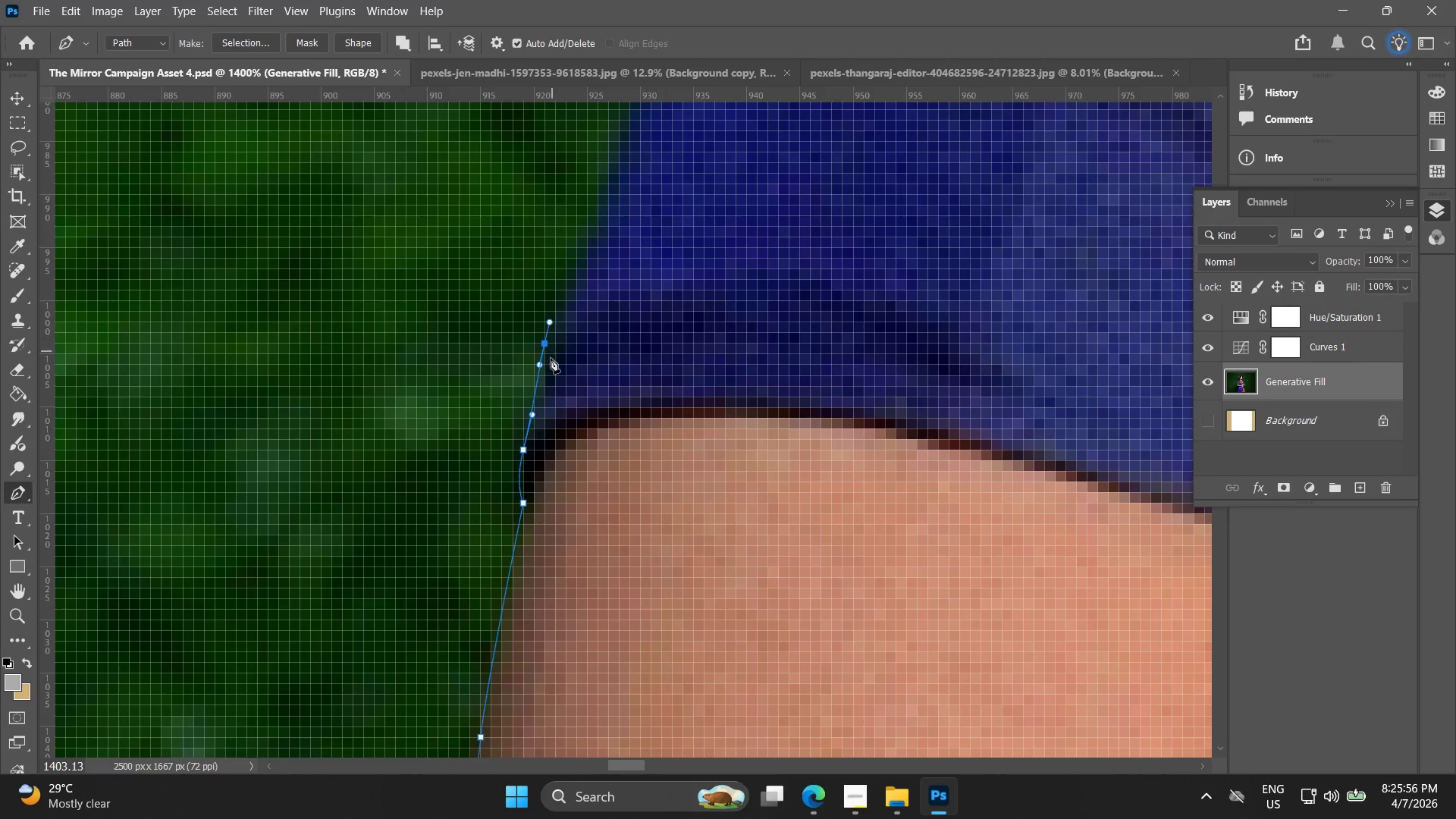 
key(Control+ControlLeft)
 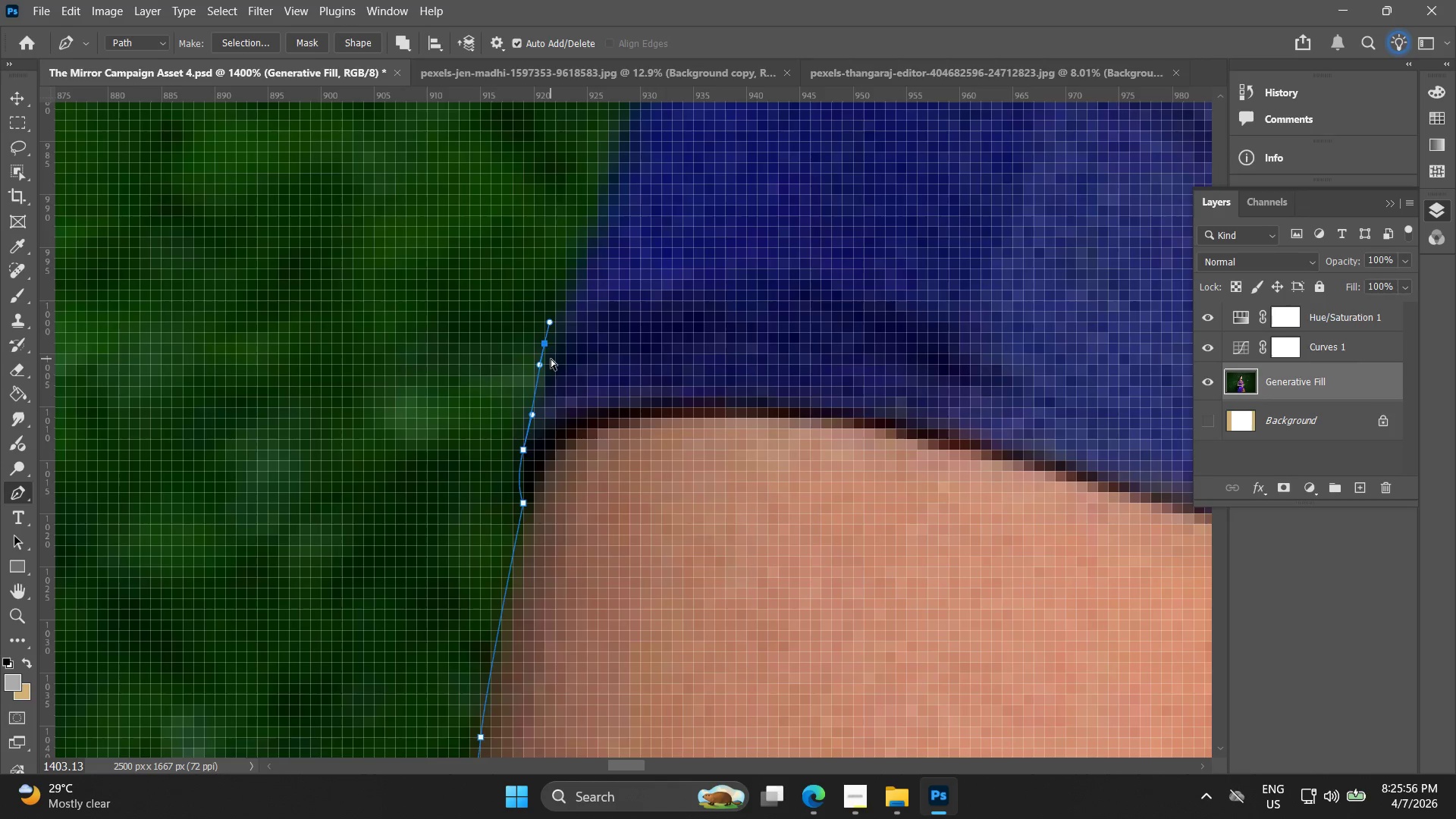 
key(Control+Z)
 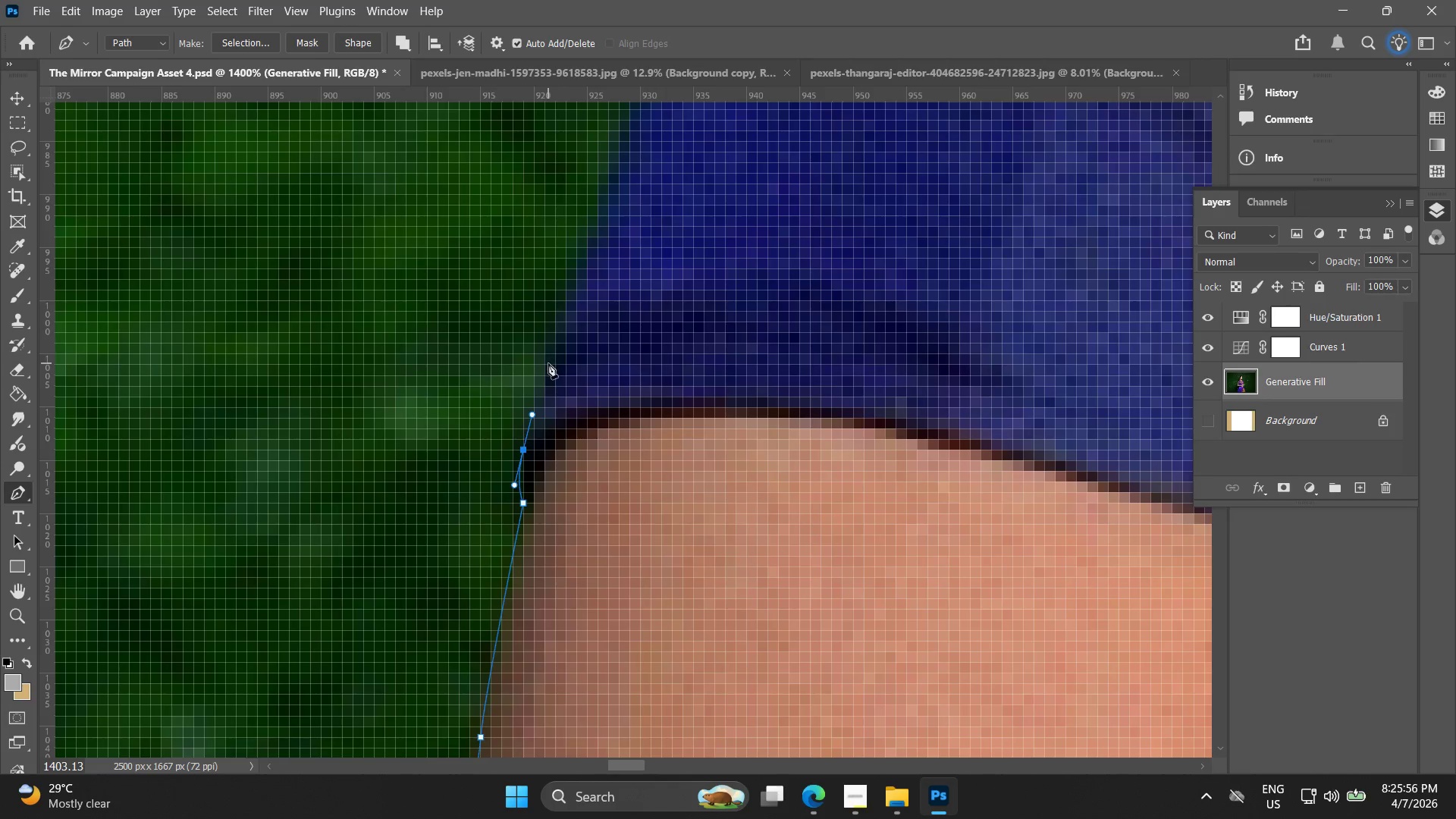 
left_click_drag(start_coordinate=[549, 363], to_coordinate=[548, 306])
 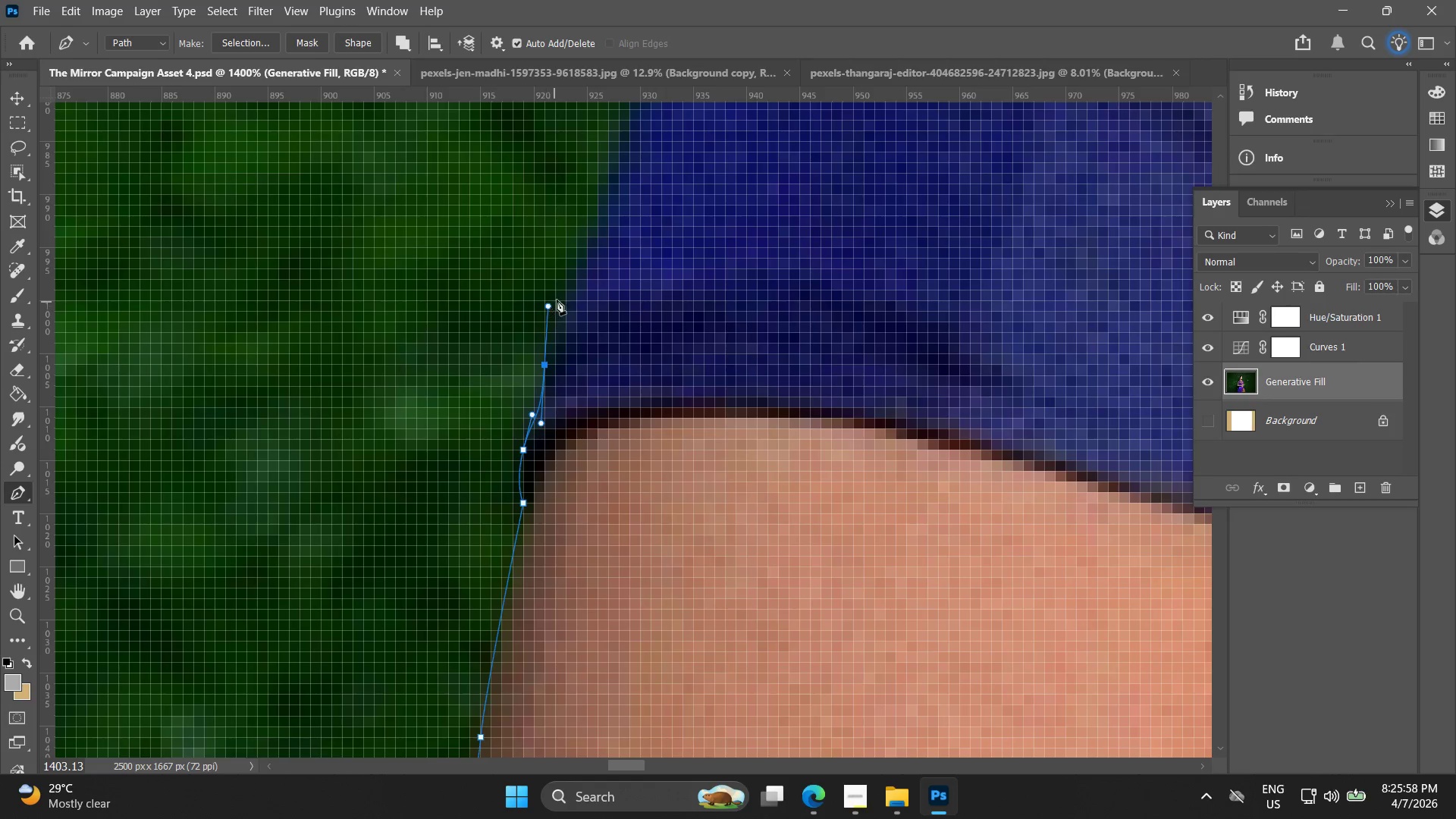 
hold_key(key=Space, duration=0.56)
 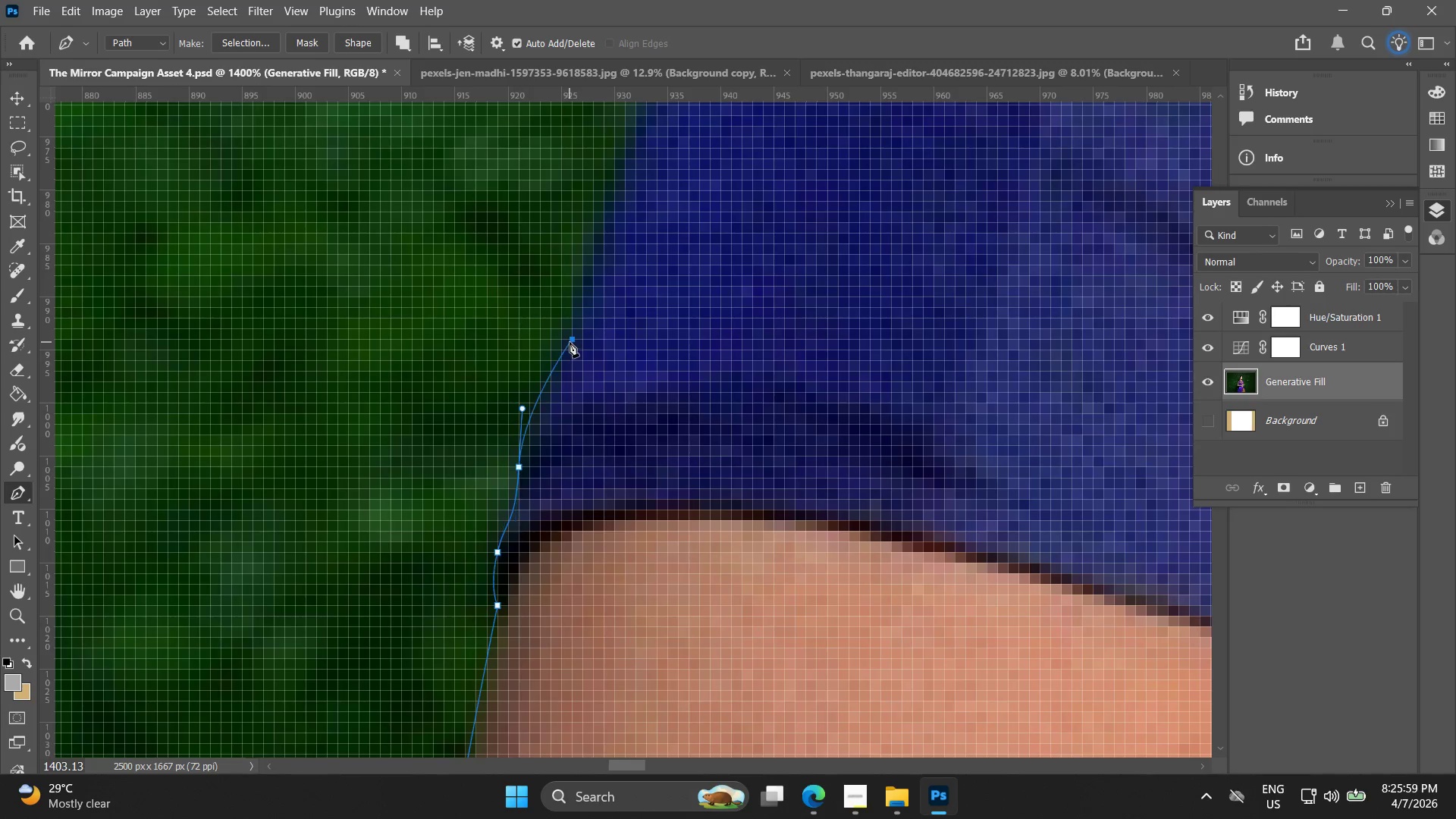 
left_click_drag(start_coordinate=[588, 281], to_coordinate=[562, 384])
 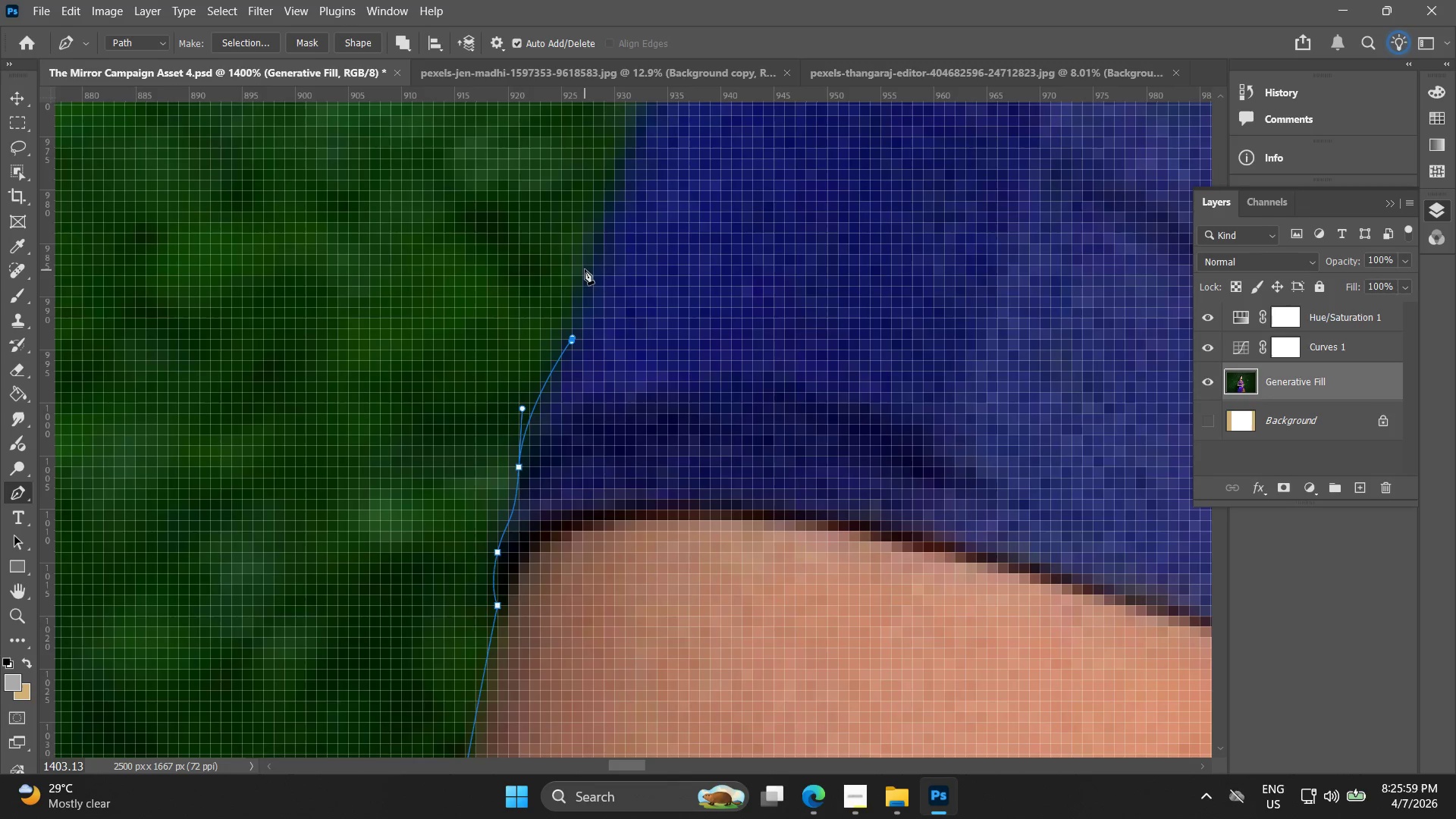 
left_click_drag(start_coordinate=[595, 262], to_coordinate=[596, 237])
 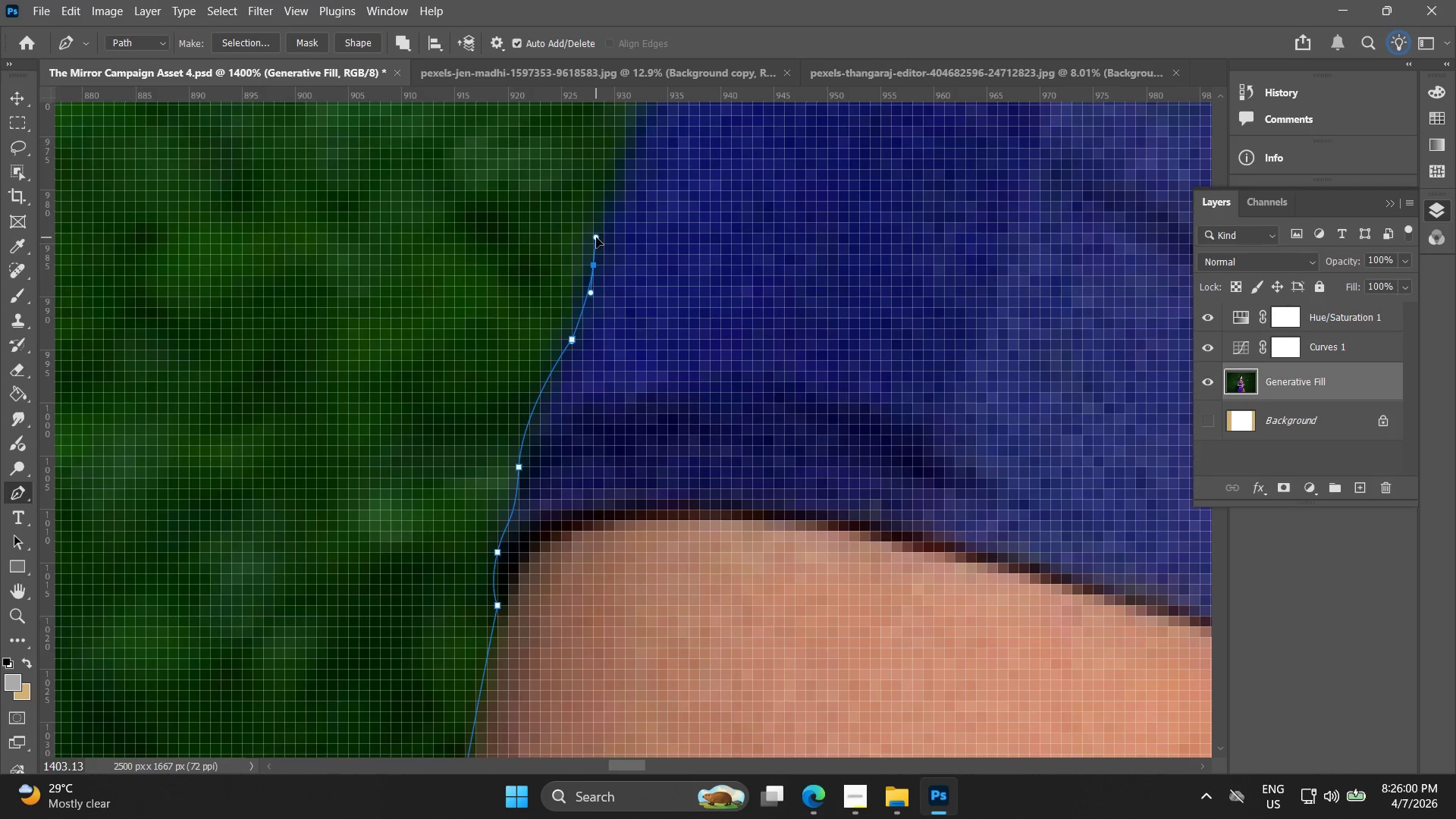 
hold_key(key=Space, duration=0.55)
 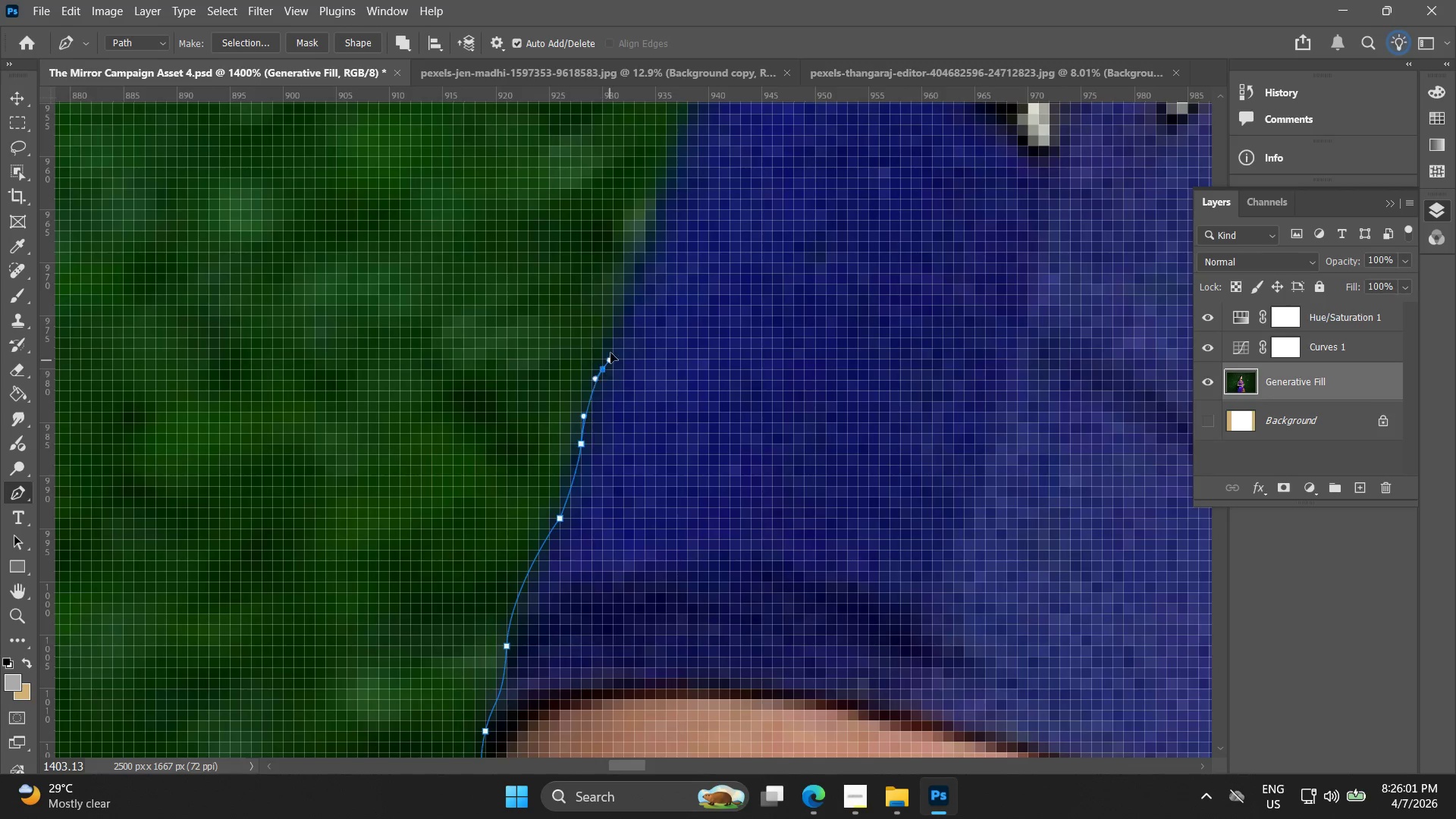 
left_click_drag(start_coordinate=[596, 247], to_coordinate=[584, 426])
 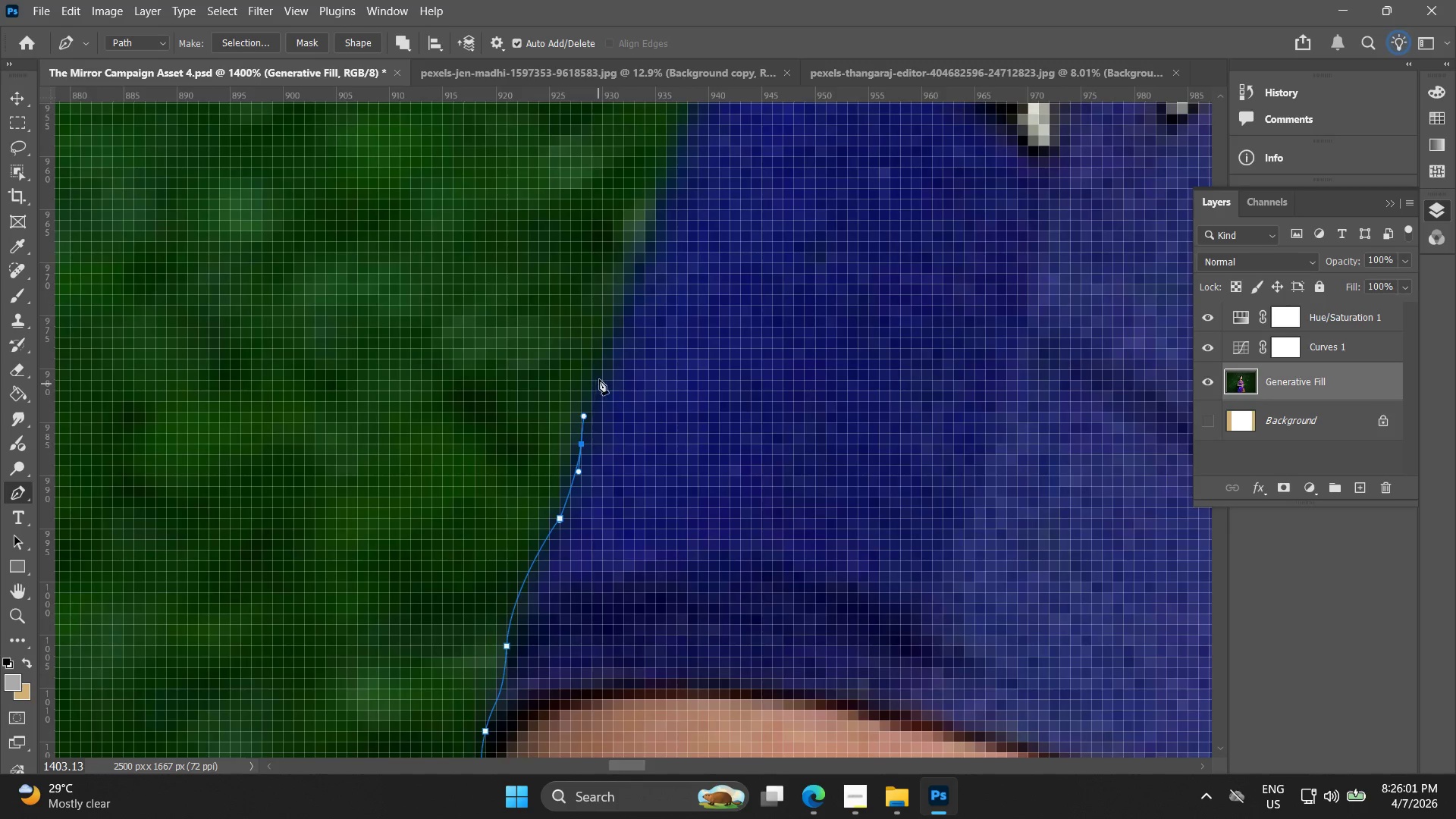 
left_click_drag(start_coordinate=[603, 369], to_coordinate=[610, 349])
 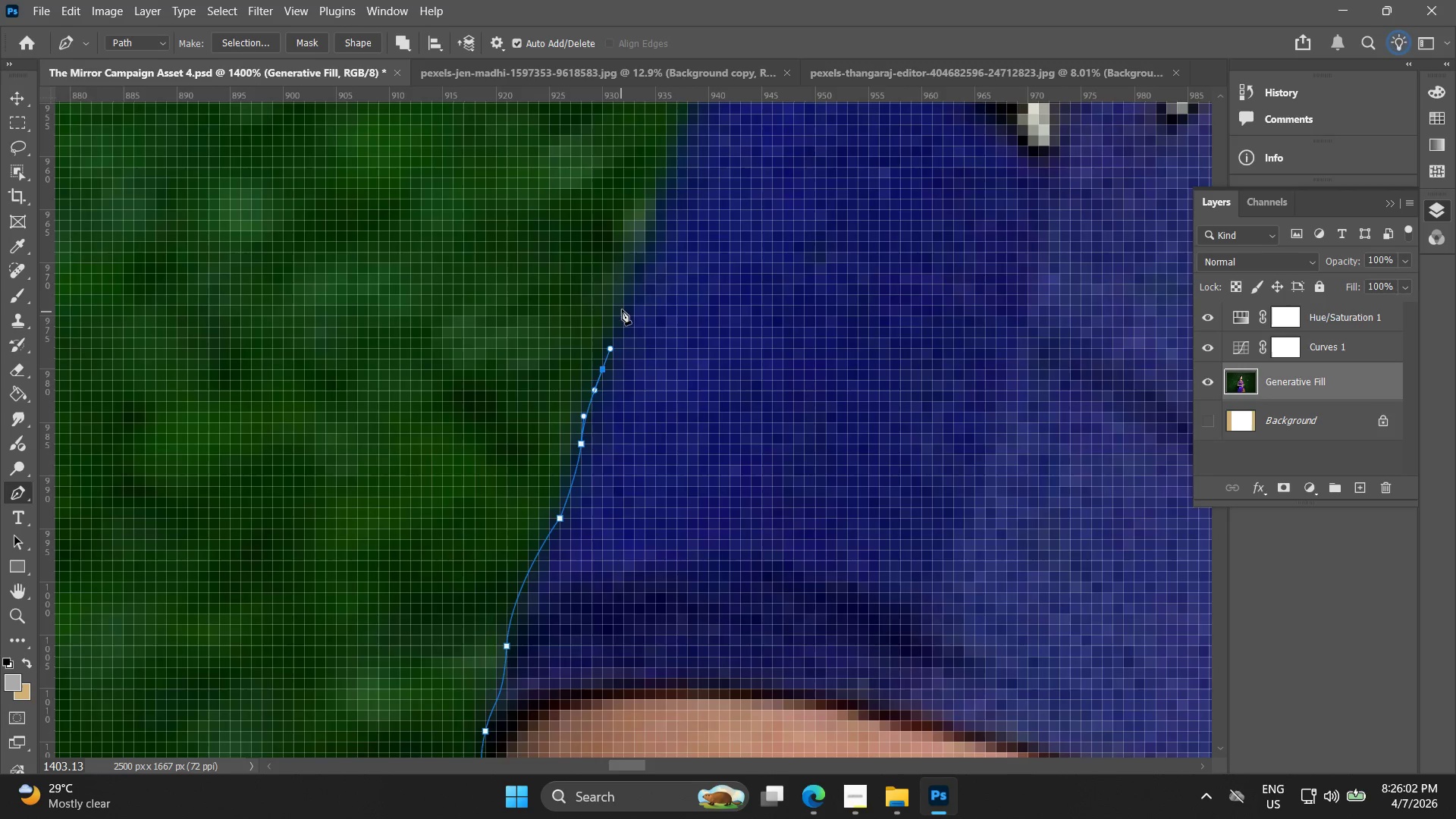 
left_click_drag(start_coordinate=[623, 306], to_coordinate=[626, 296])
 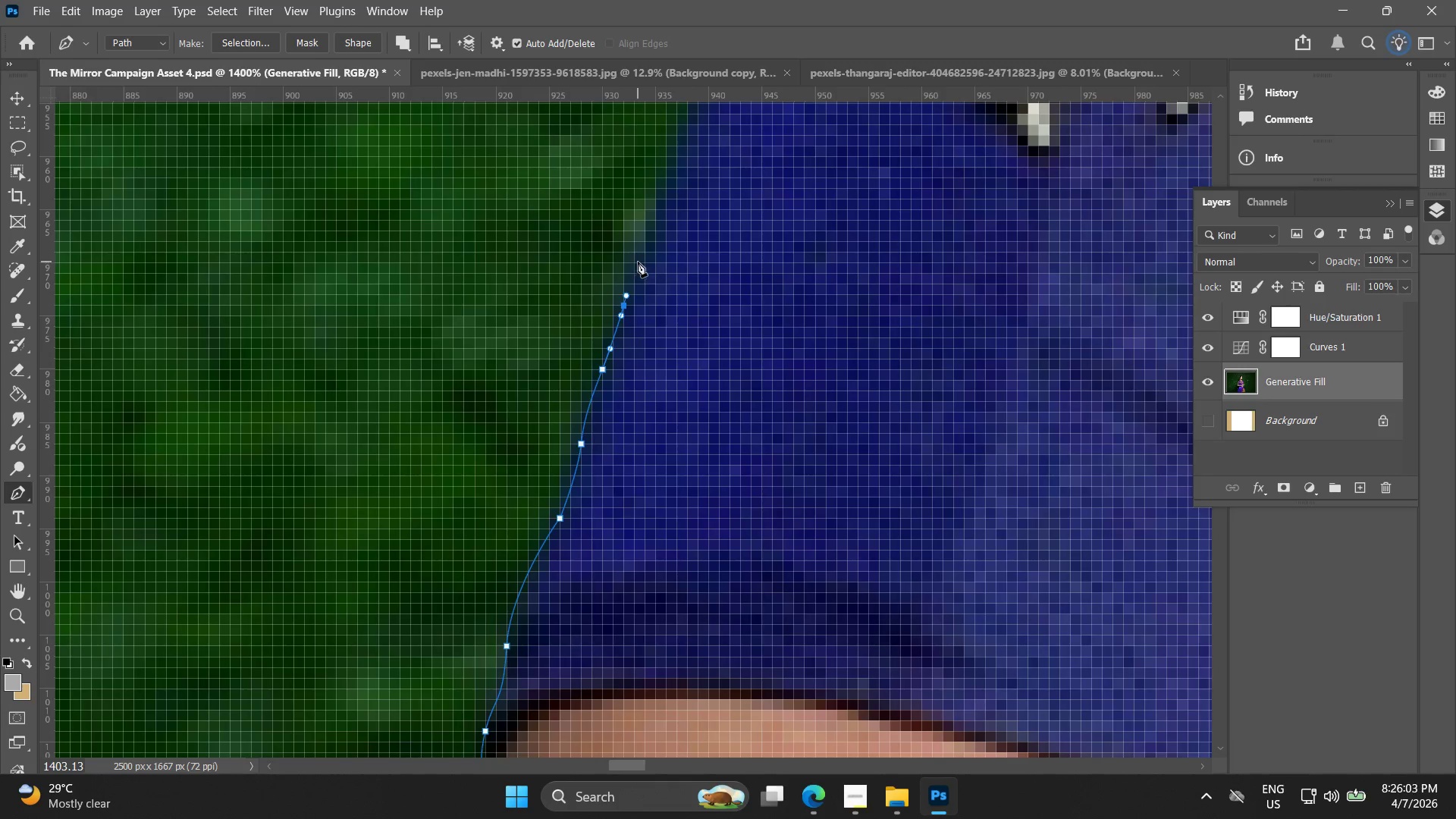 
left_click([644, 254])
 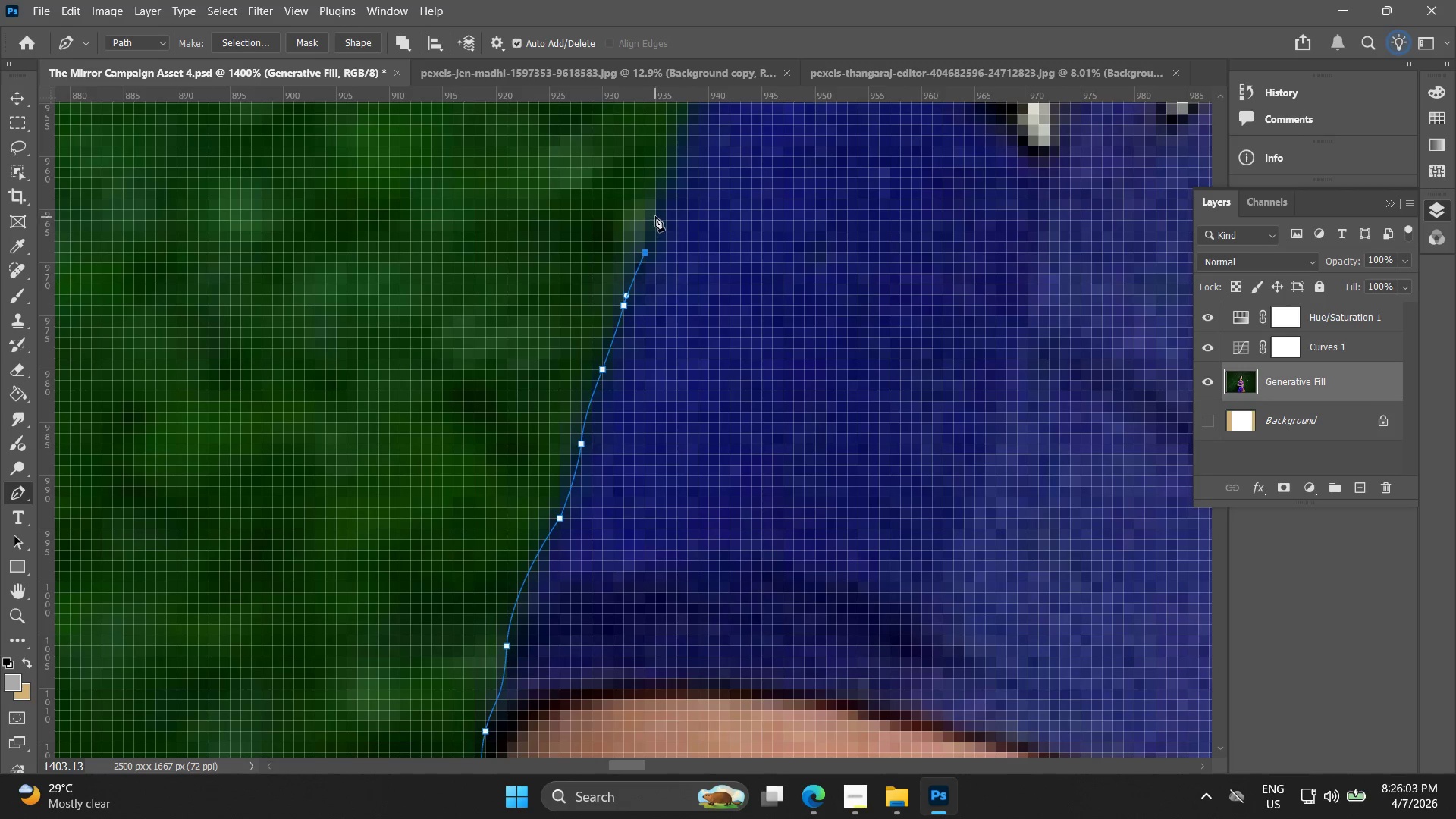 
left_click([657, 209])
 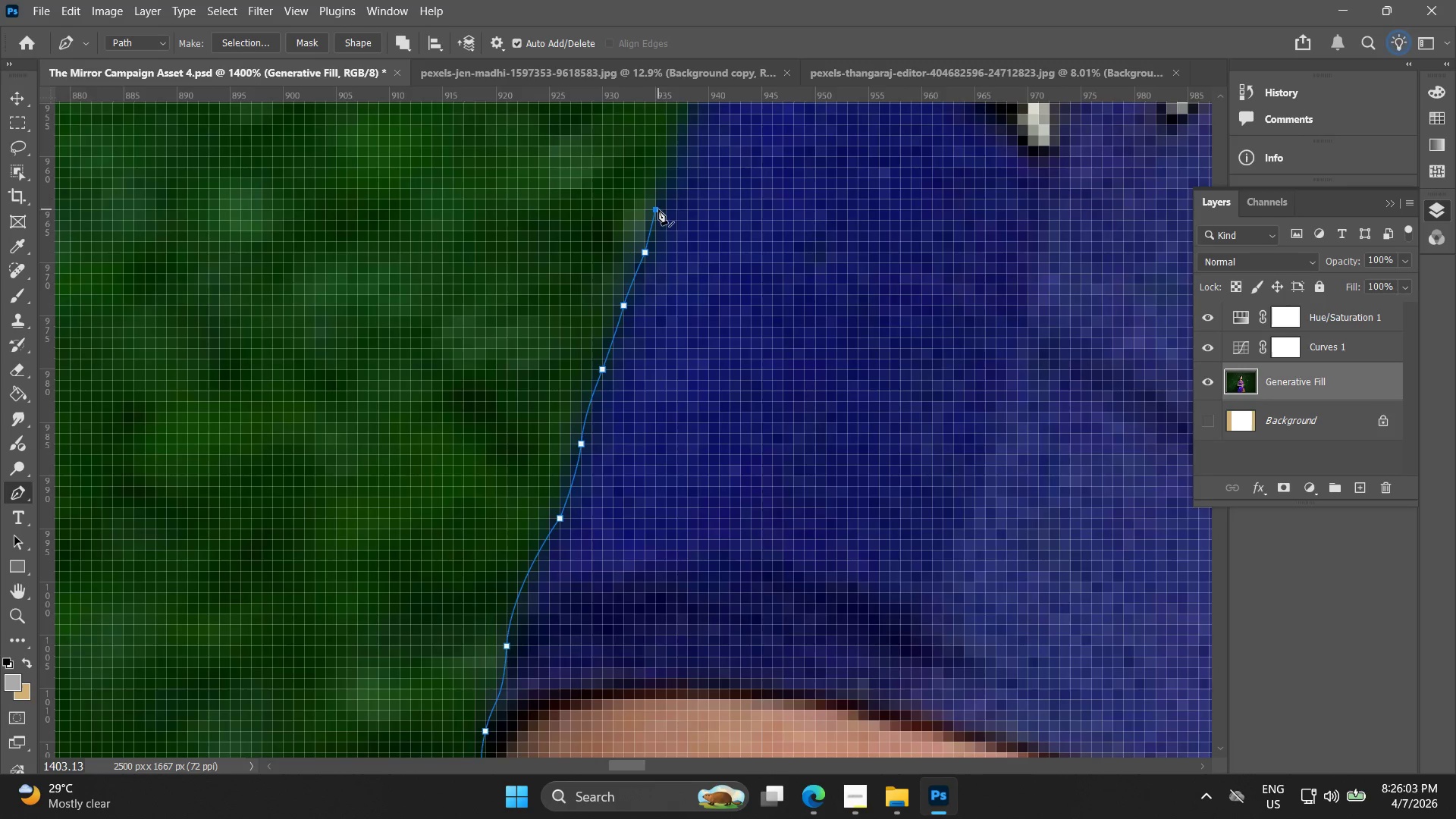 
hold_key(key=Space, duration=0.58)
 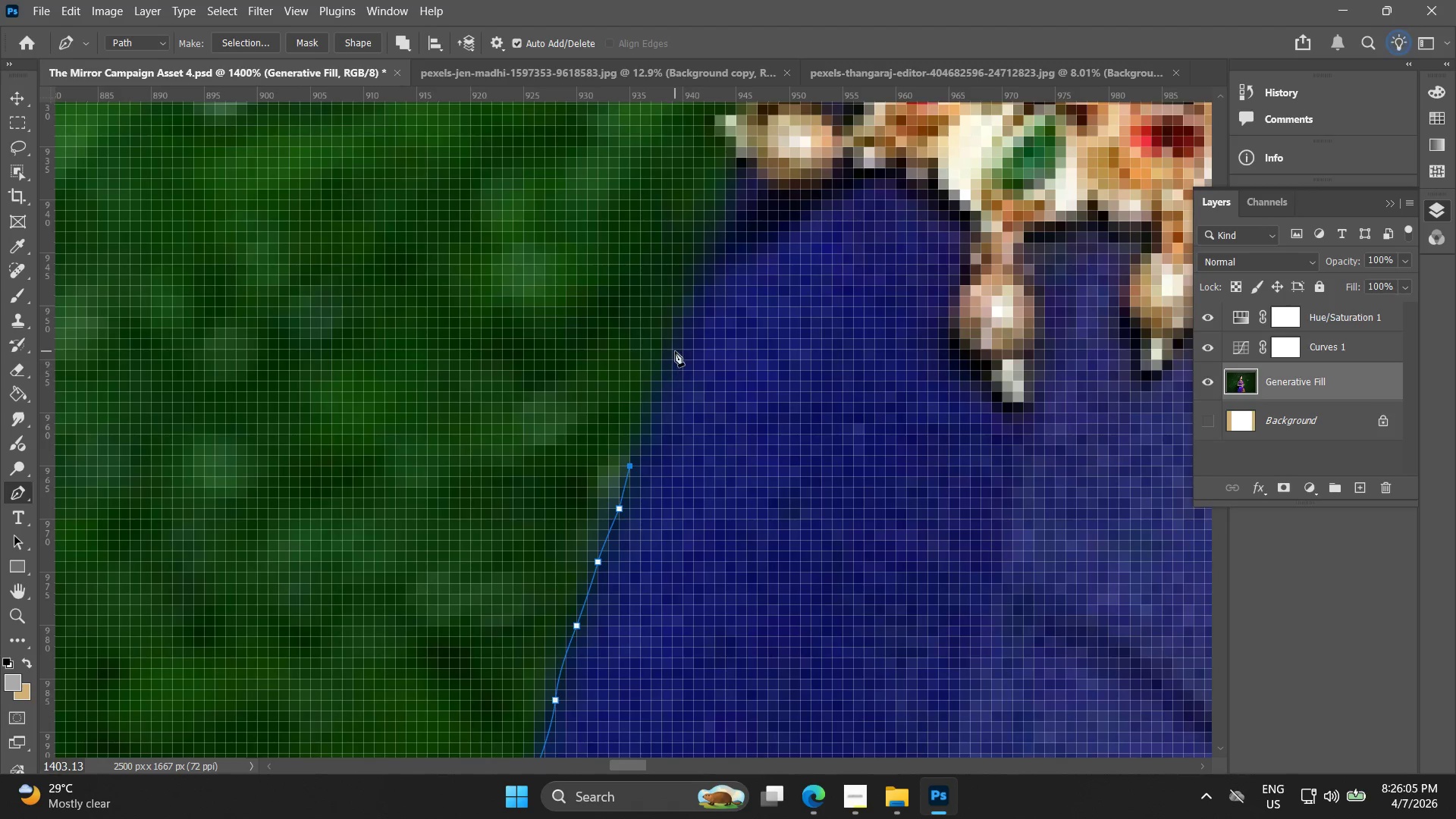 
left_click_drag(start_coordinate=[642, 206], to_coordinate=[617, 462])
 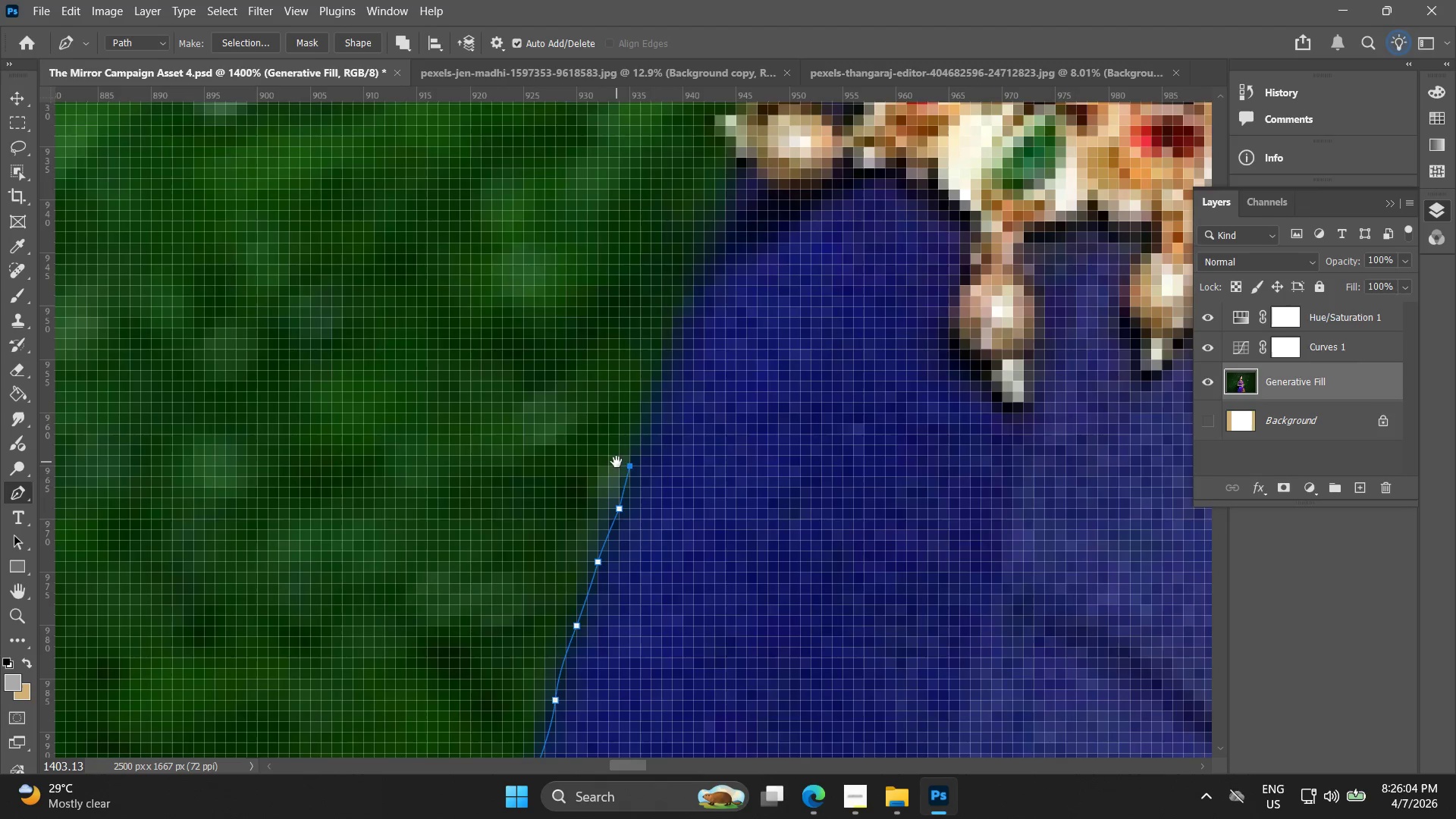 
hold_key(key=Space, duration=1.88)
 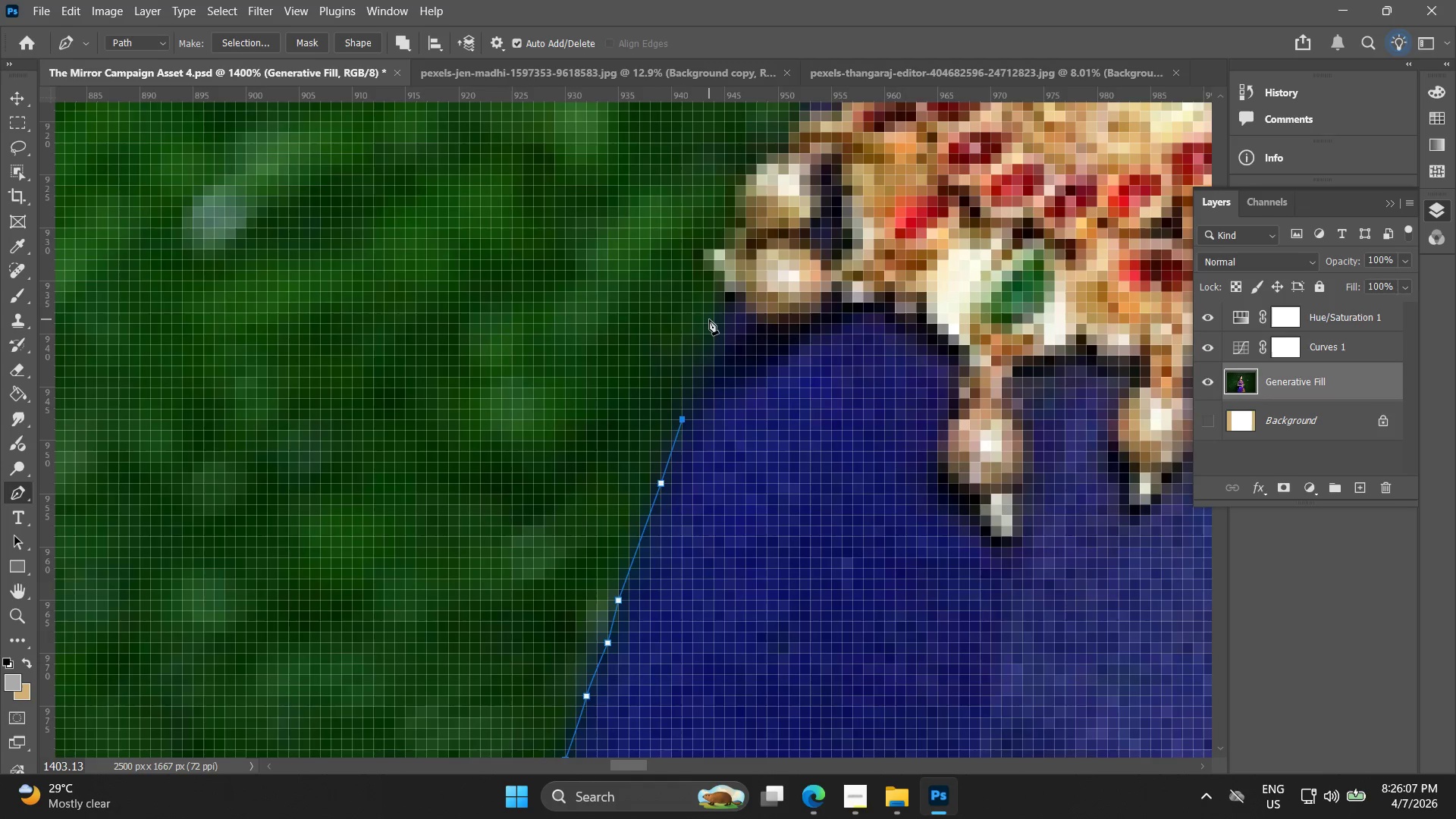 
left_click([675, 351])
 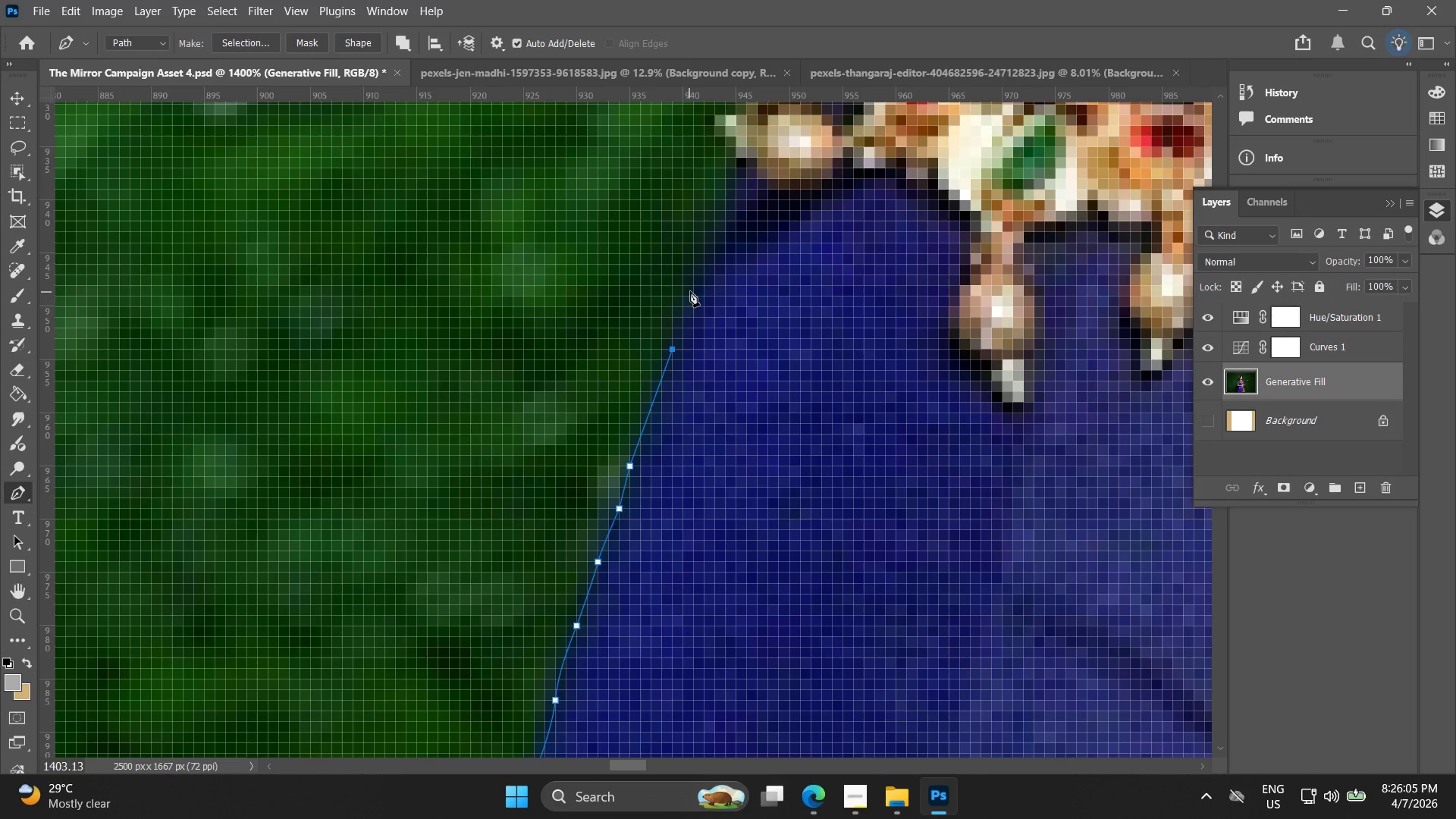 
left_click([694, 283])
 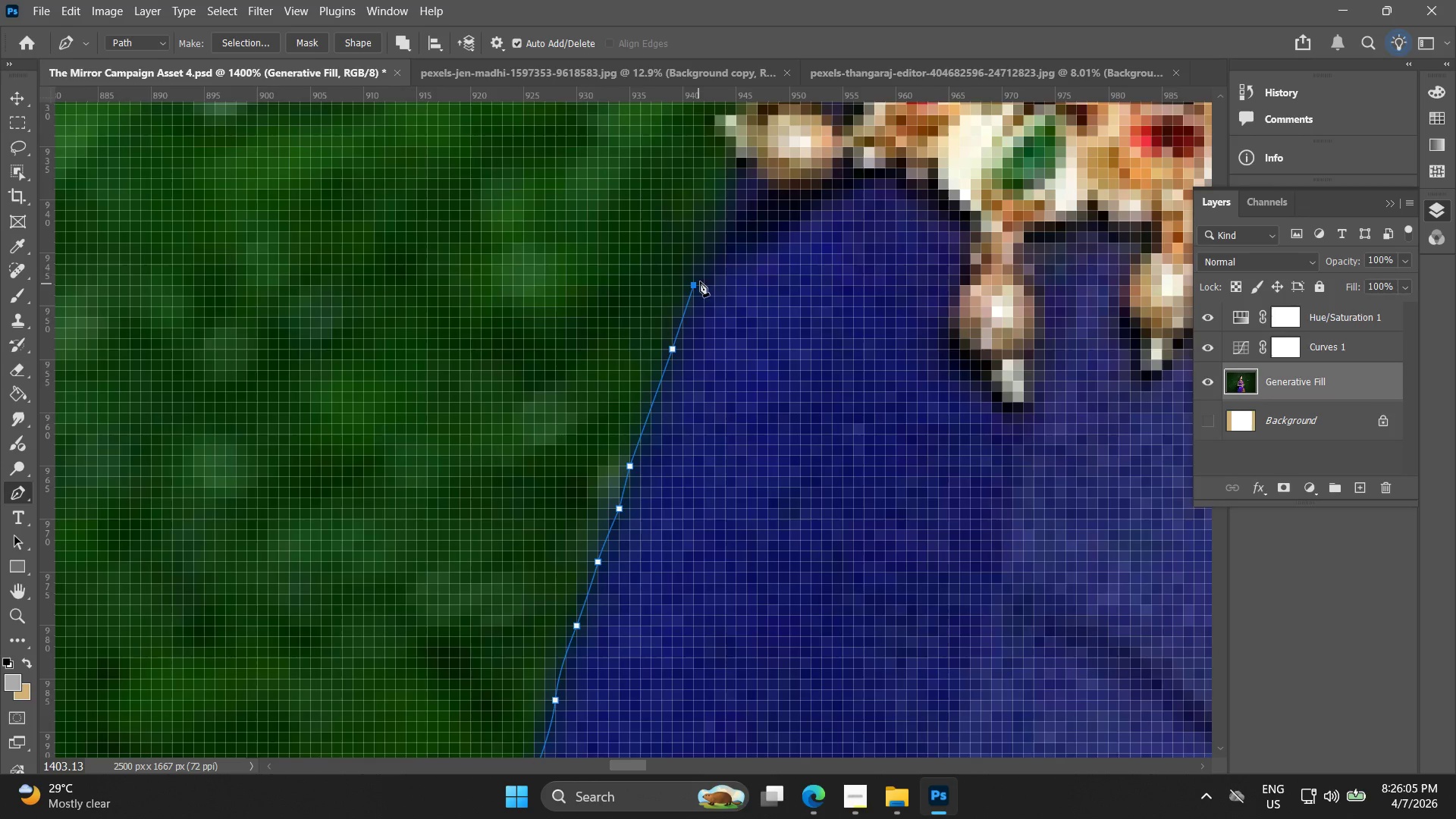 
left_click_drag(start_coordinate=[672, 284], to_coordinate=[661, 418])
 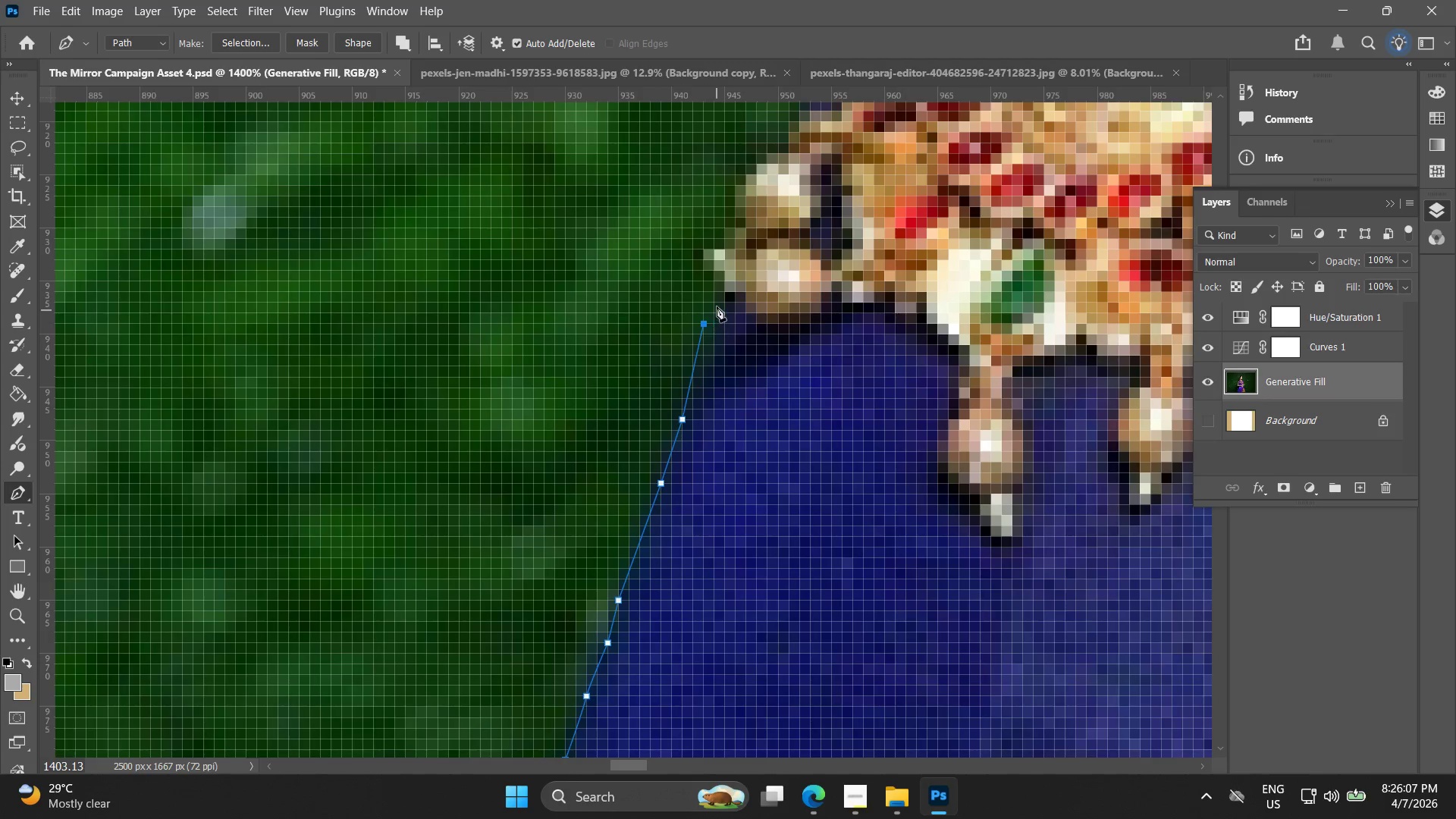 
key(Control+ControlLeft)
 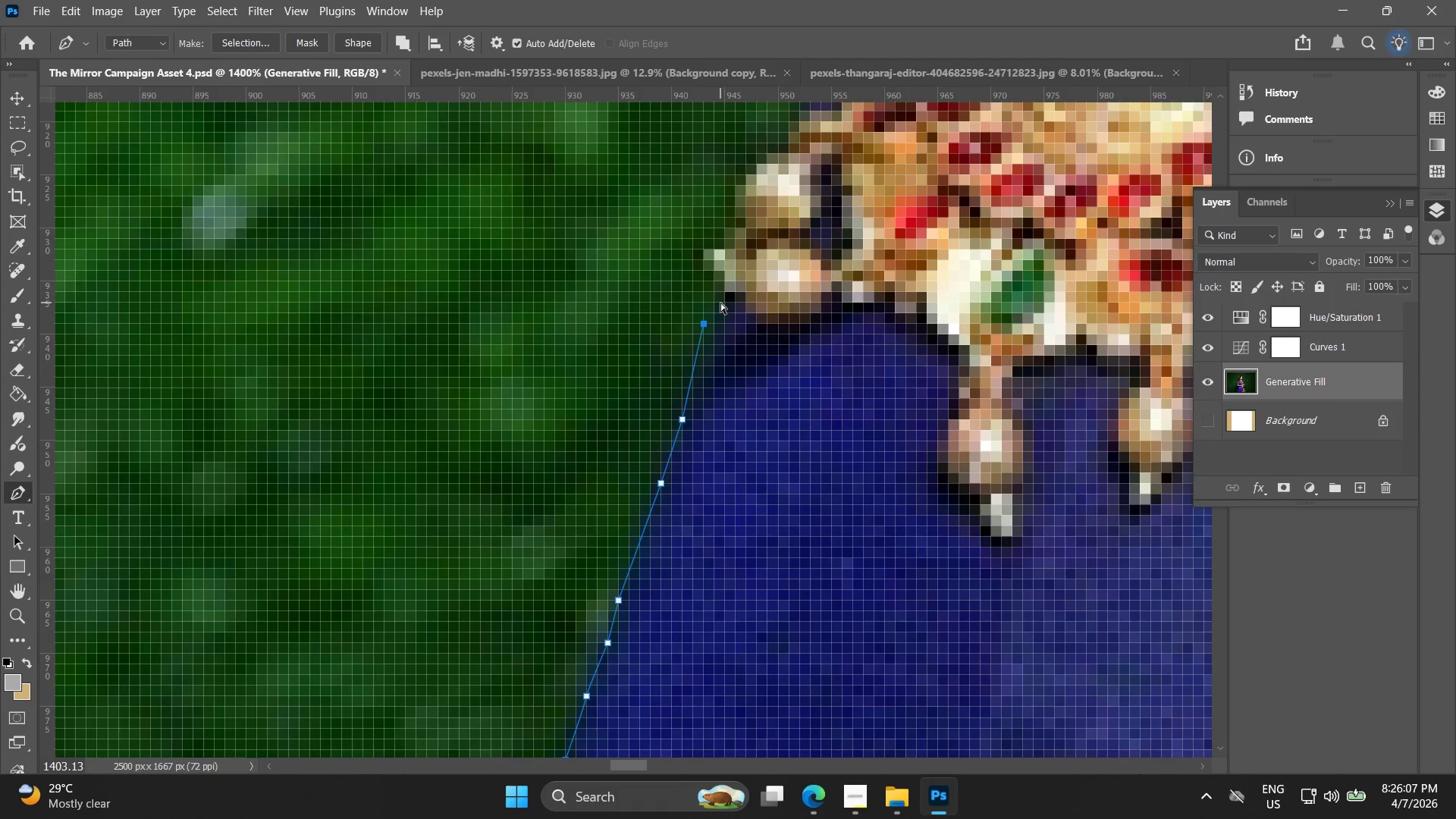 
key(Control+Z)
 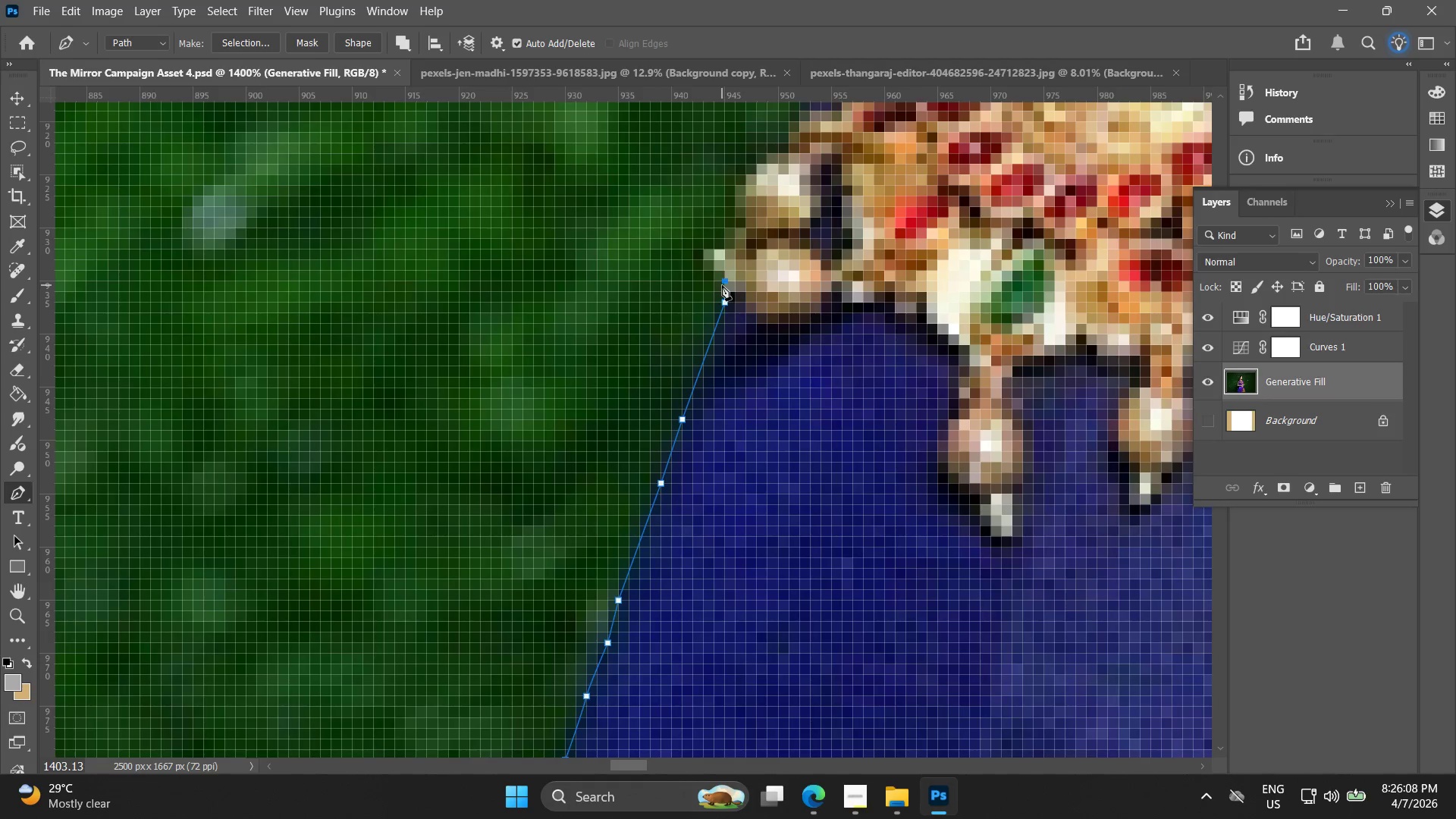 
key(Alt+AltLeft)
 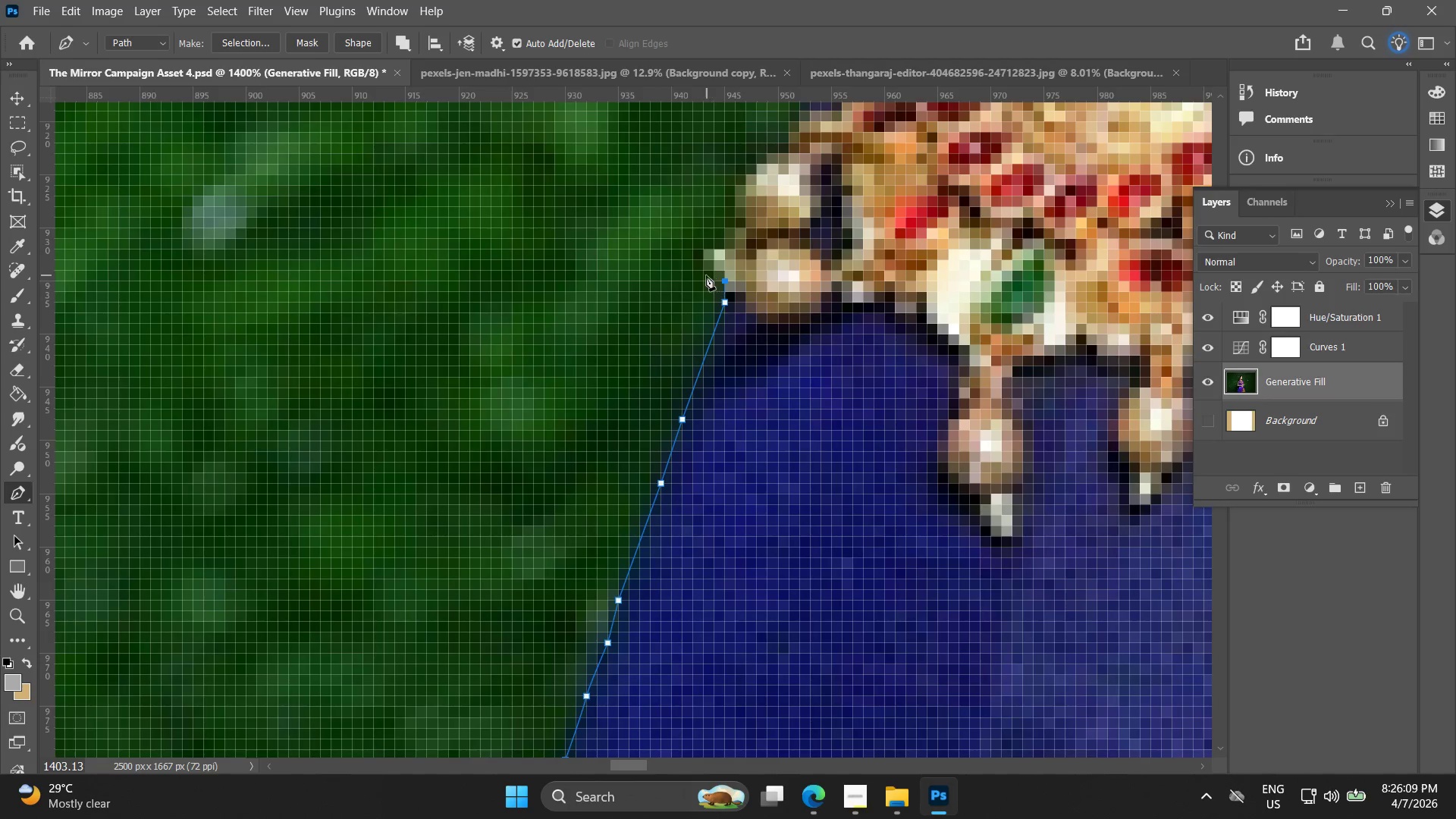 
scroll: coordinate [704, 275], scroll_direction: up, amount: 4.0
 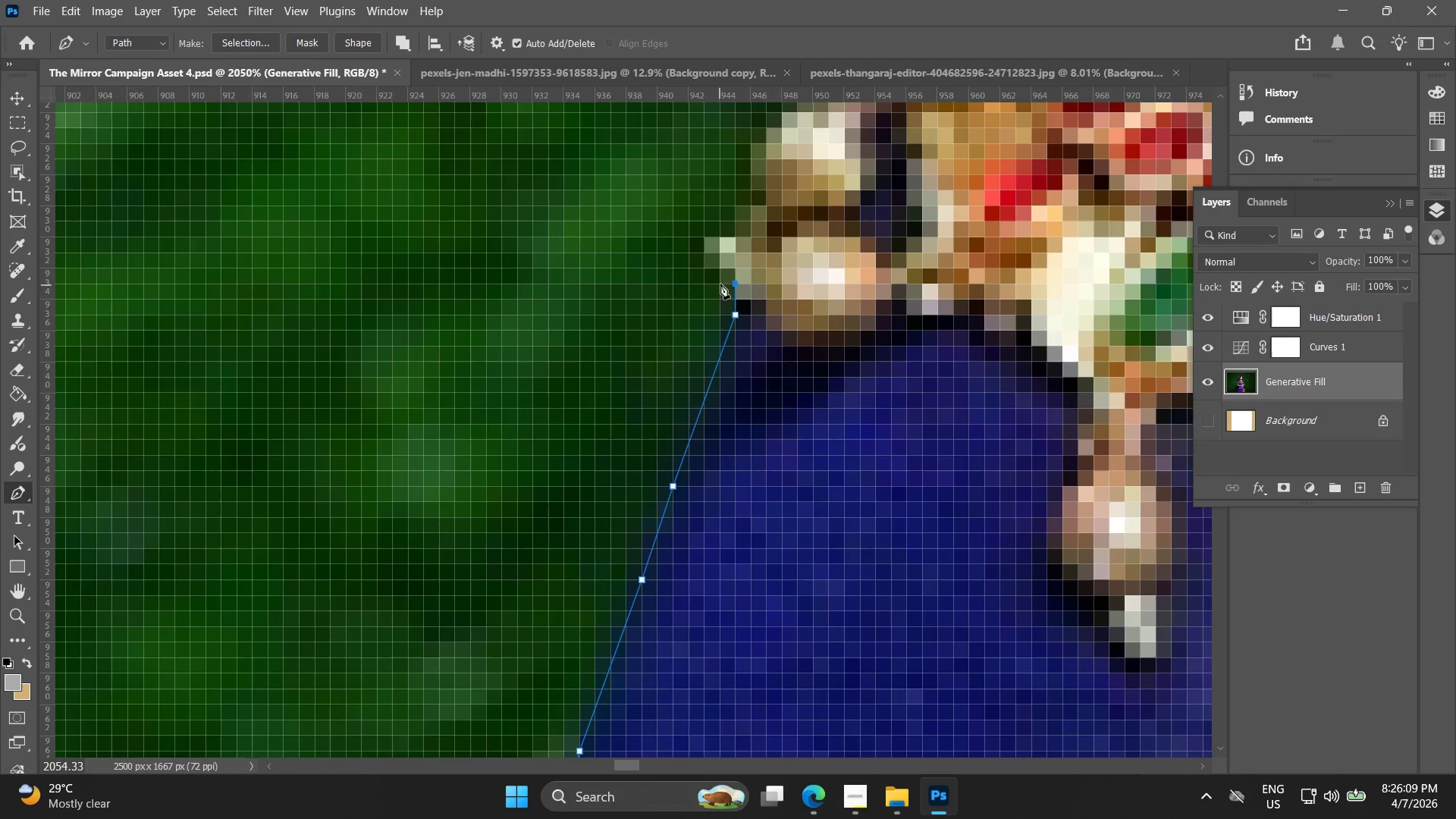 
left_click_drag(start_coordinate=[718, 274], to_coordinate=[702, 257])
 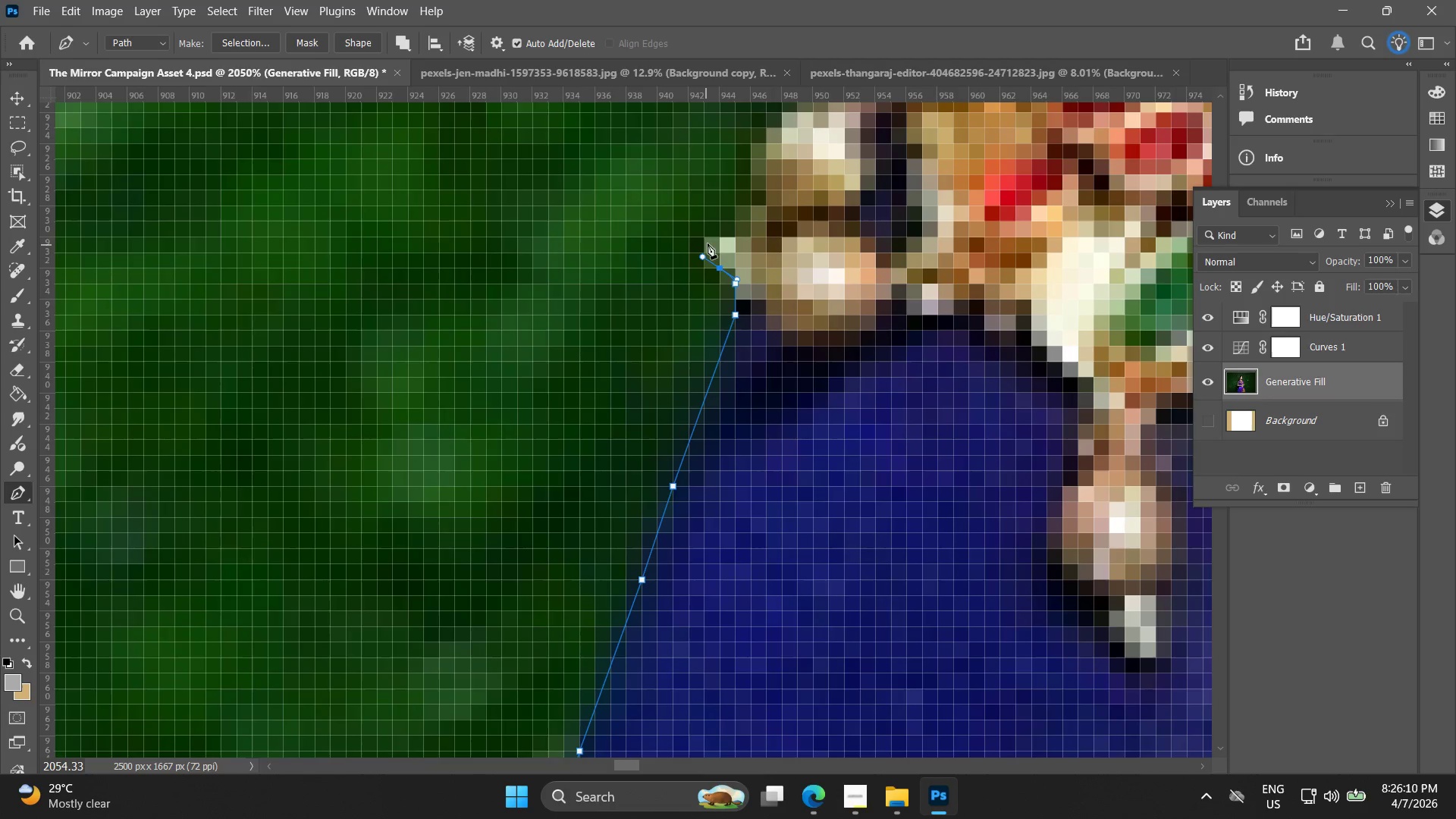 
left_click_drag(start_coordinate=[709, 238], to_coordinate=[719, 237])
 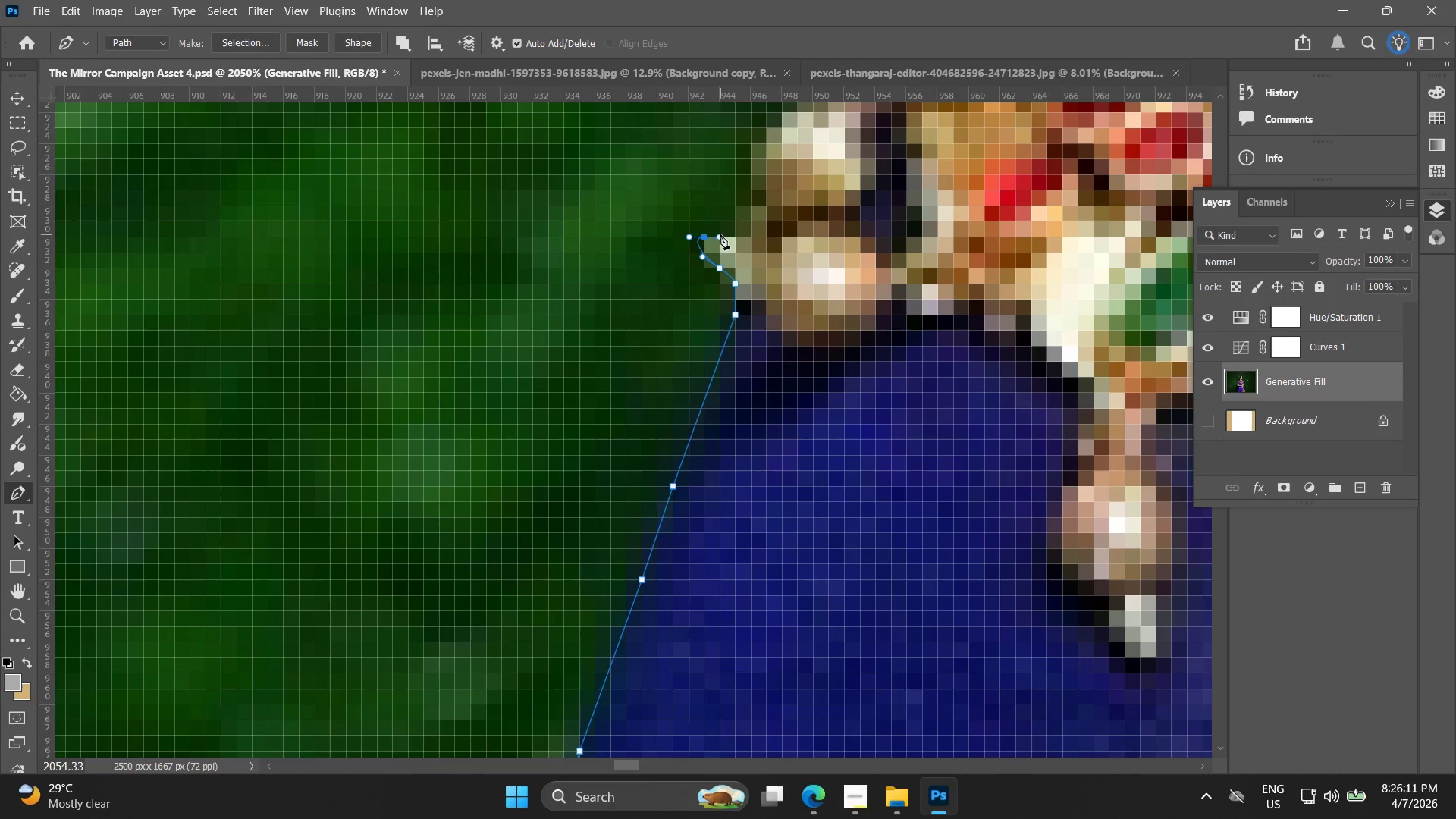 
key(Control+ControlLeft)
 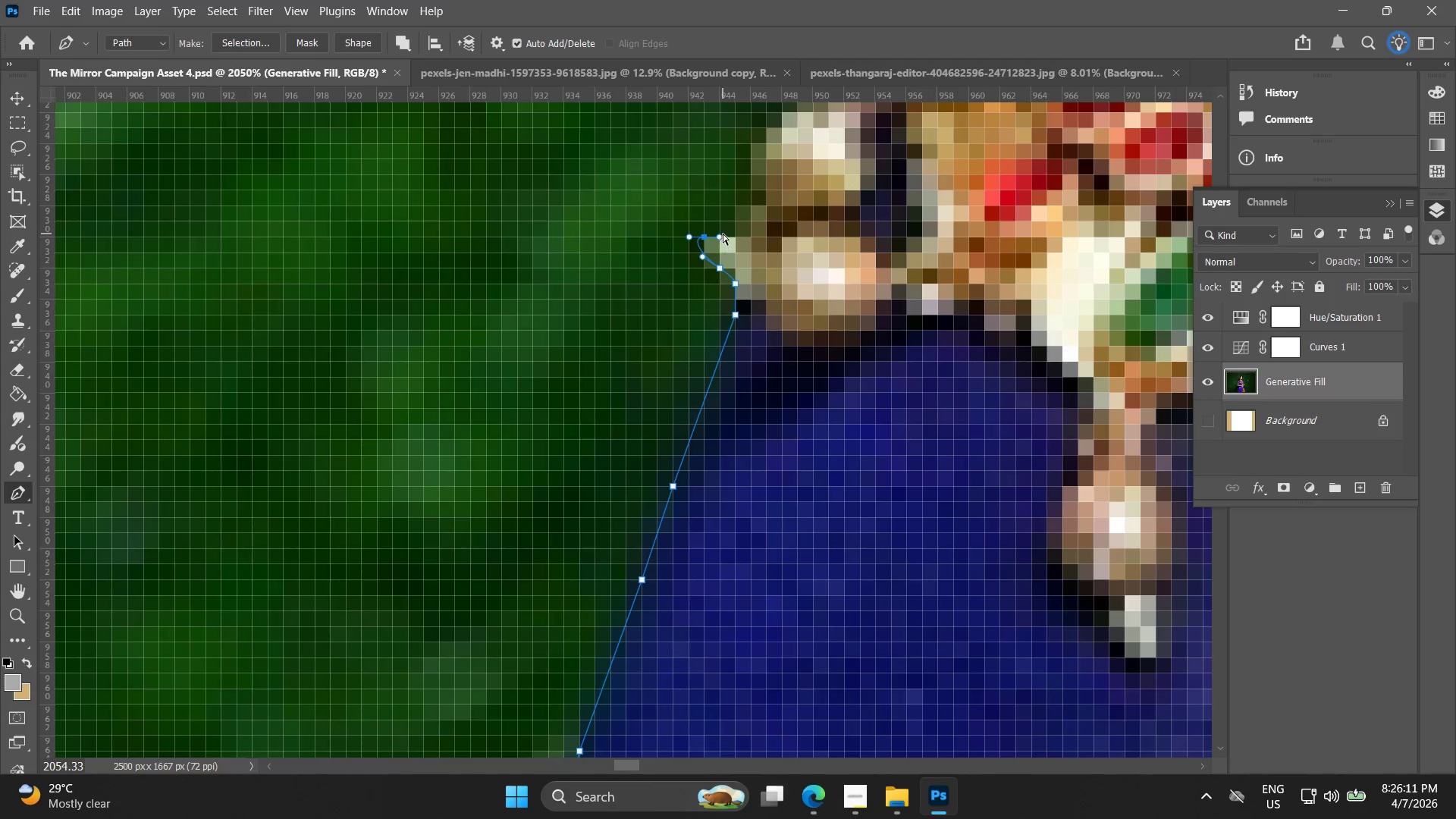 
key(Control+Z)
 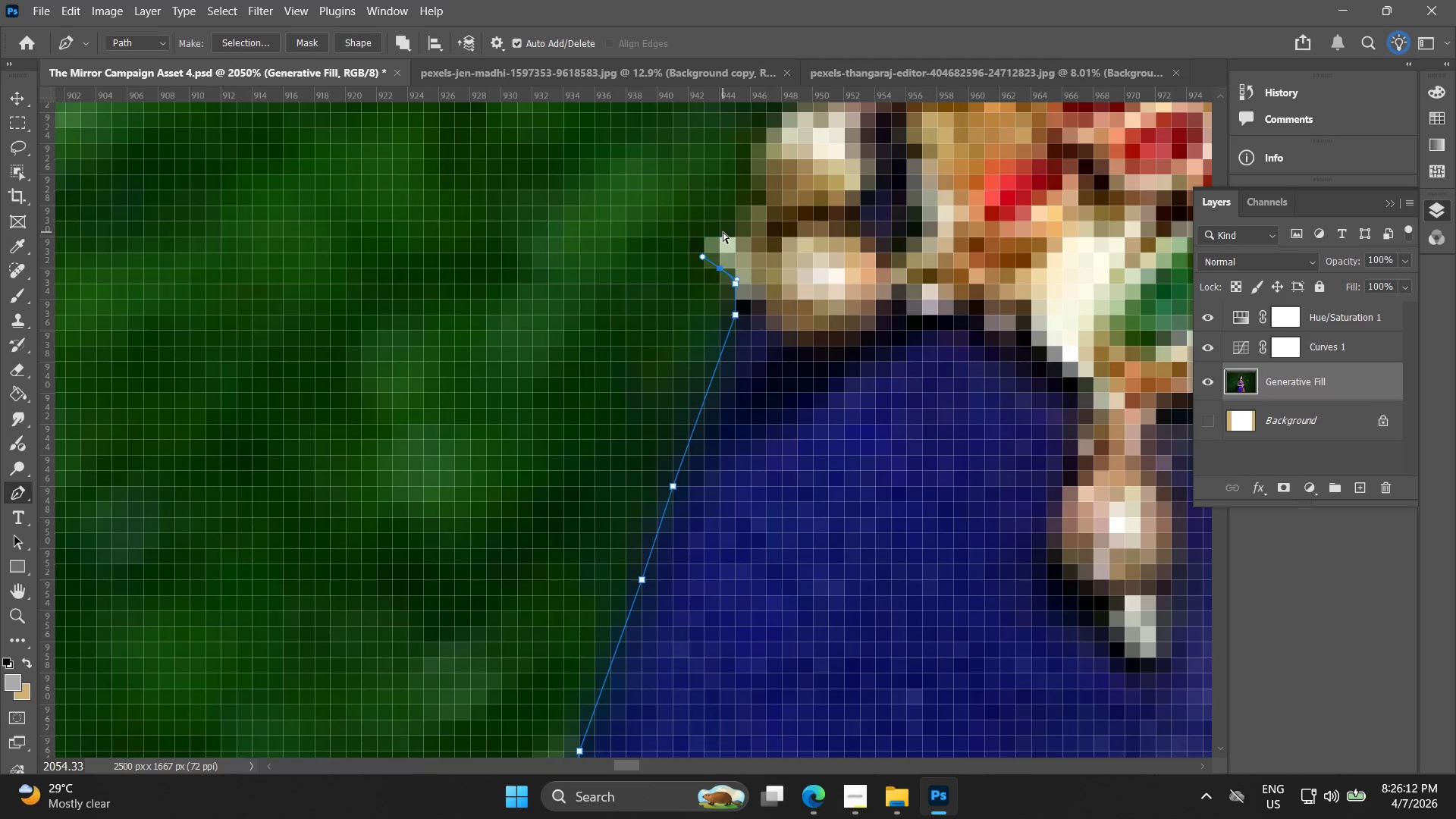 
left_click_drag(start_coordinate=[722, 232], to_coordinate=[736, 234])
 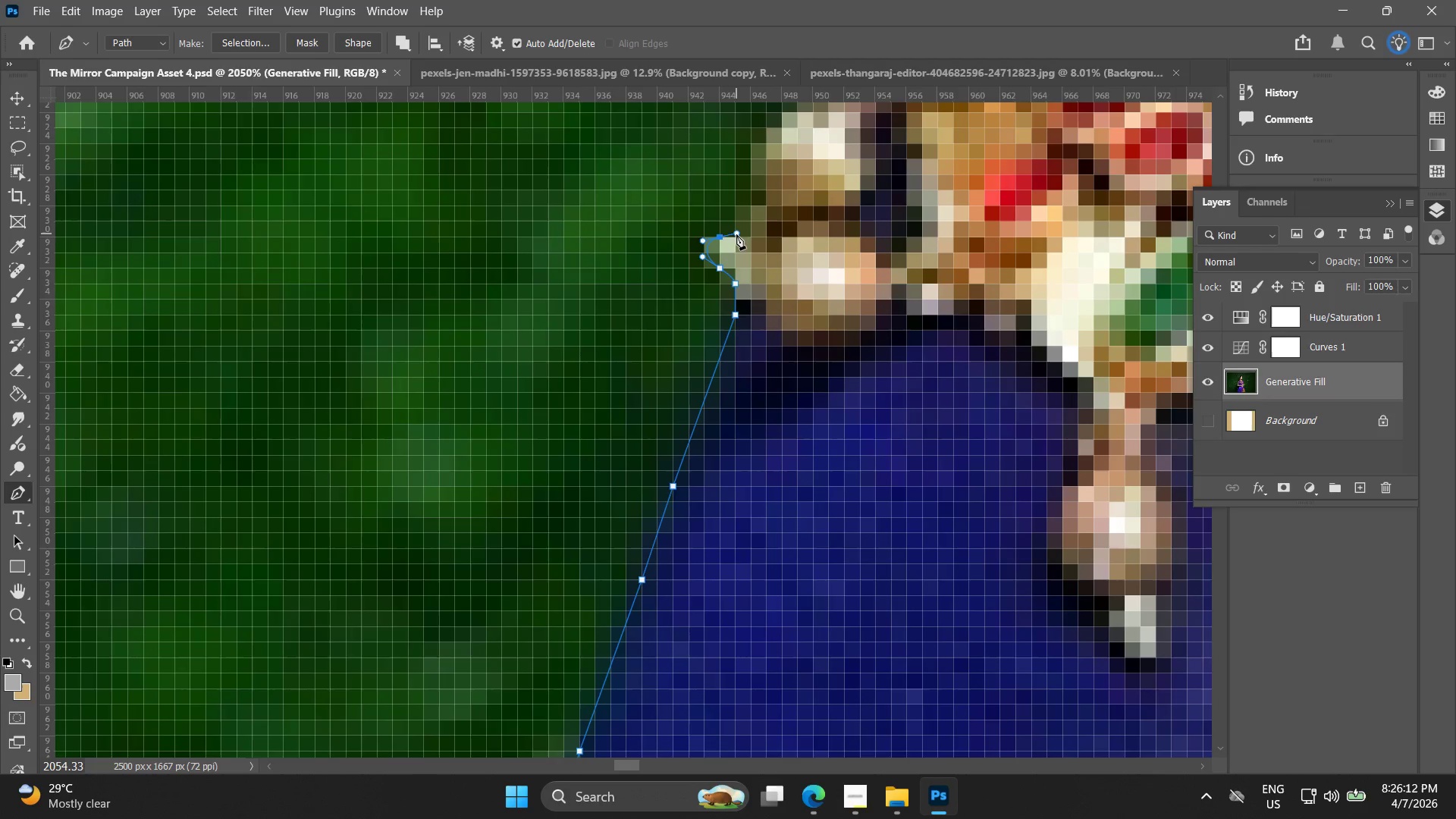 
hold_key(key=Space, duration=0.45)
 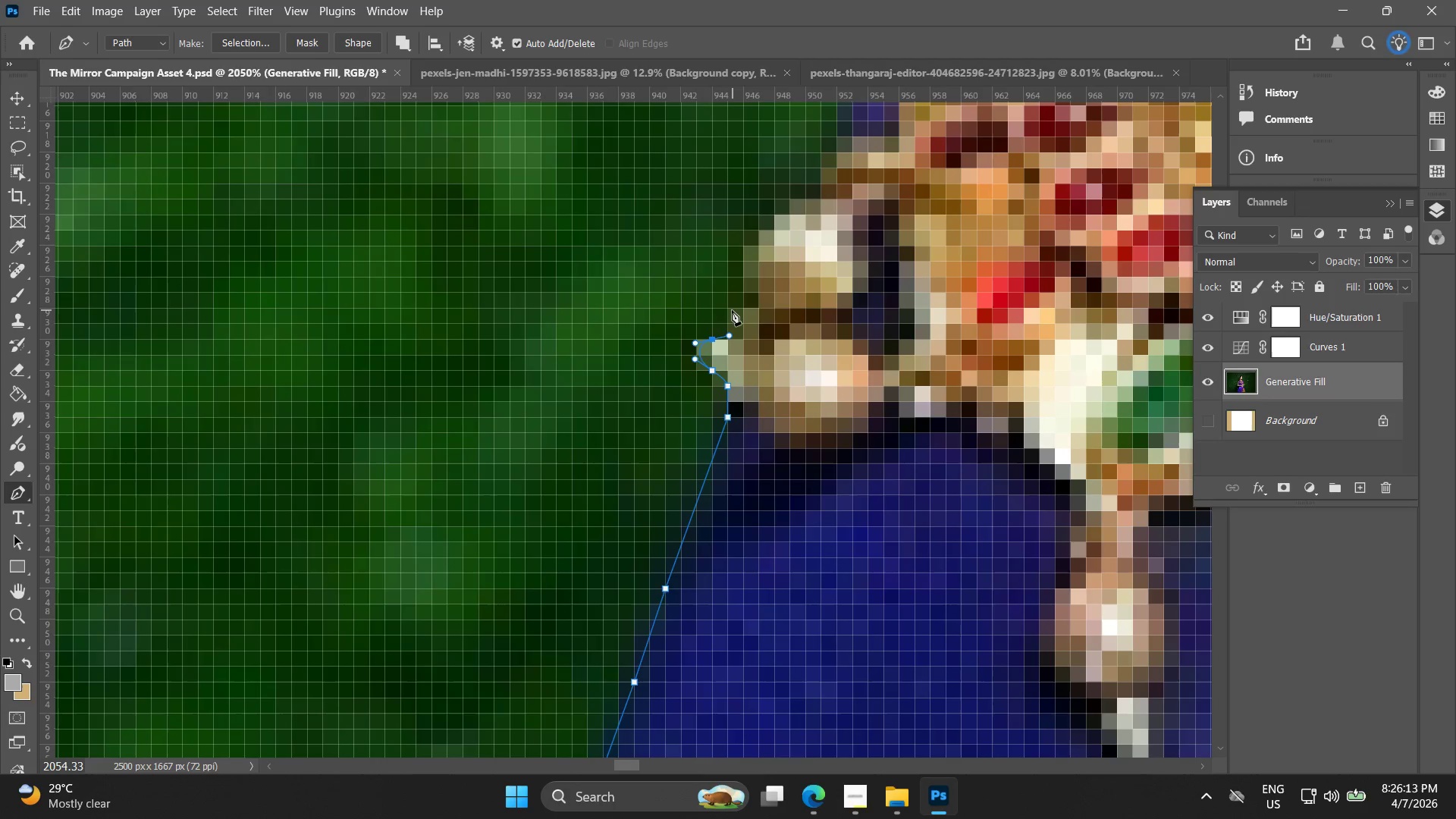 
left_click_drag(start_coordinate=[739, 237], to_coordinate=[733, 331])
 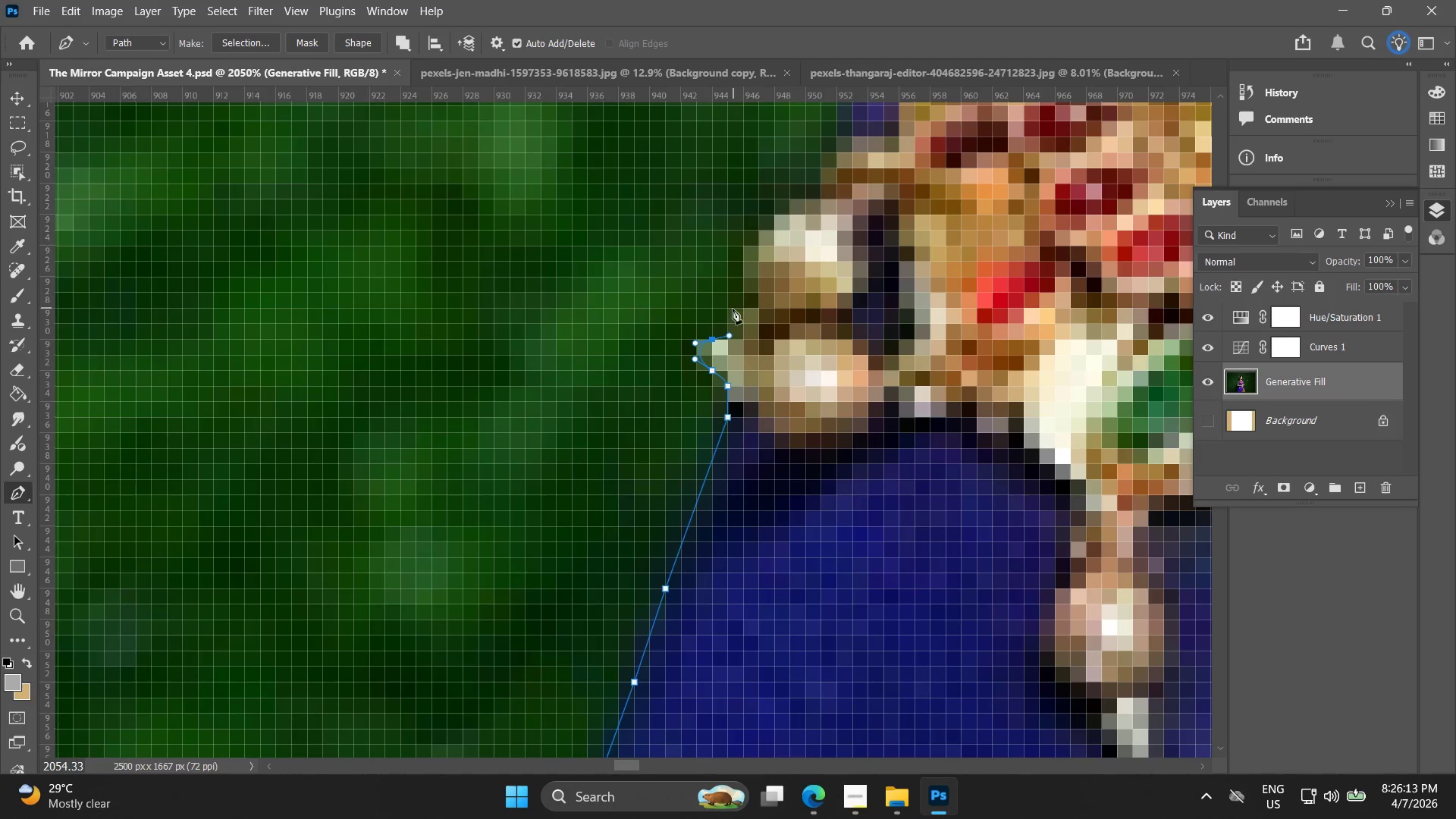 
left_click_drag(start_coordinate=[732, 310], to_coordinate=[746, 300])
 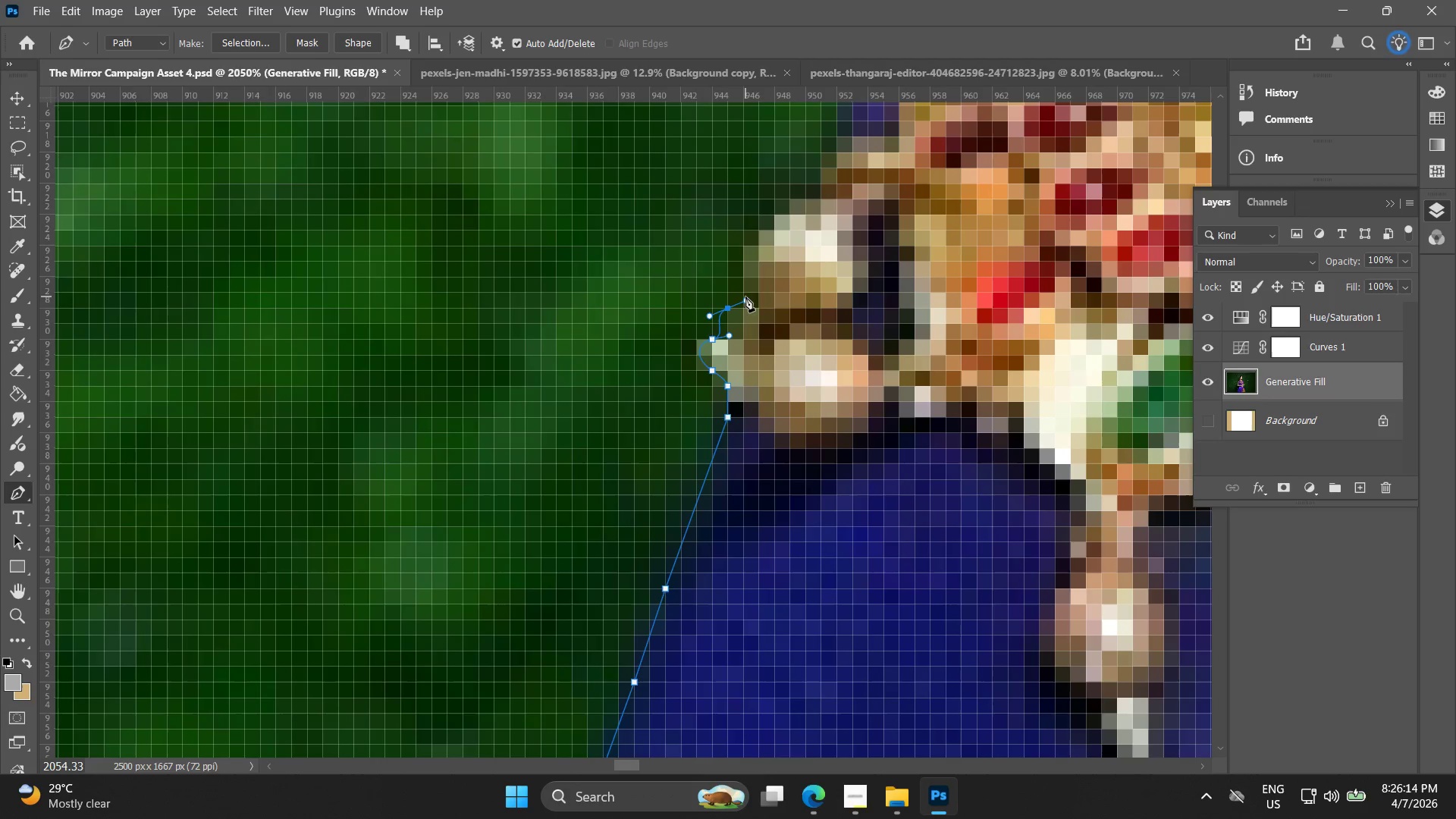 
key(Control+ControlLeft)
 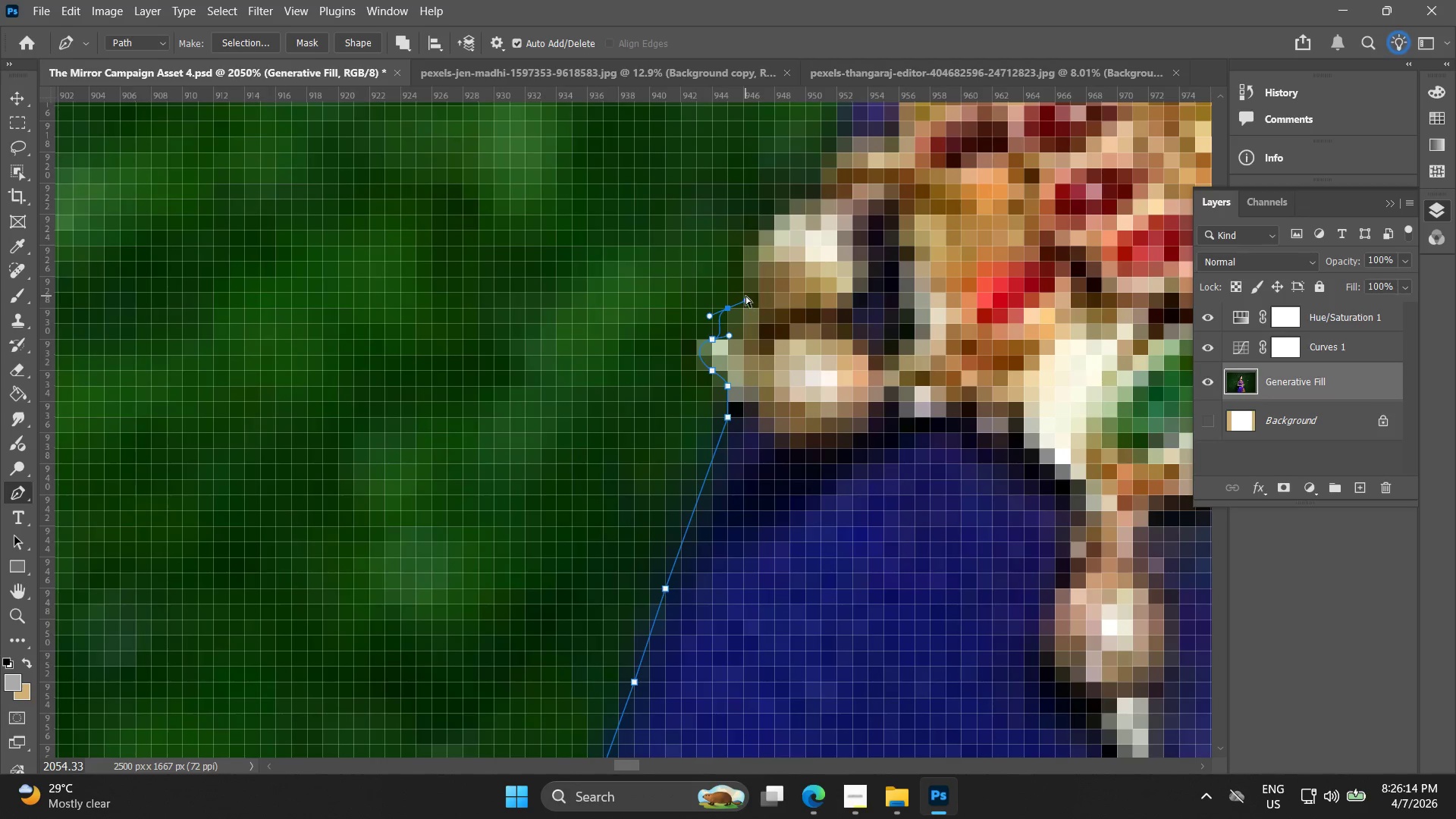 
key(Control+Z)
 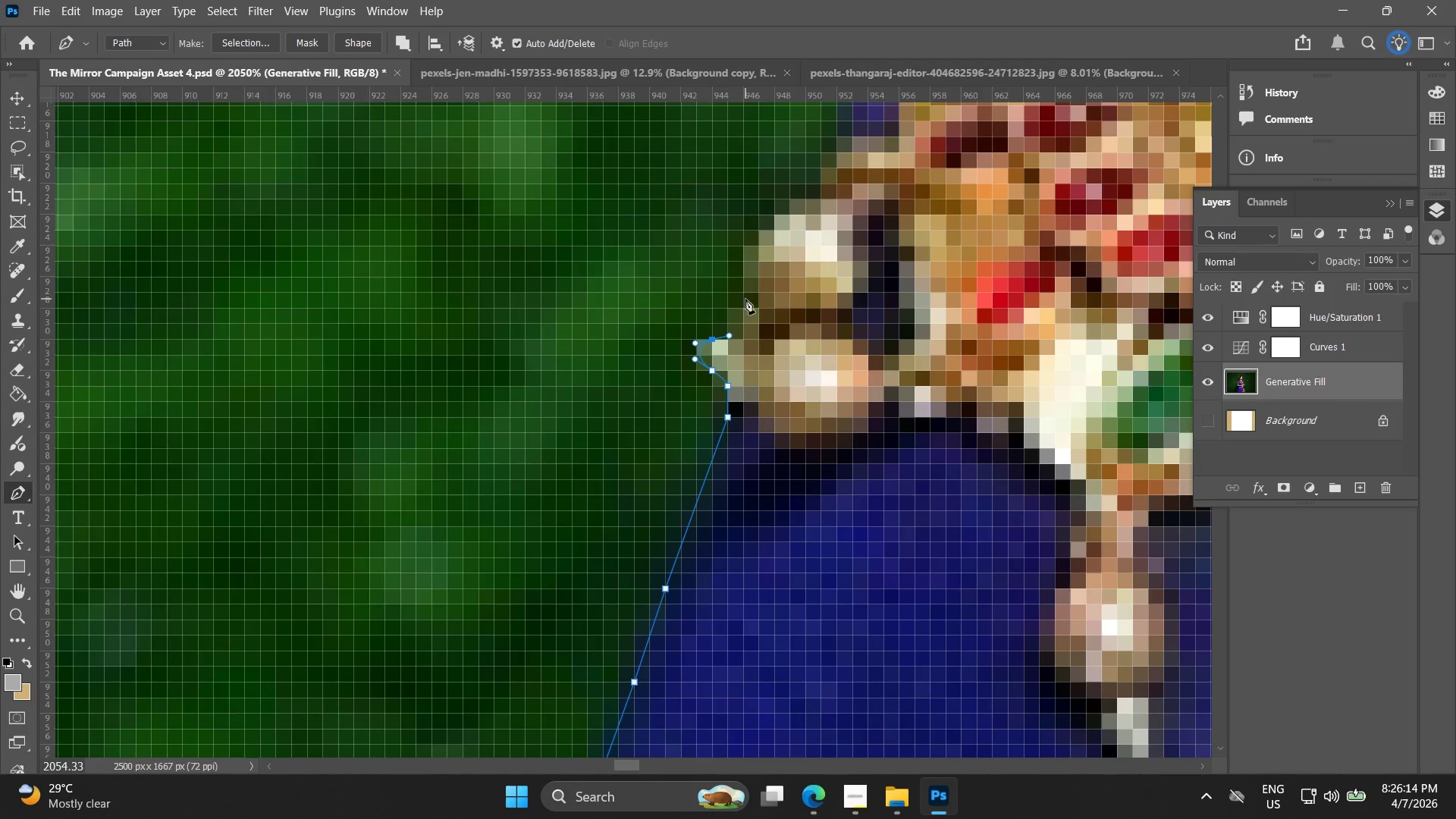 
left_click_drag(start_coordinate=[747, 299], to_coordinate=[745, 273])
 